 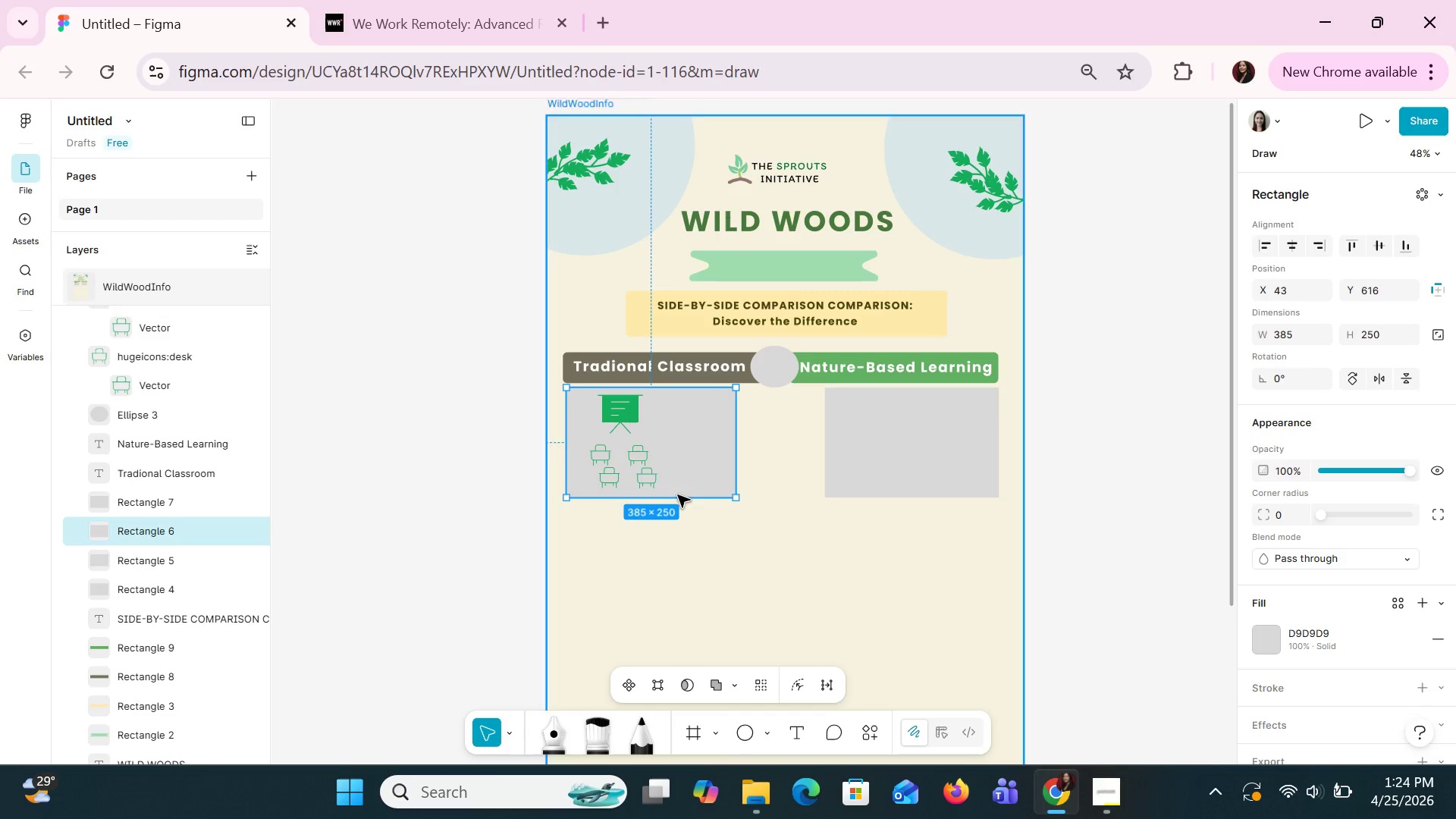 
left_click([1266, 639])
 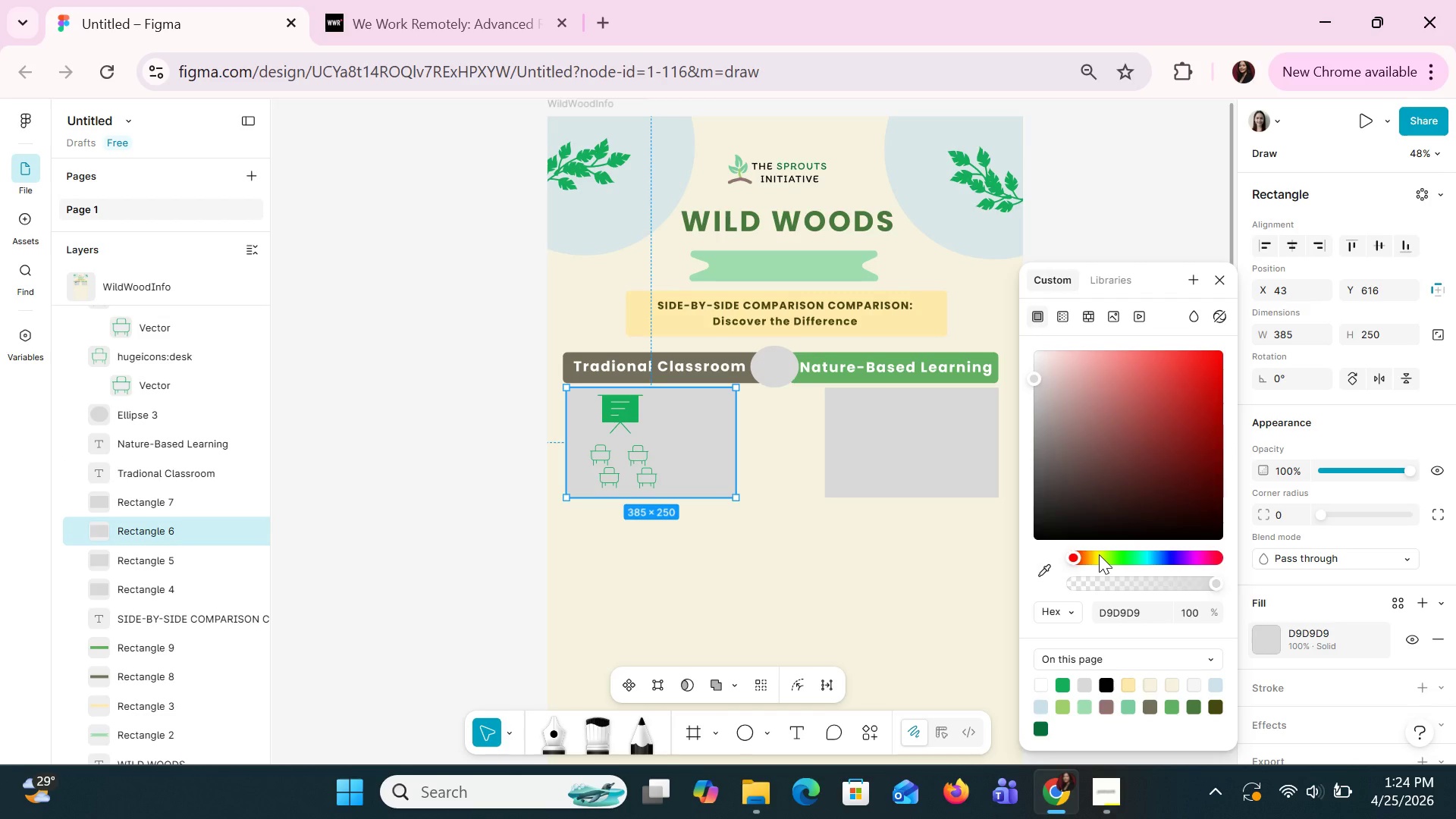 
left_click([1099, 554])
 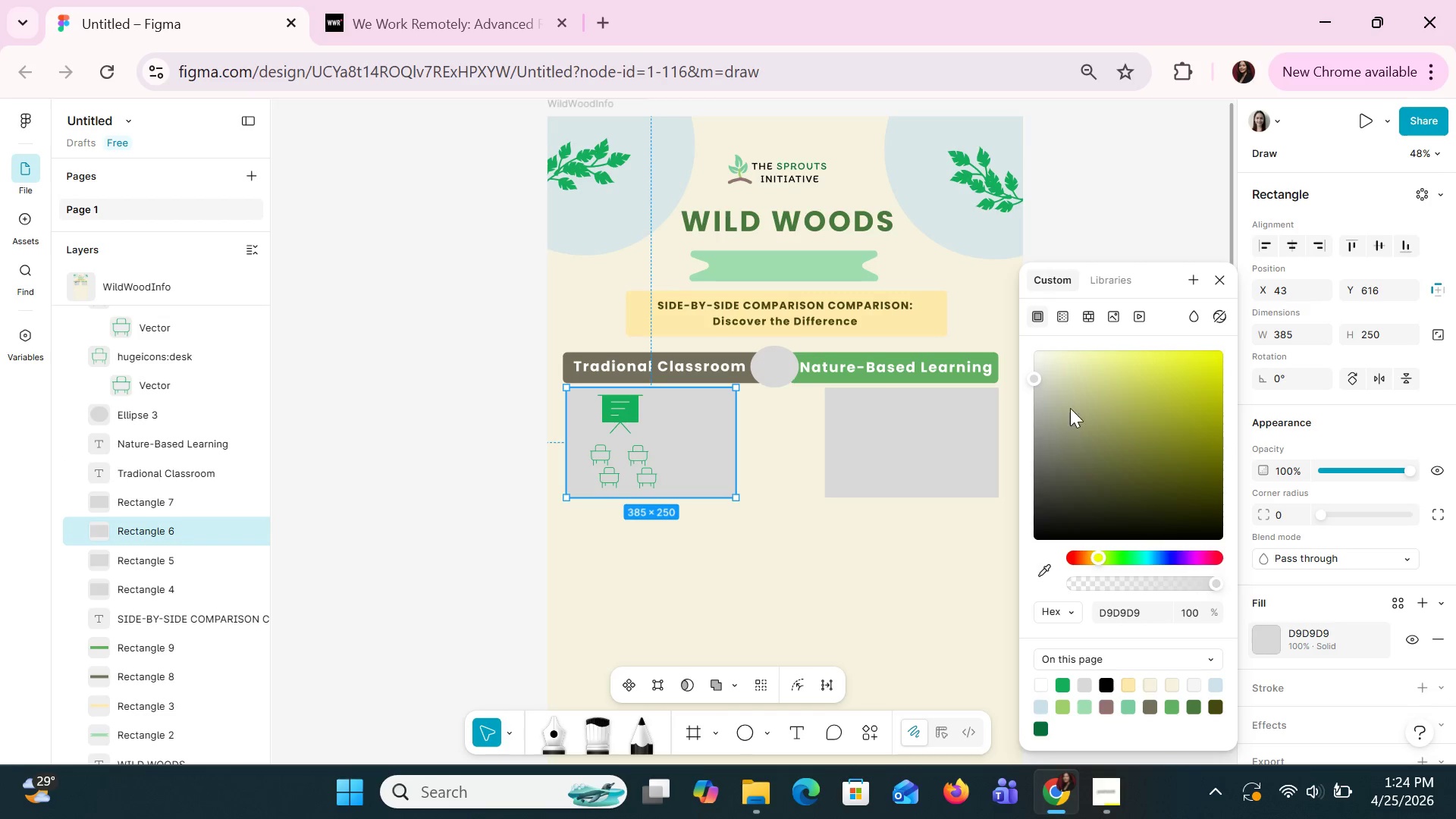 
left_click([1067, 381])
 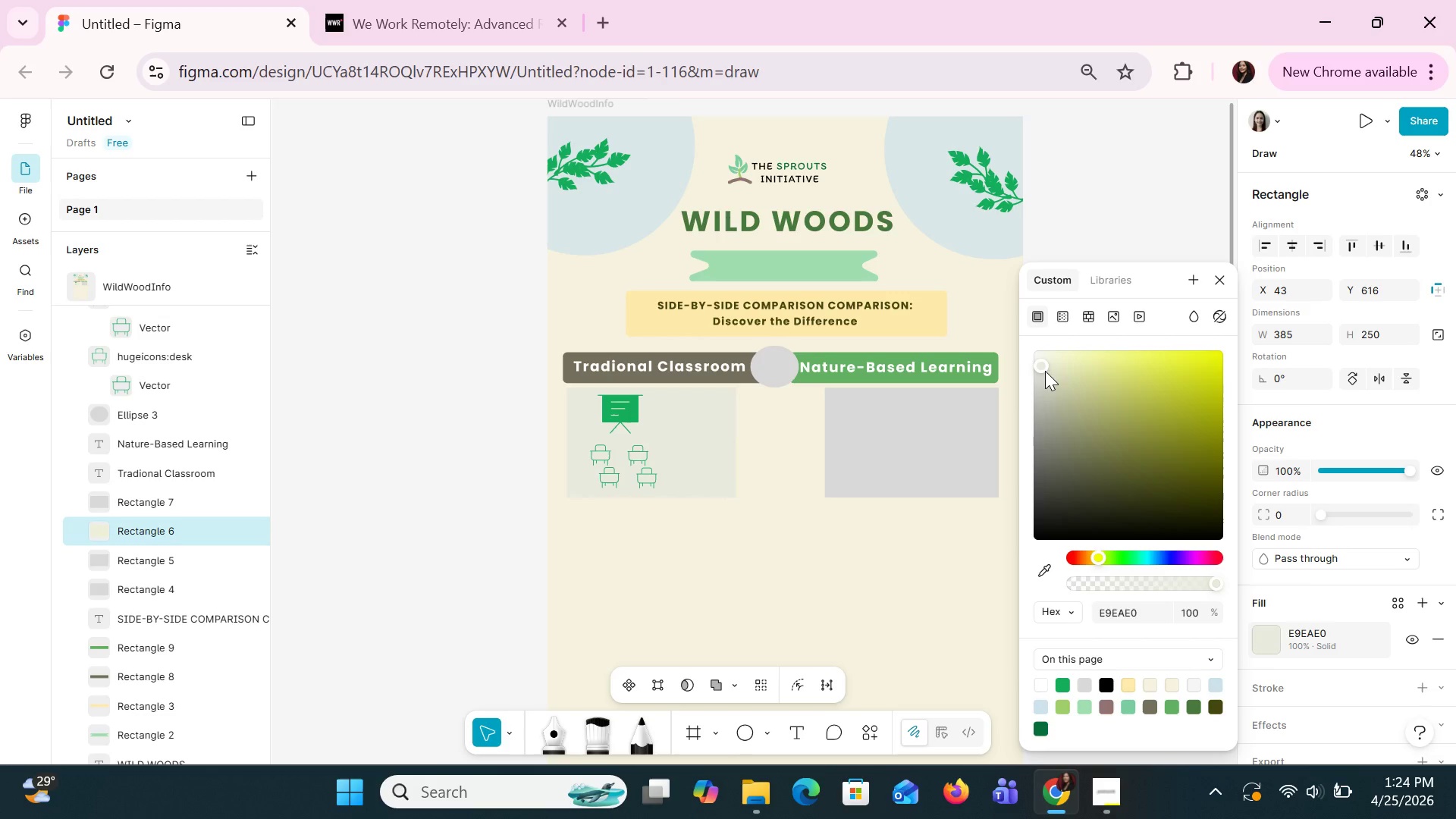 
wait(12.75)
 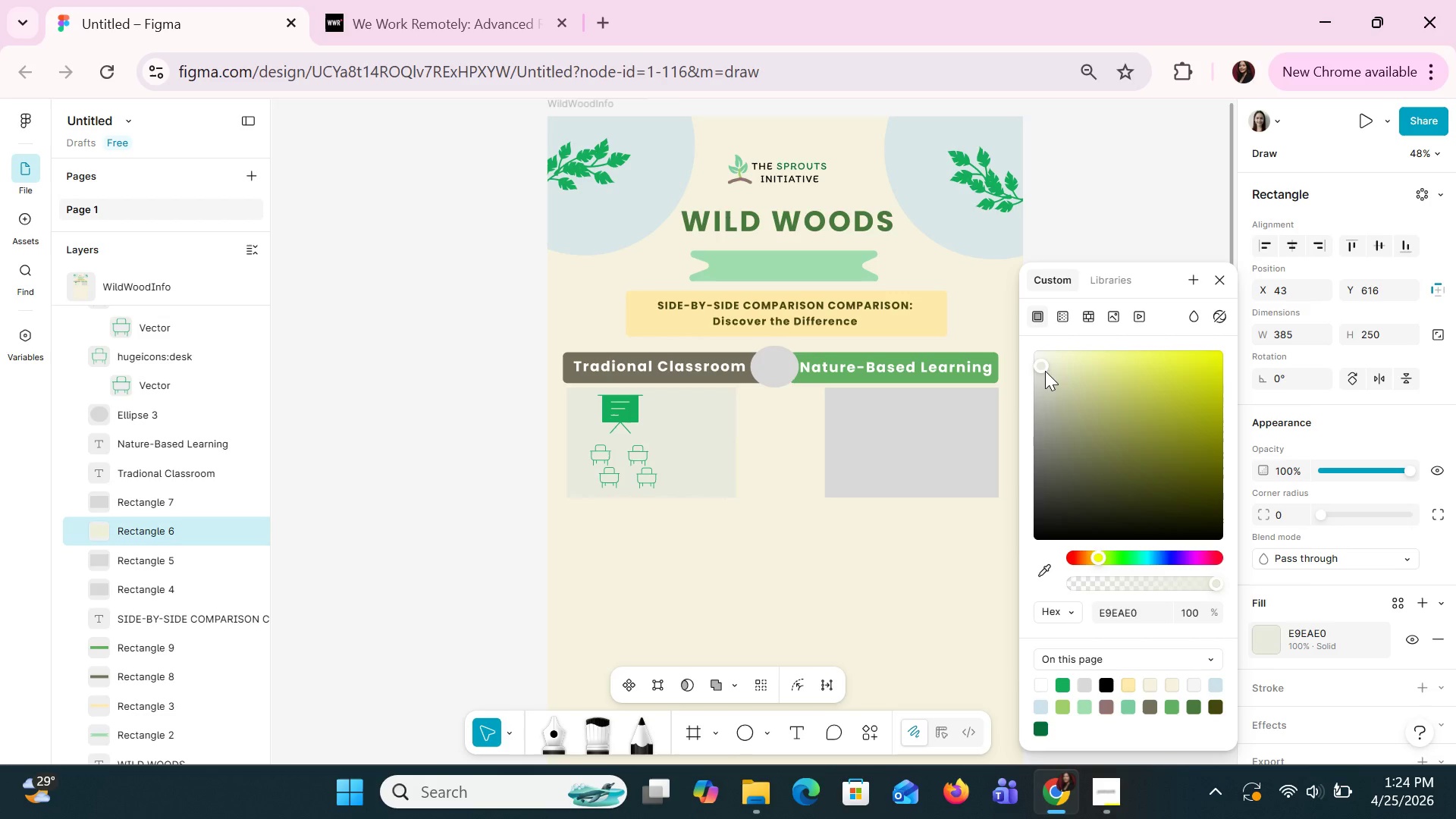 
left_click_drag(start_coordinate=[1071, 368], to_coordinate=[1077, 344])
 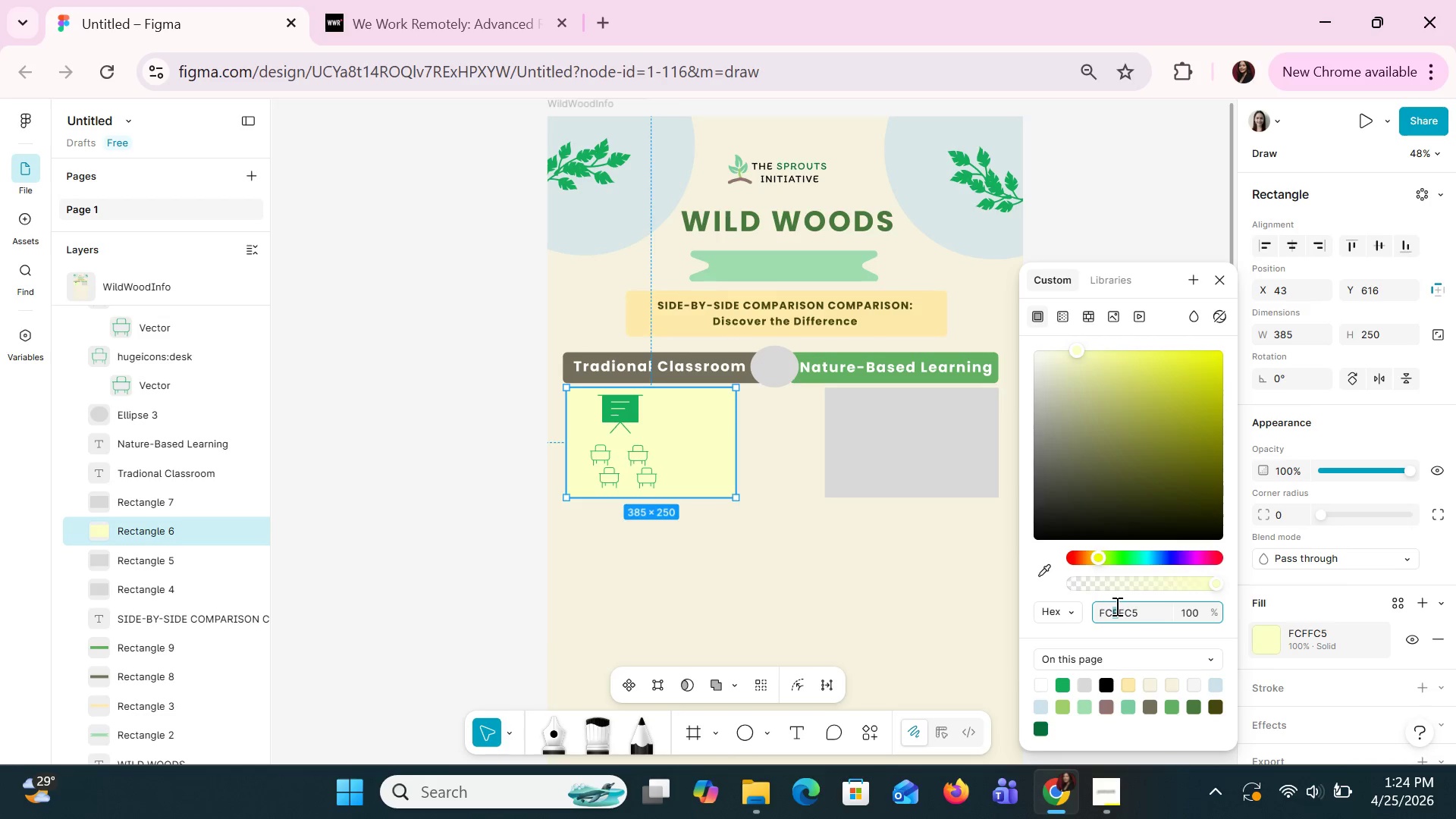 
double_click([1116, 606])
 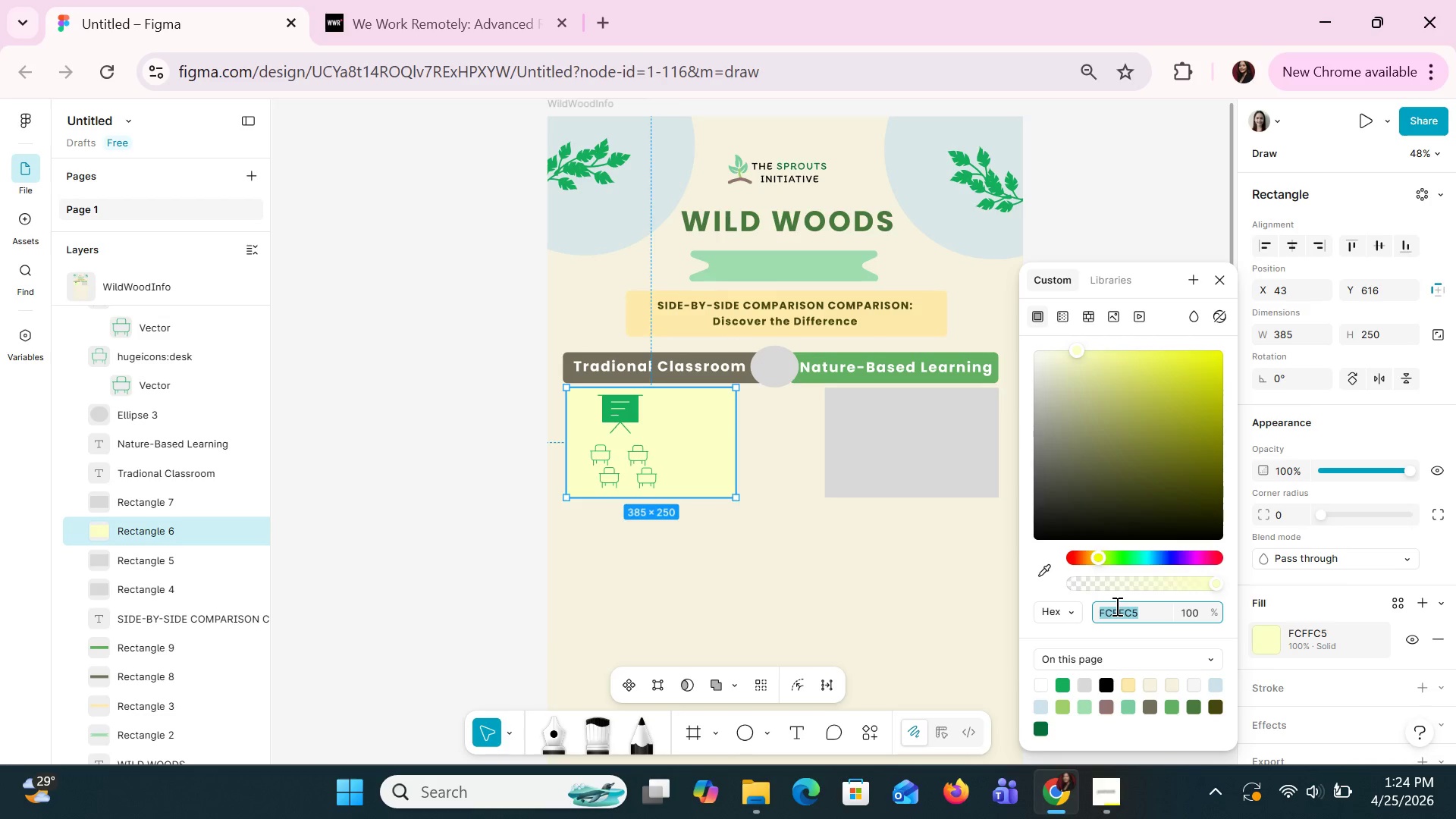 
triple_click([1116, 606])
 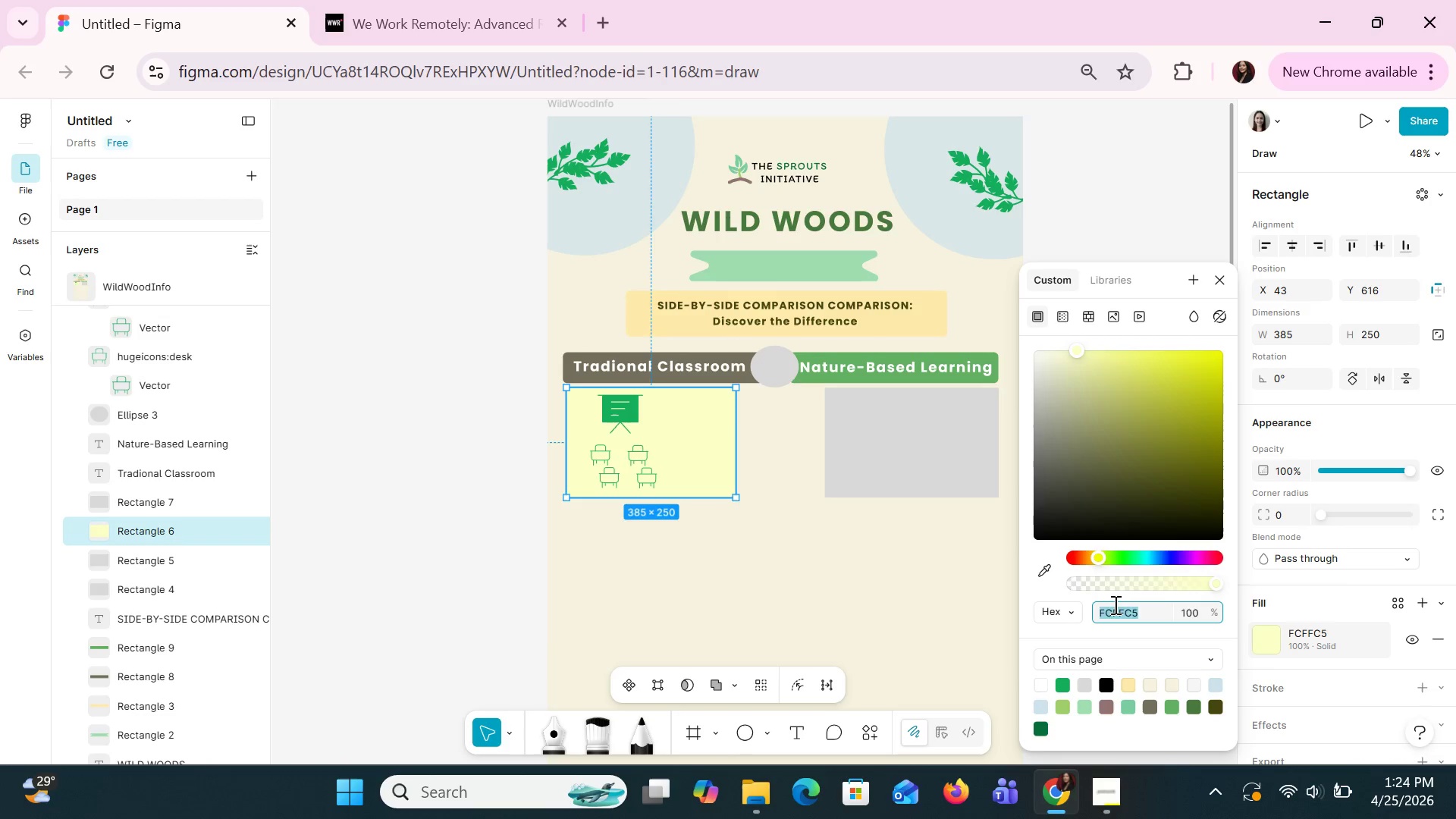 
type(cream)
 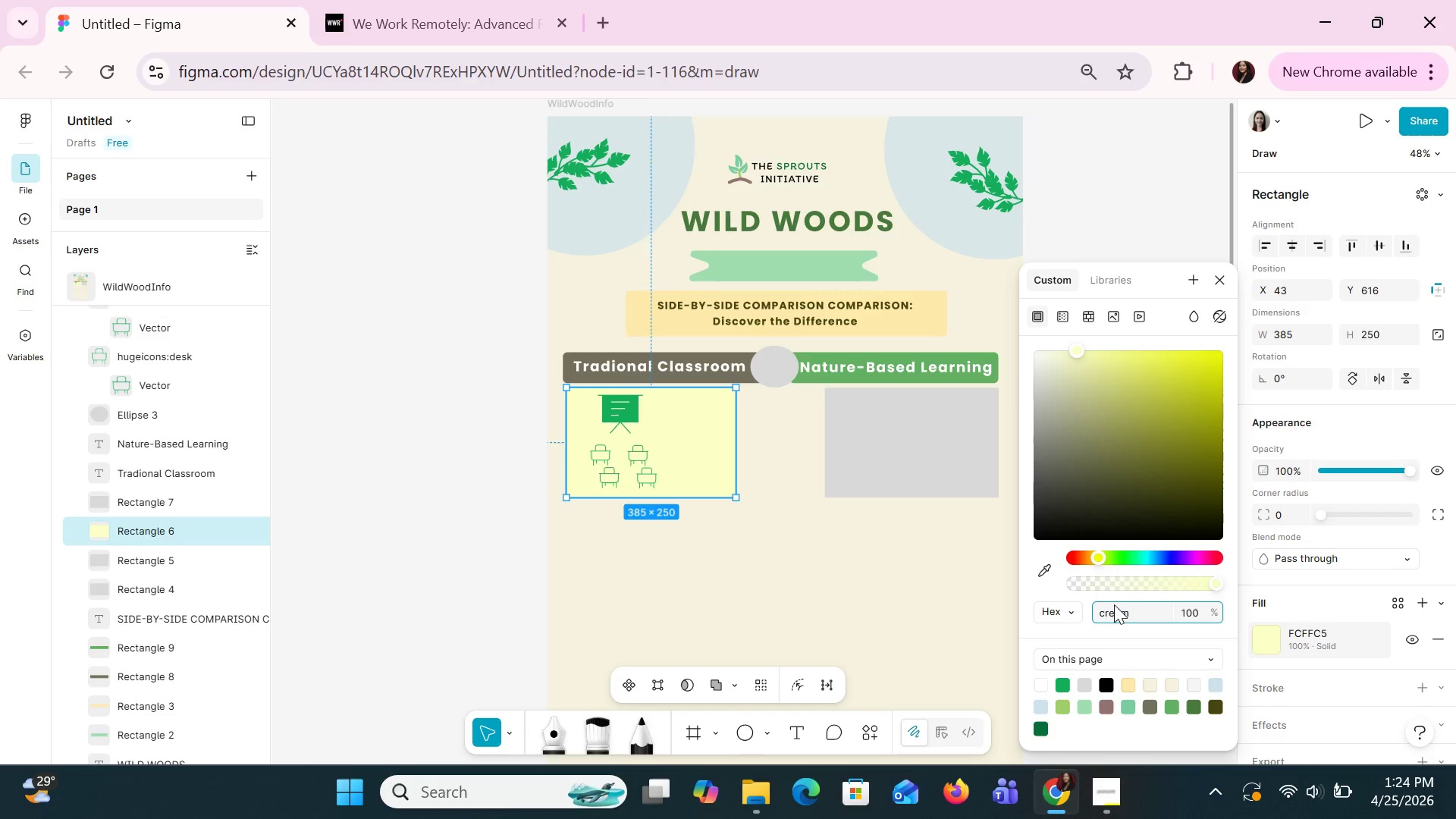 
key(Enter)
 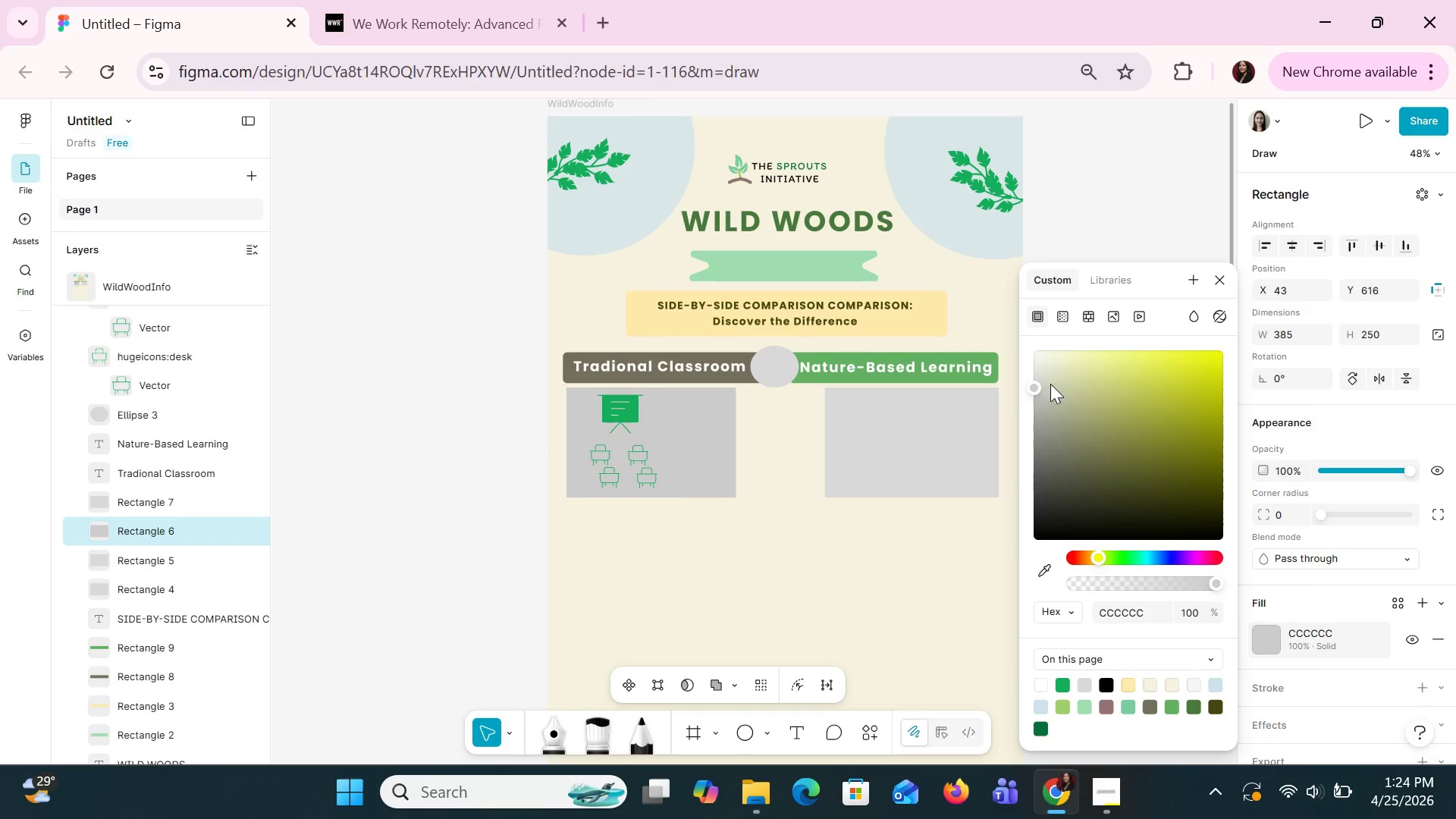 
left_click_drag(start_coordinate=[1034, 386], to_coordinate=[1059, 356])
 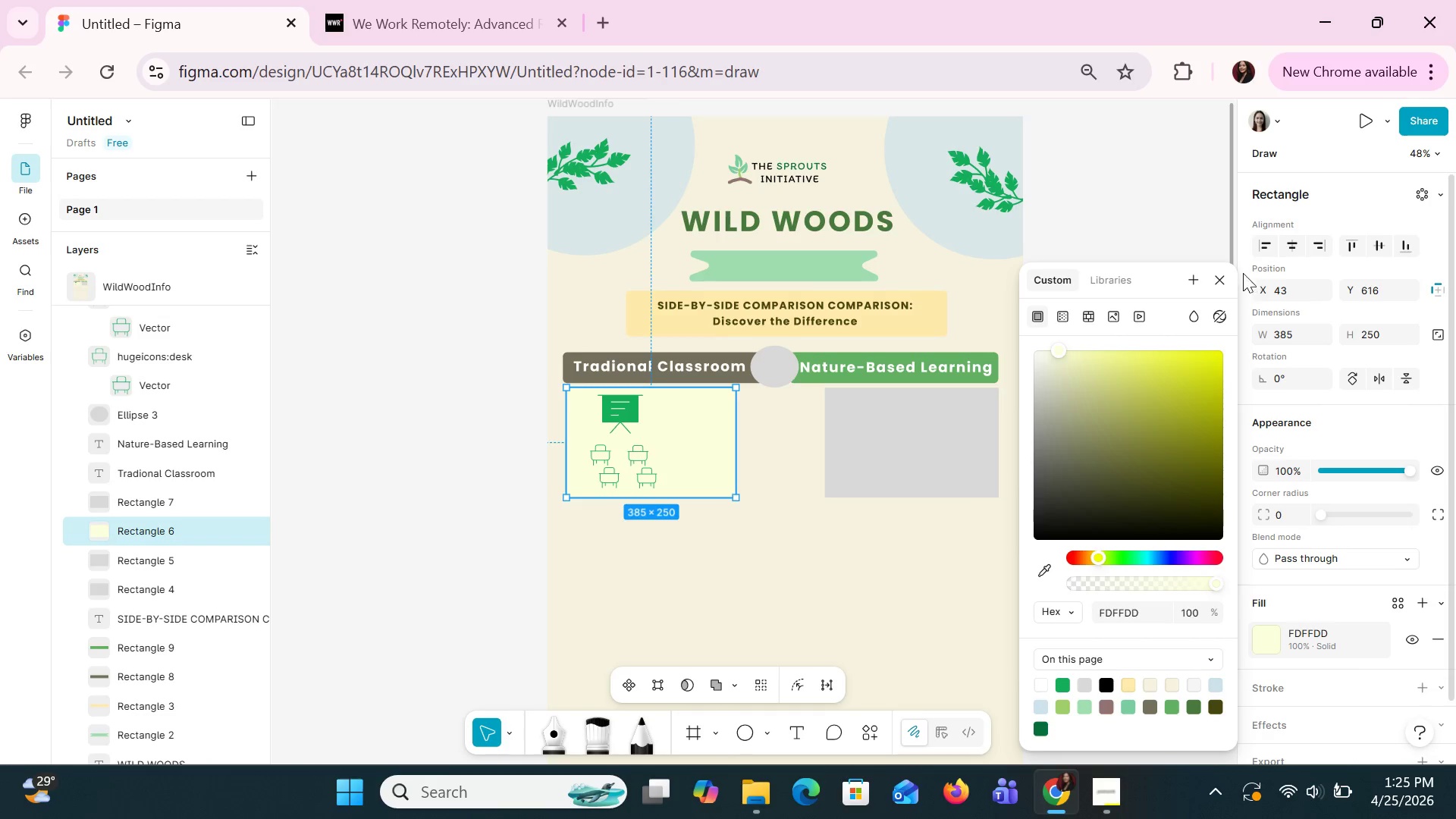 
left_click([1217, 287])
 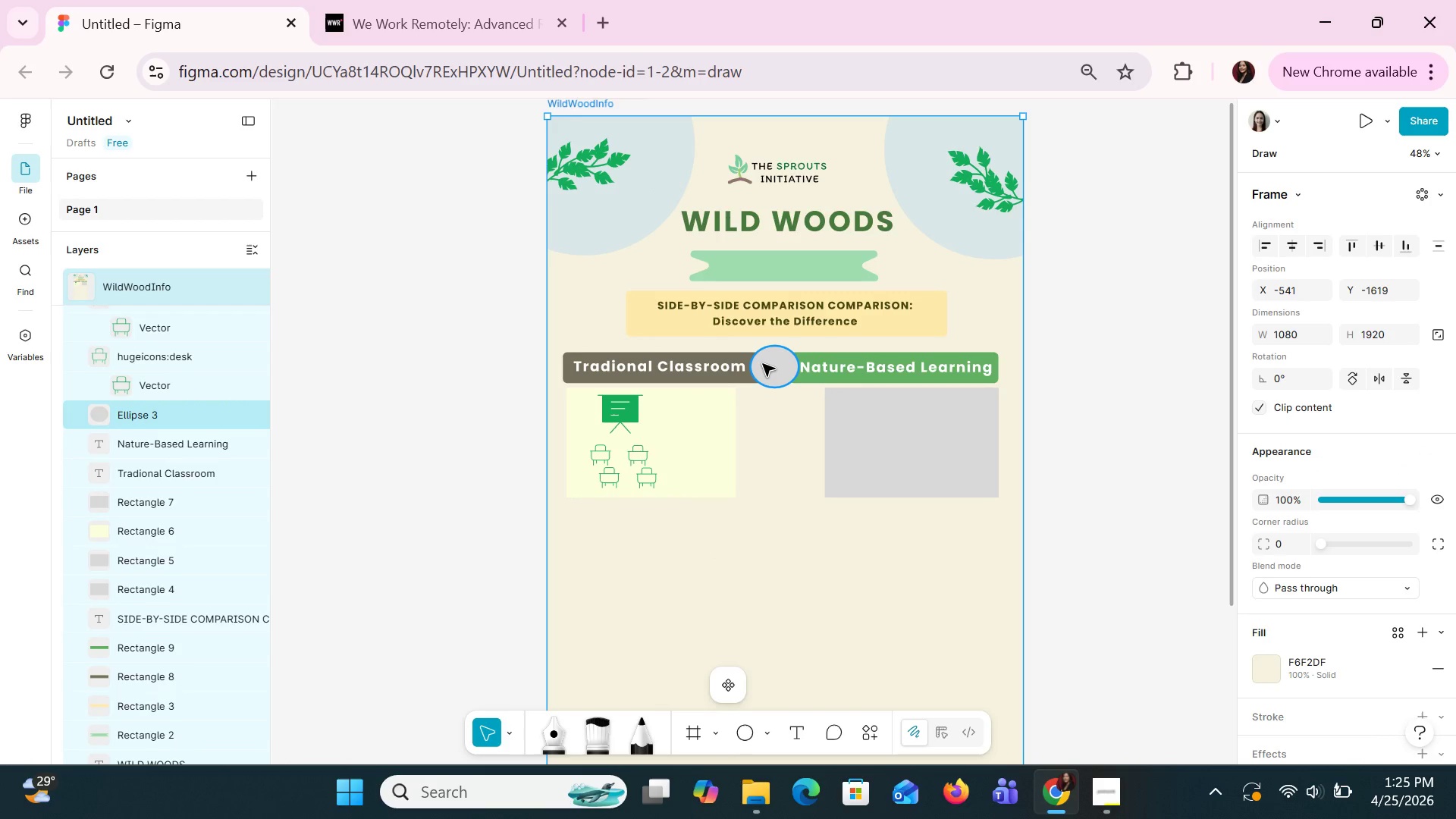 
wait(7.56)
 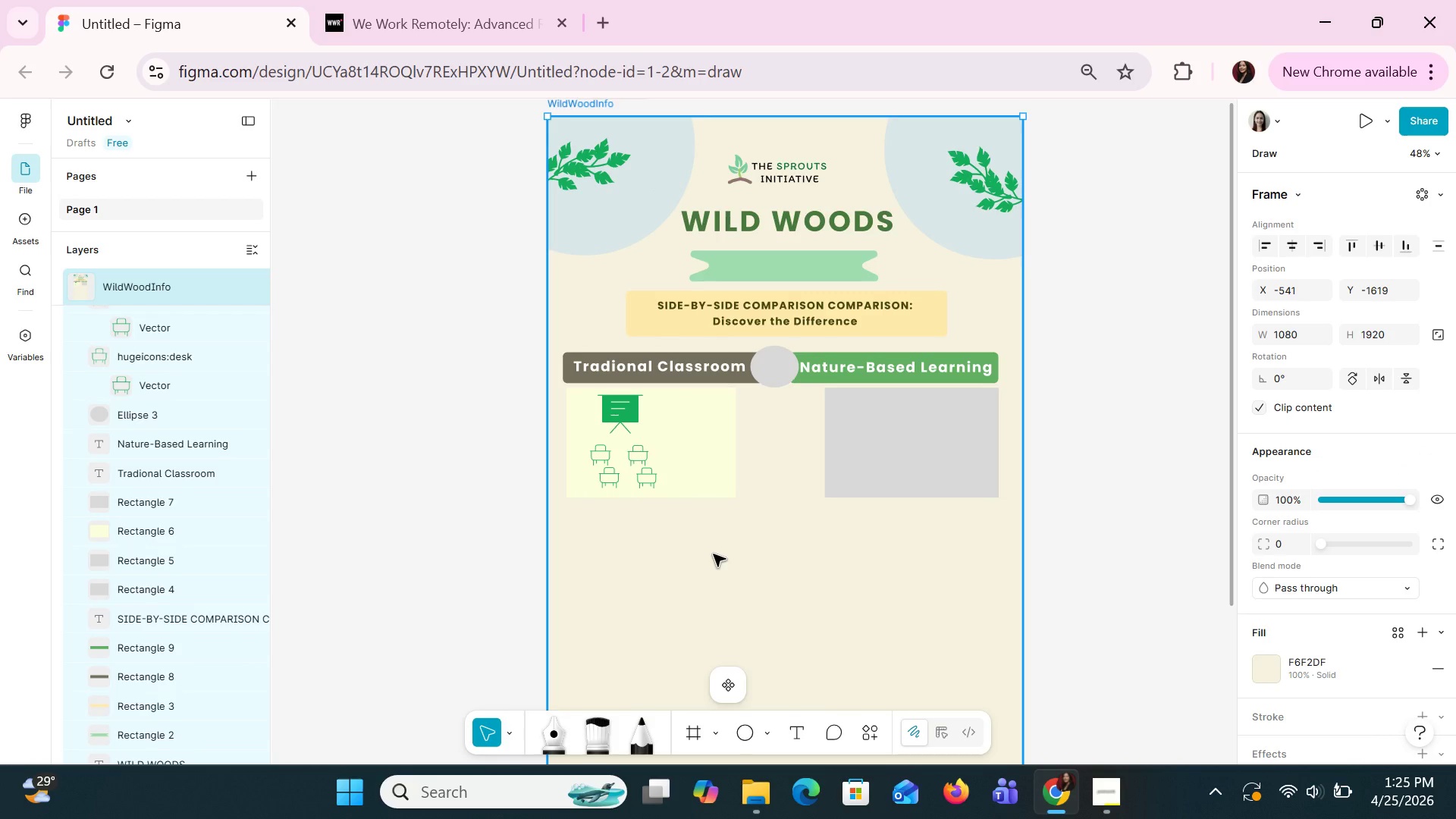 
left_click([765, 318])
 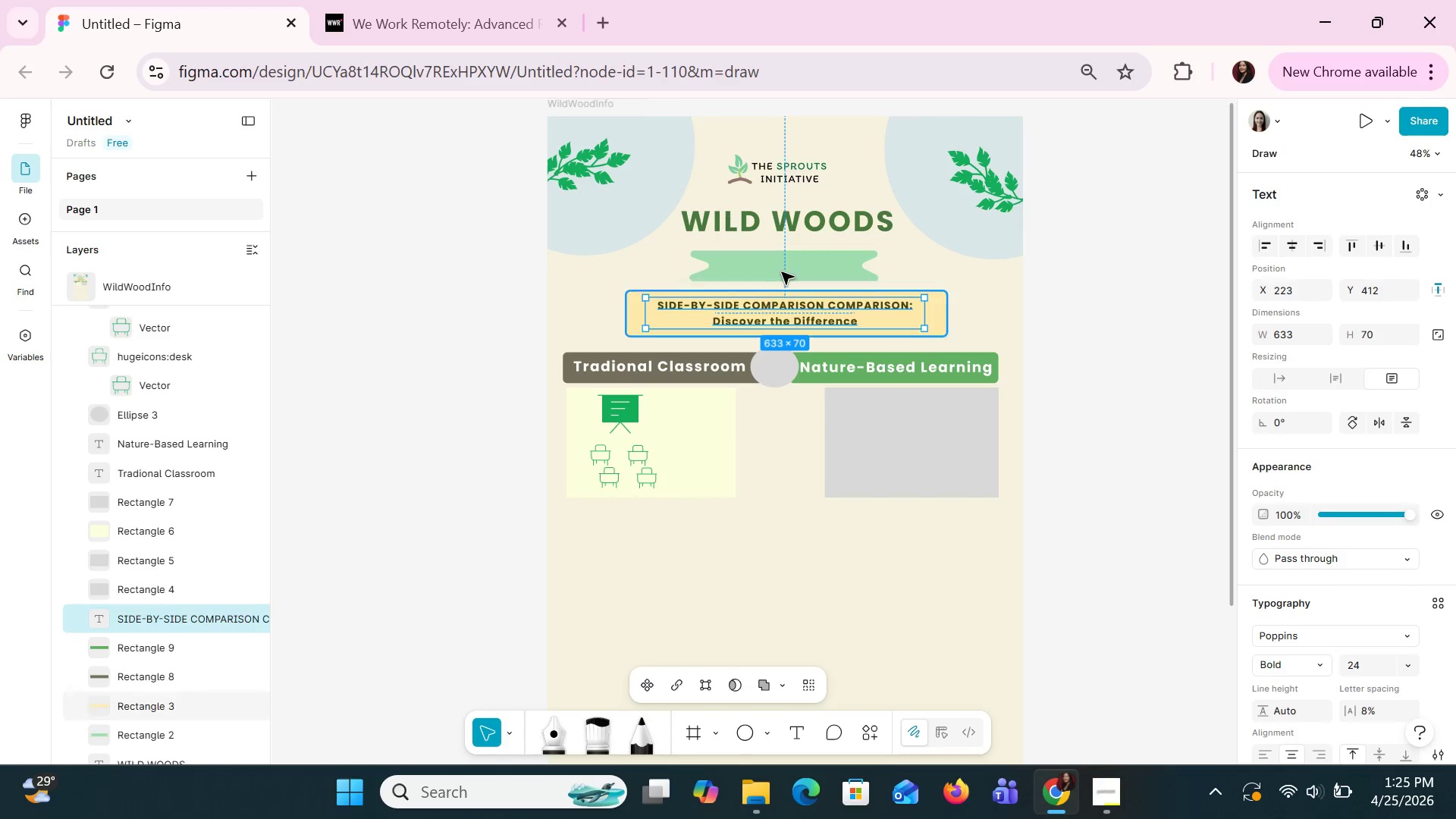 
left_click([781, 267])
 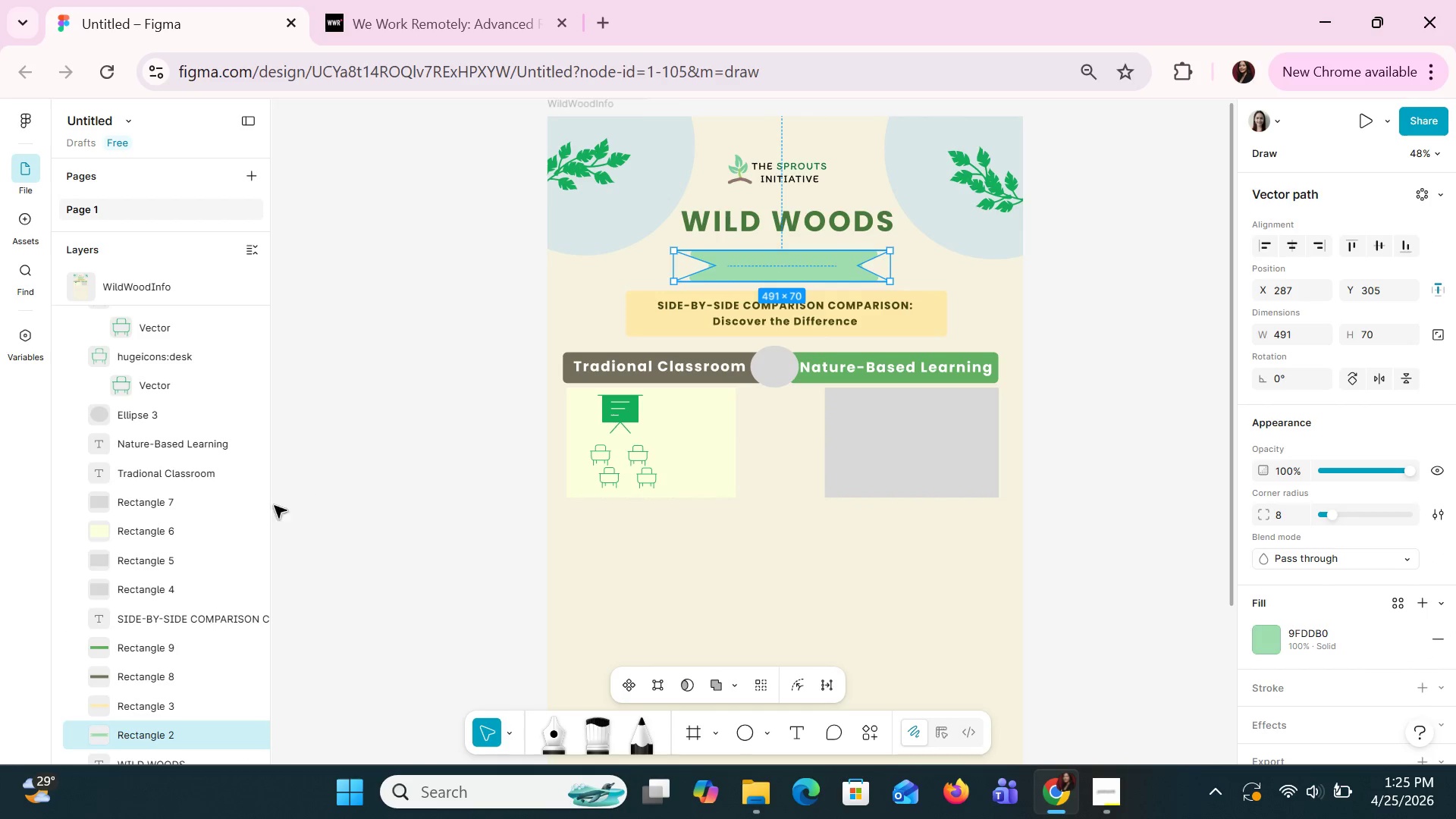 
scroll: coordinate [180, 585], scroll_direction: down, amount: 4.0
 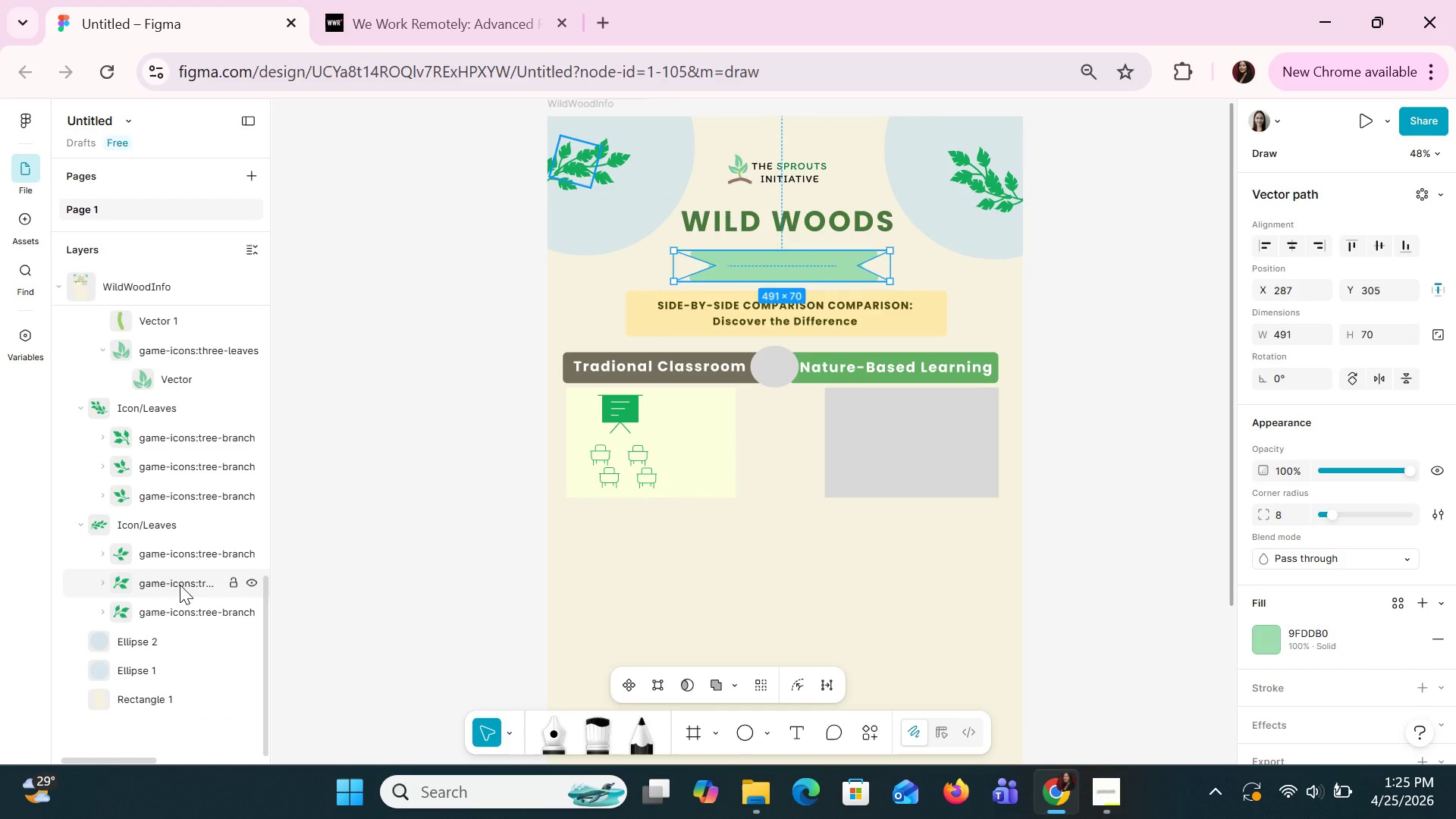 
scroll: coordinate [180, 582], scroll_direction: up, amount: 11.0
 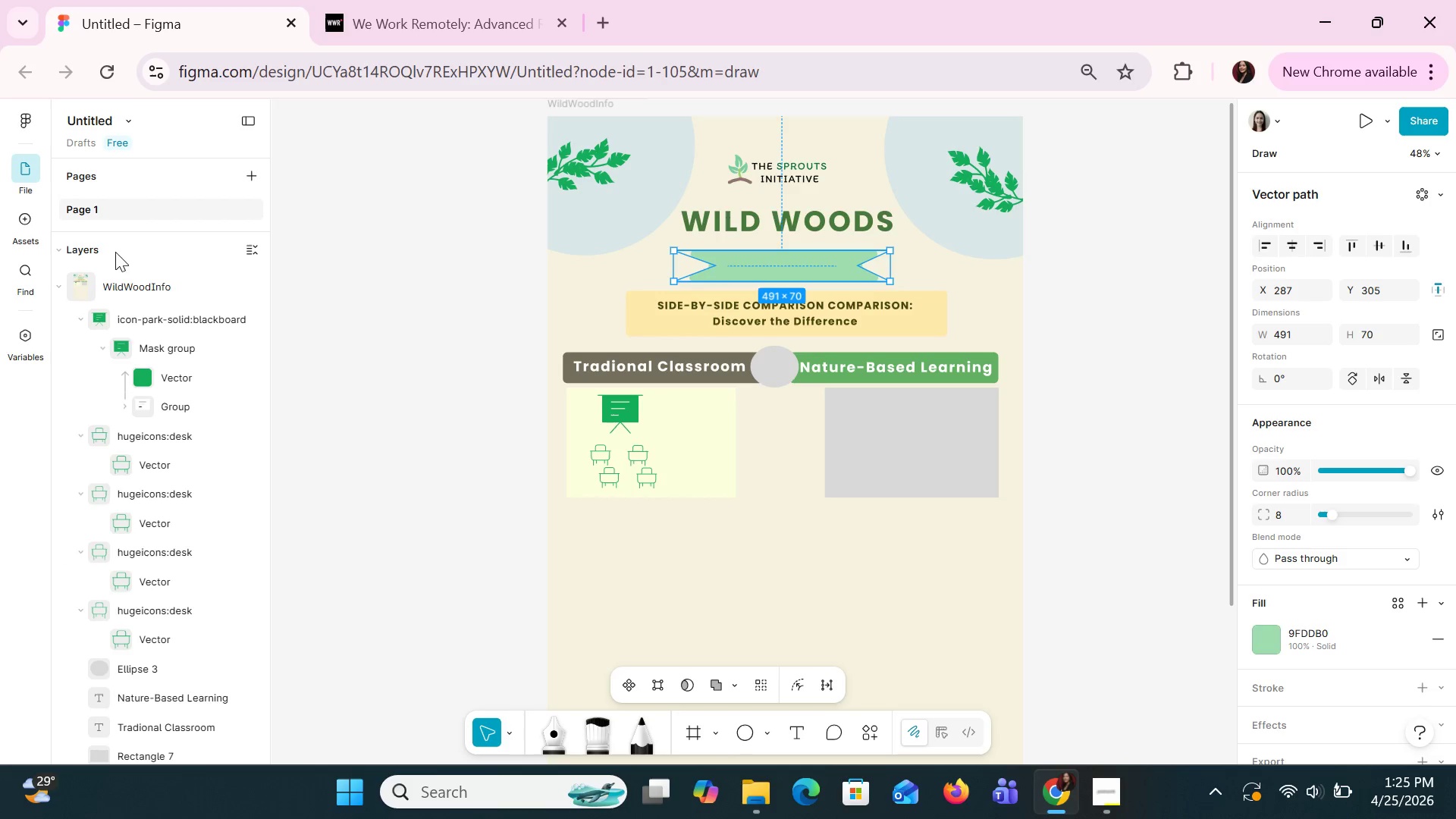 
left_click([616, 291])
 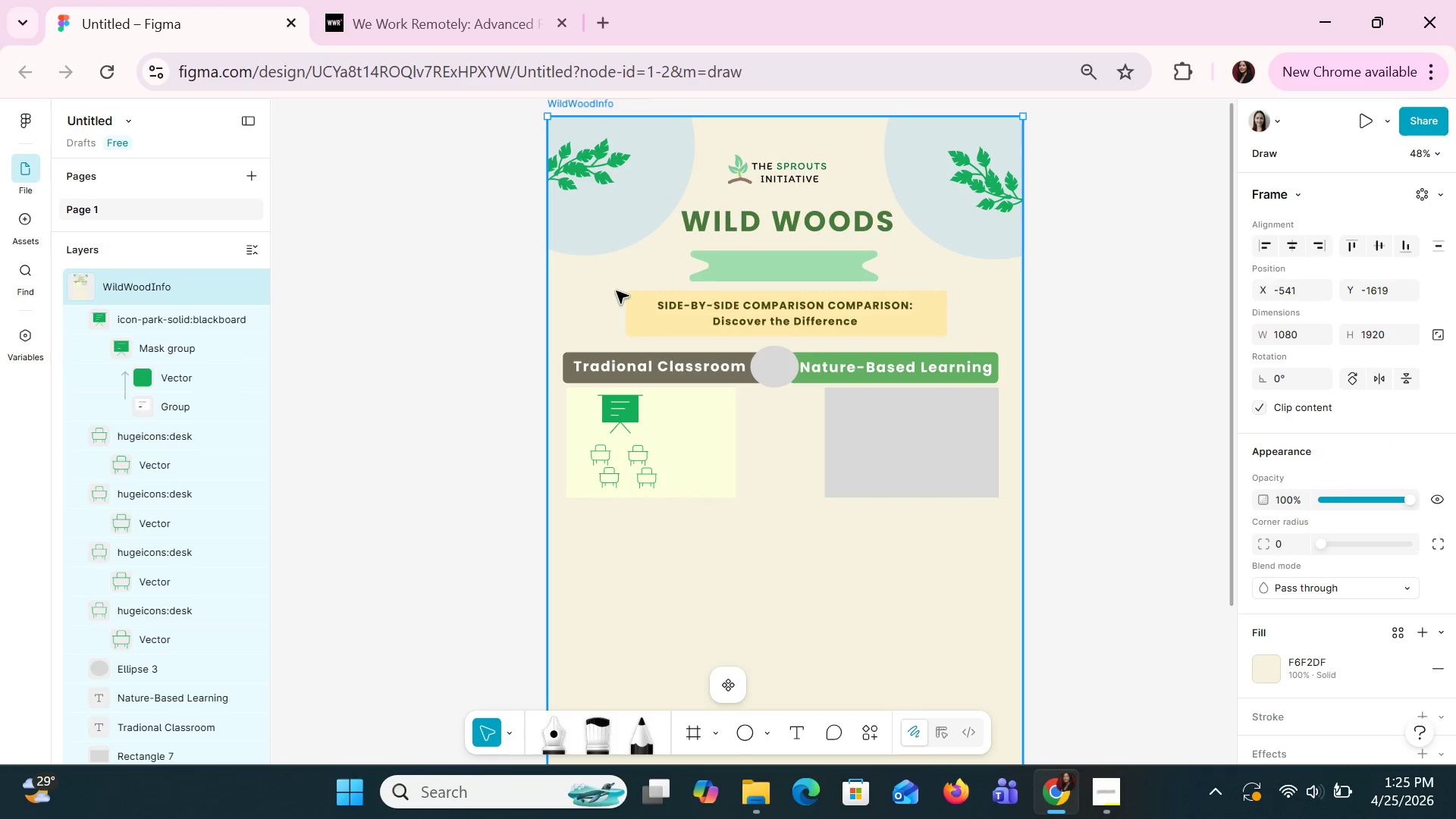 
type(Fs)
 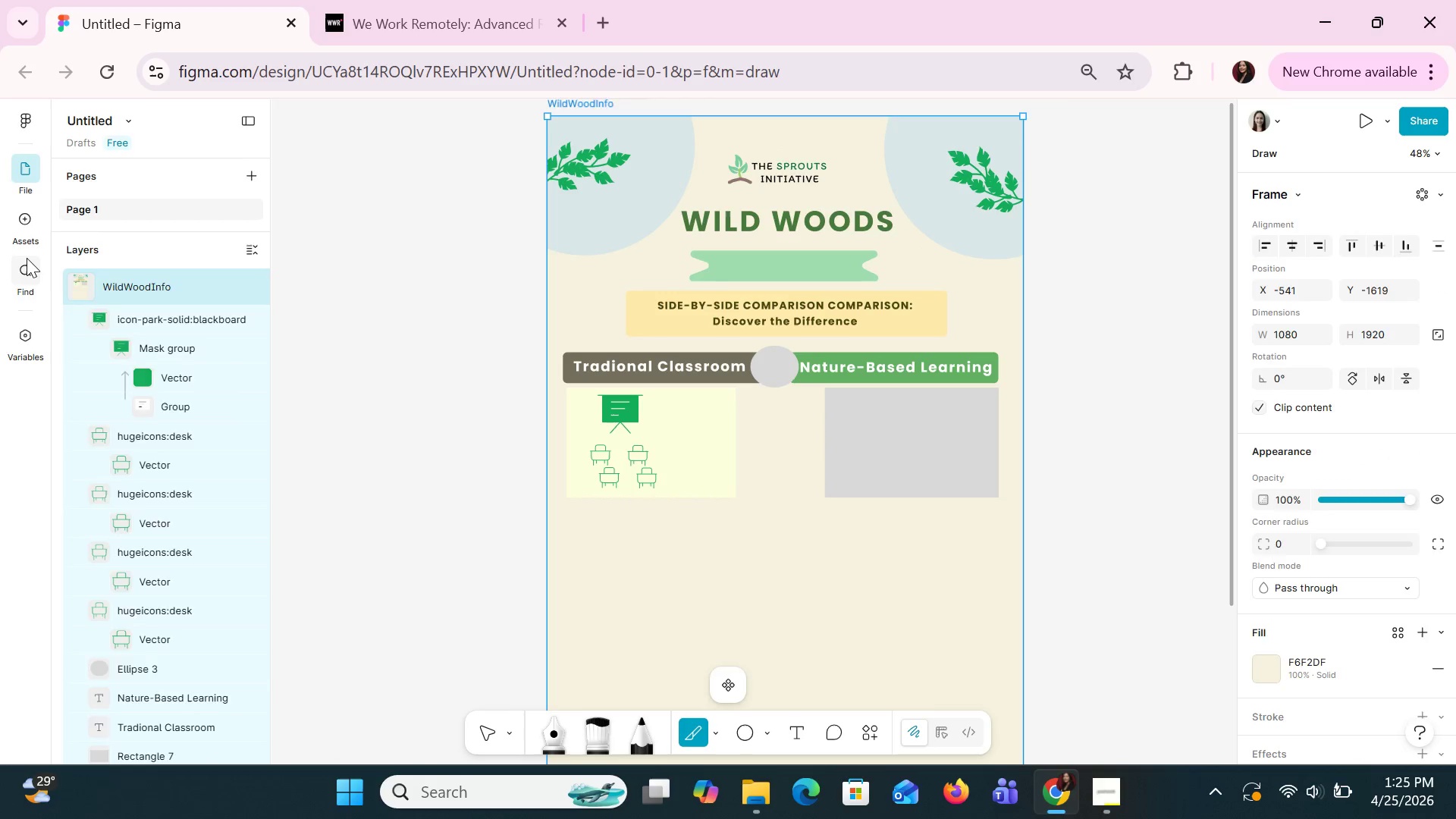 
type(summer )
 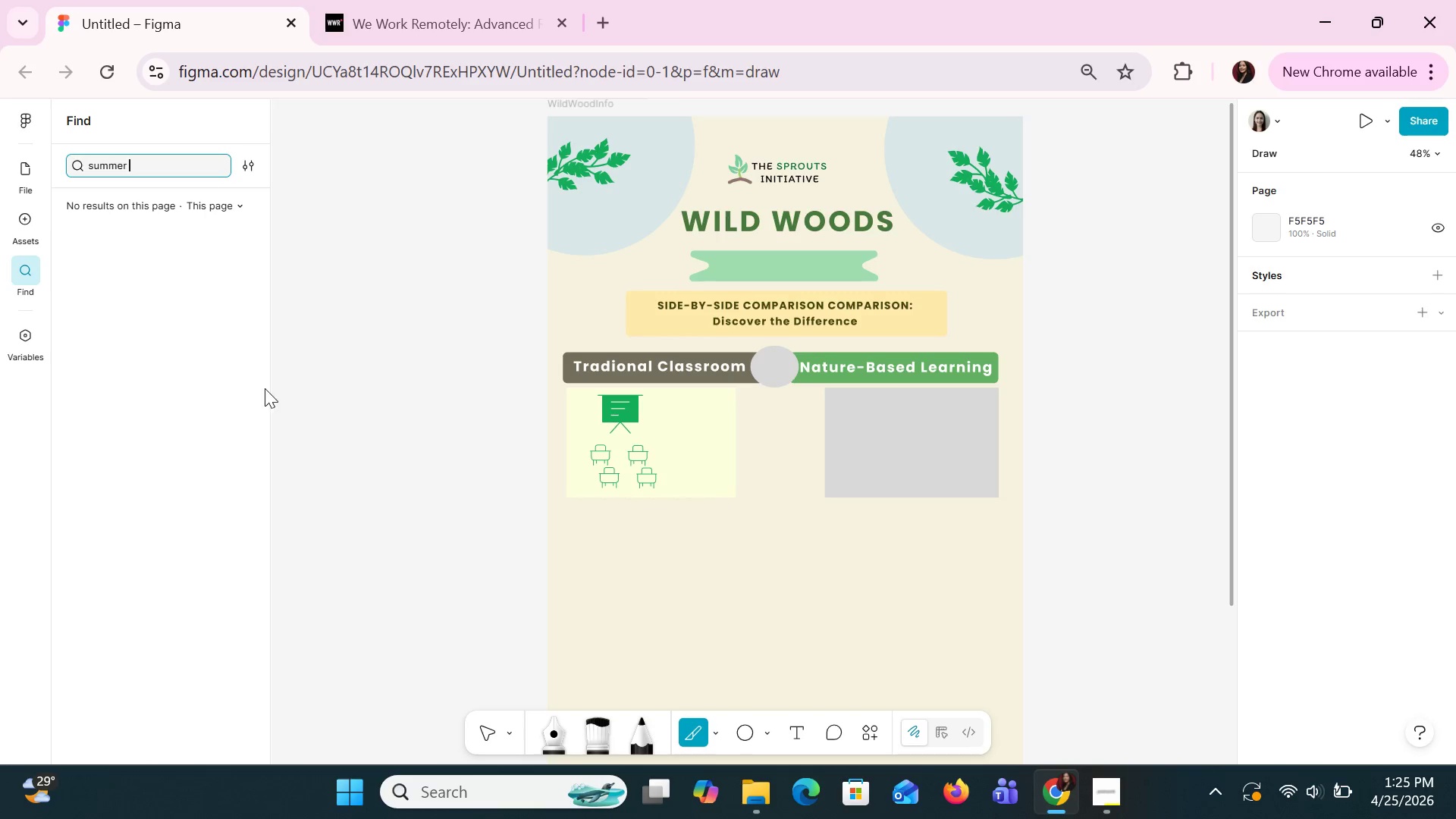 
left_click([369, 313])
 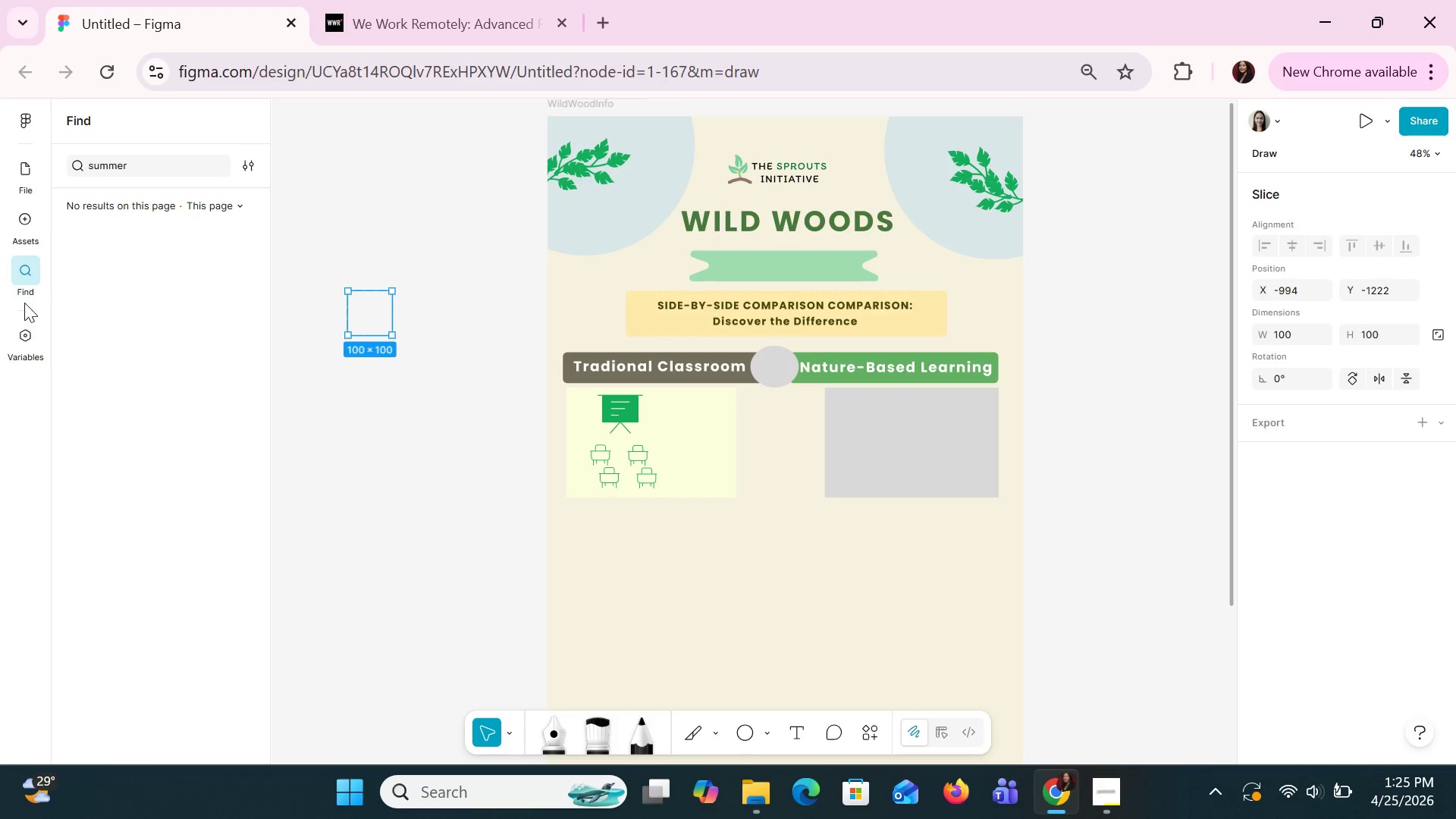 
left_click([29, 272])
 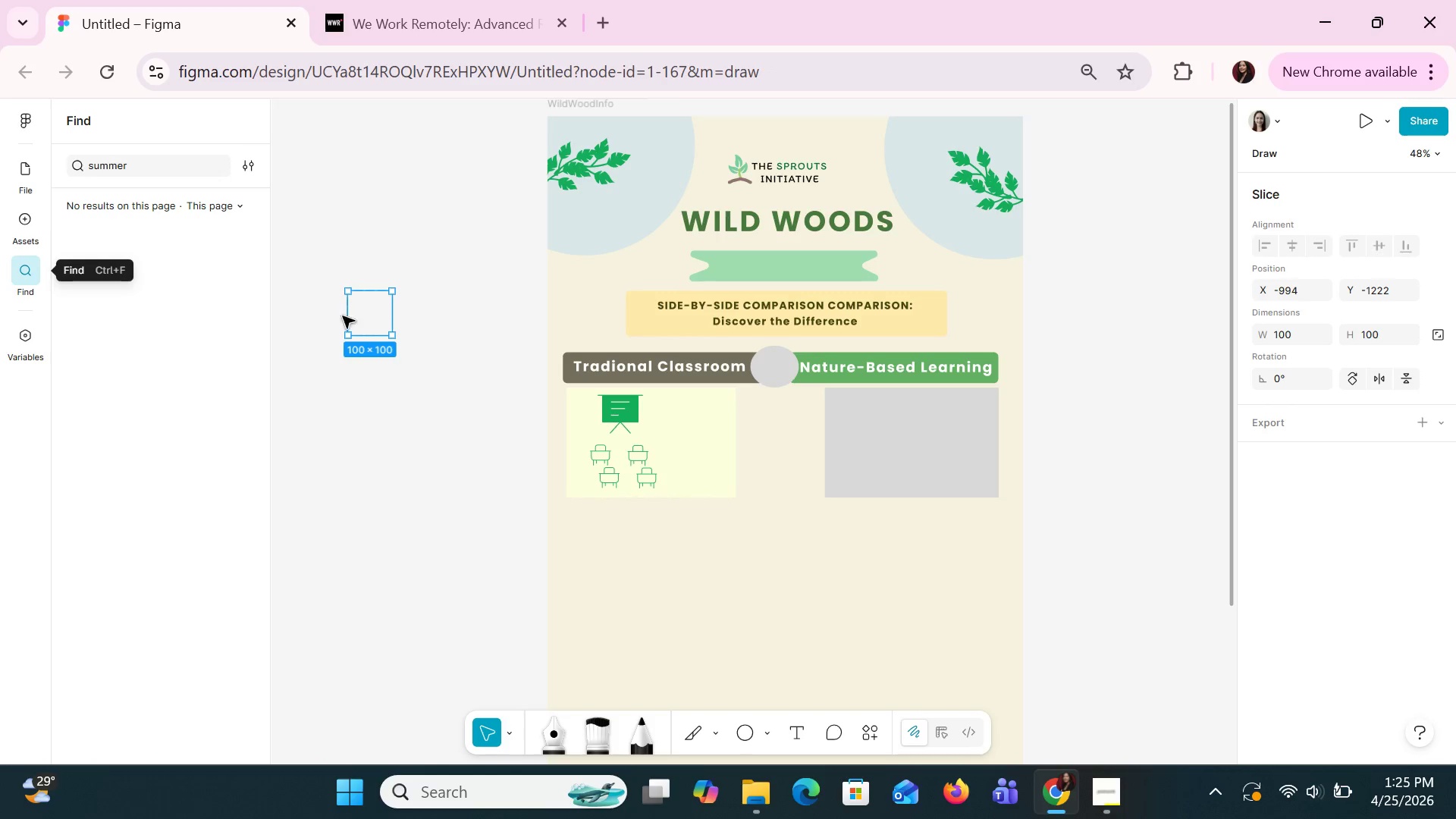 
left_click([359, 311])
 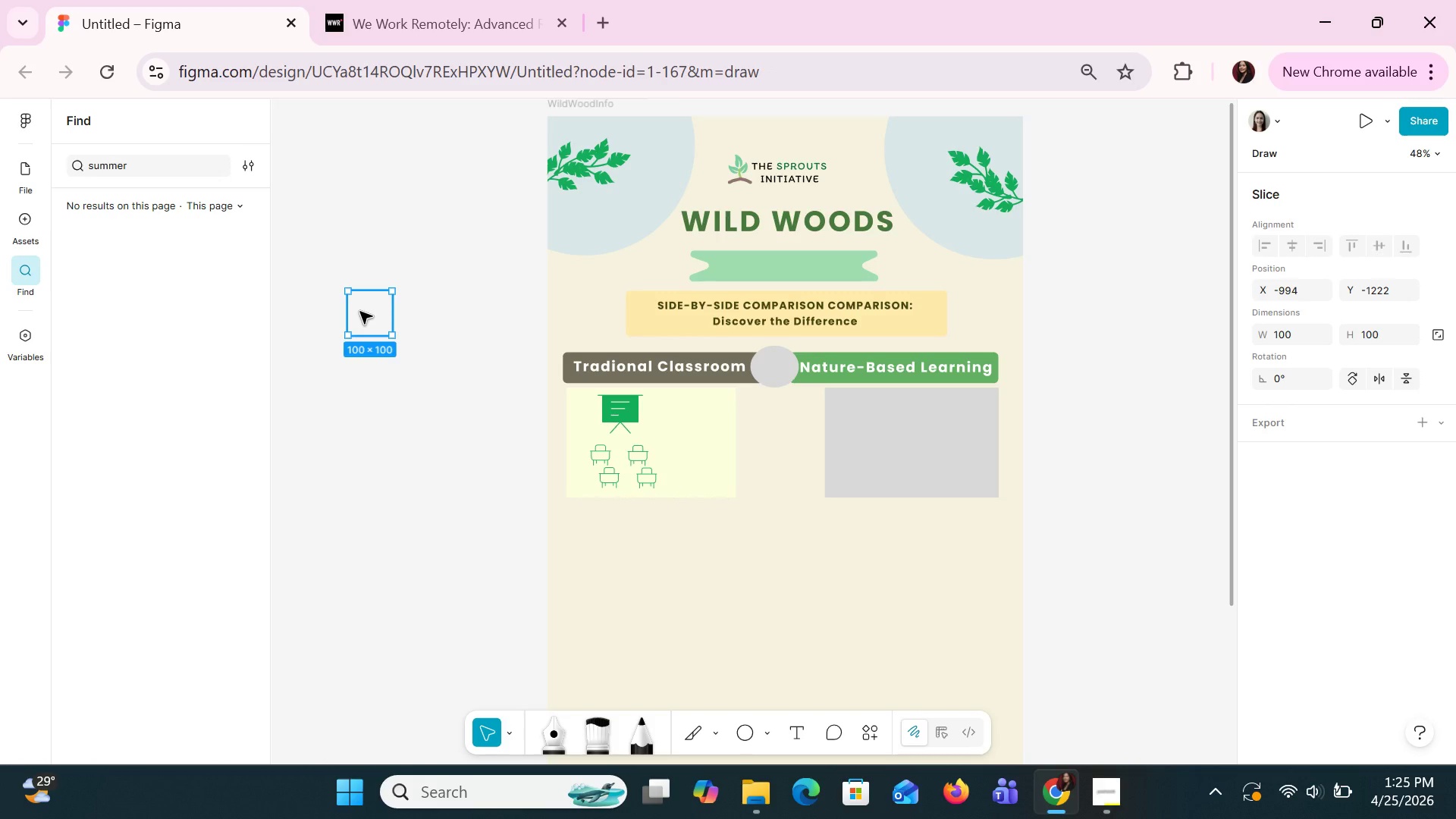 
key(Delete)
 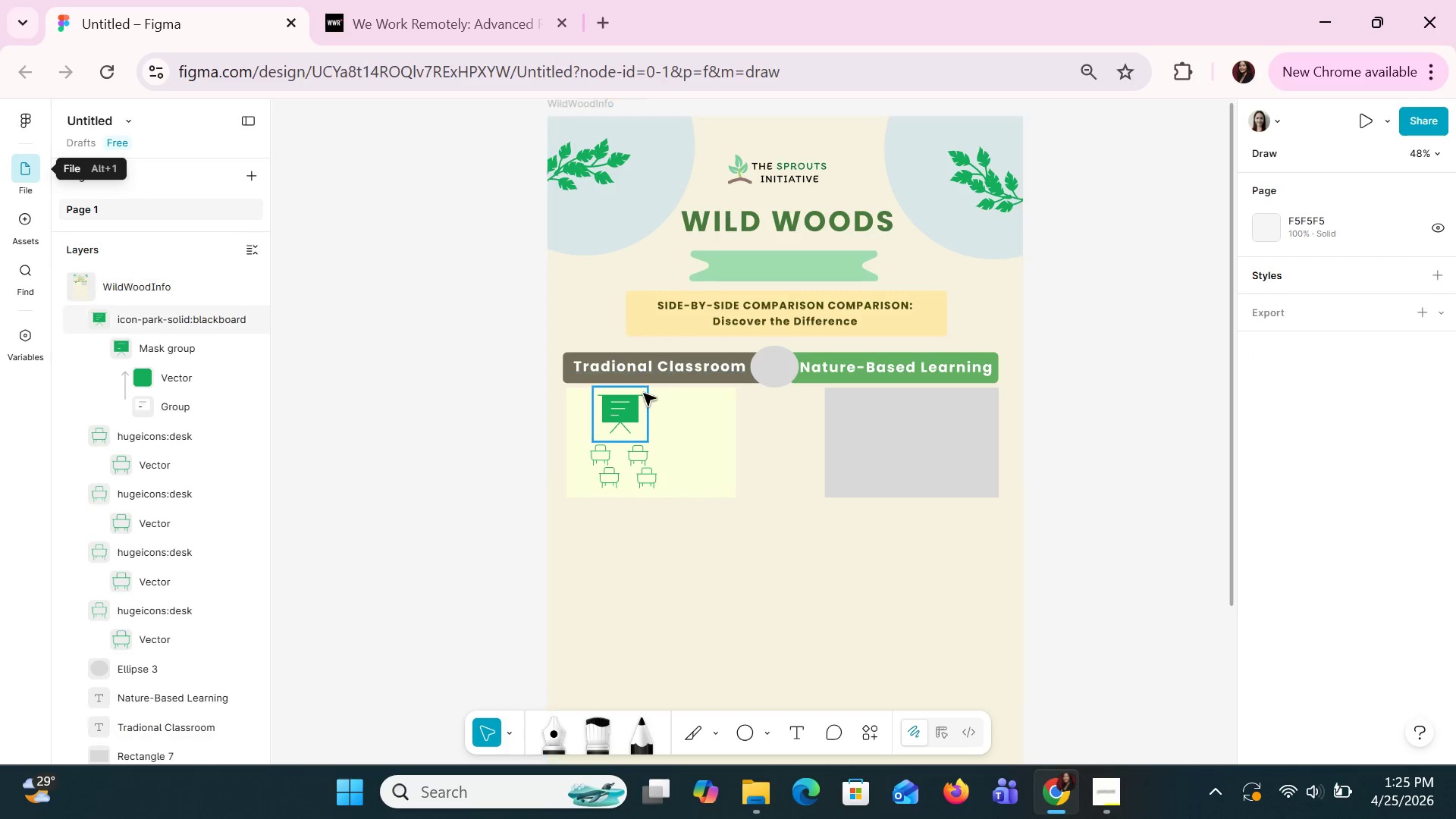 
left_click([670, 369])
 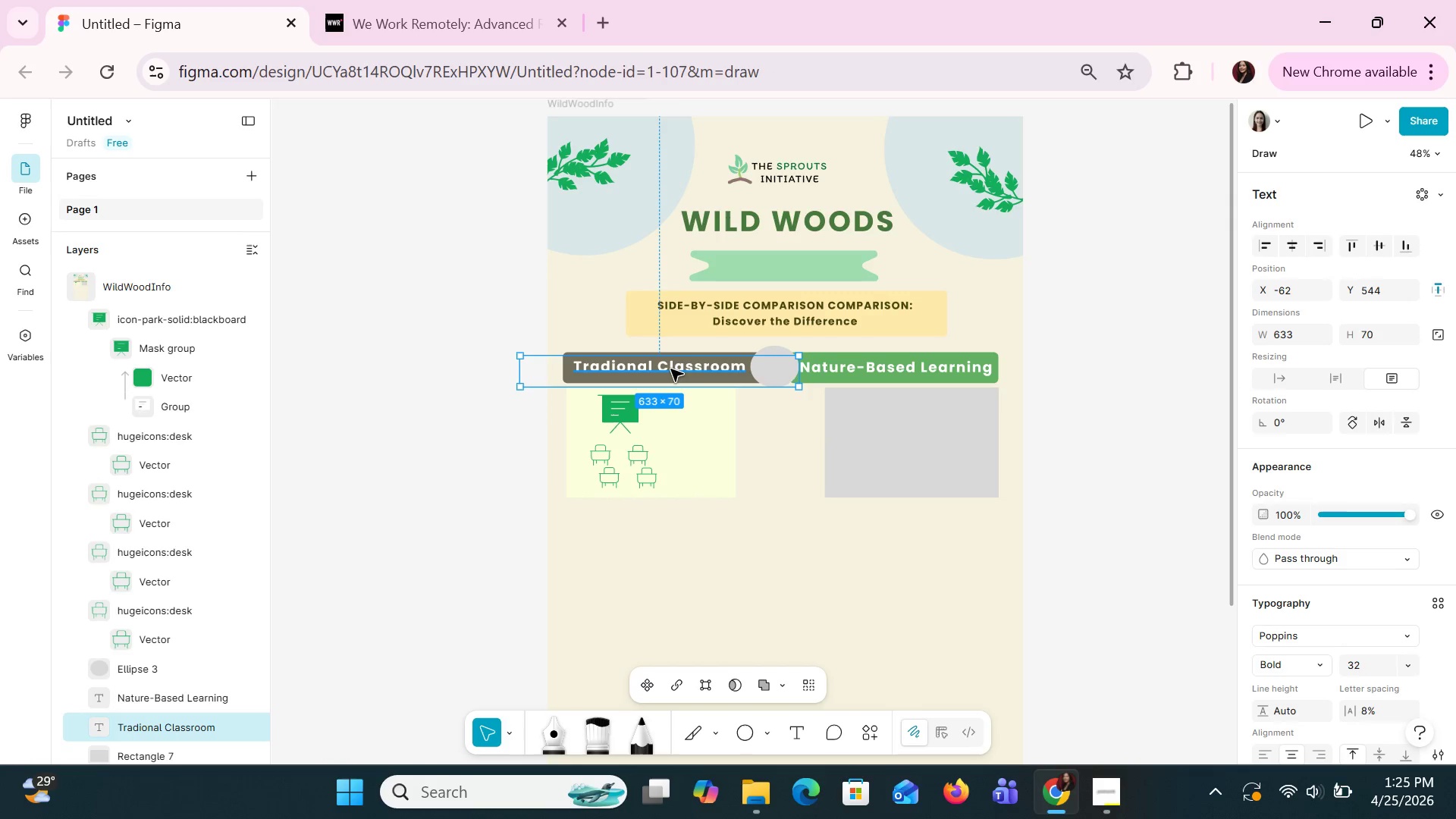 
key(Control+C)
 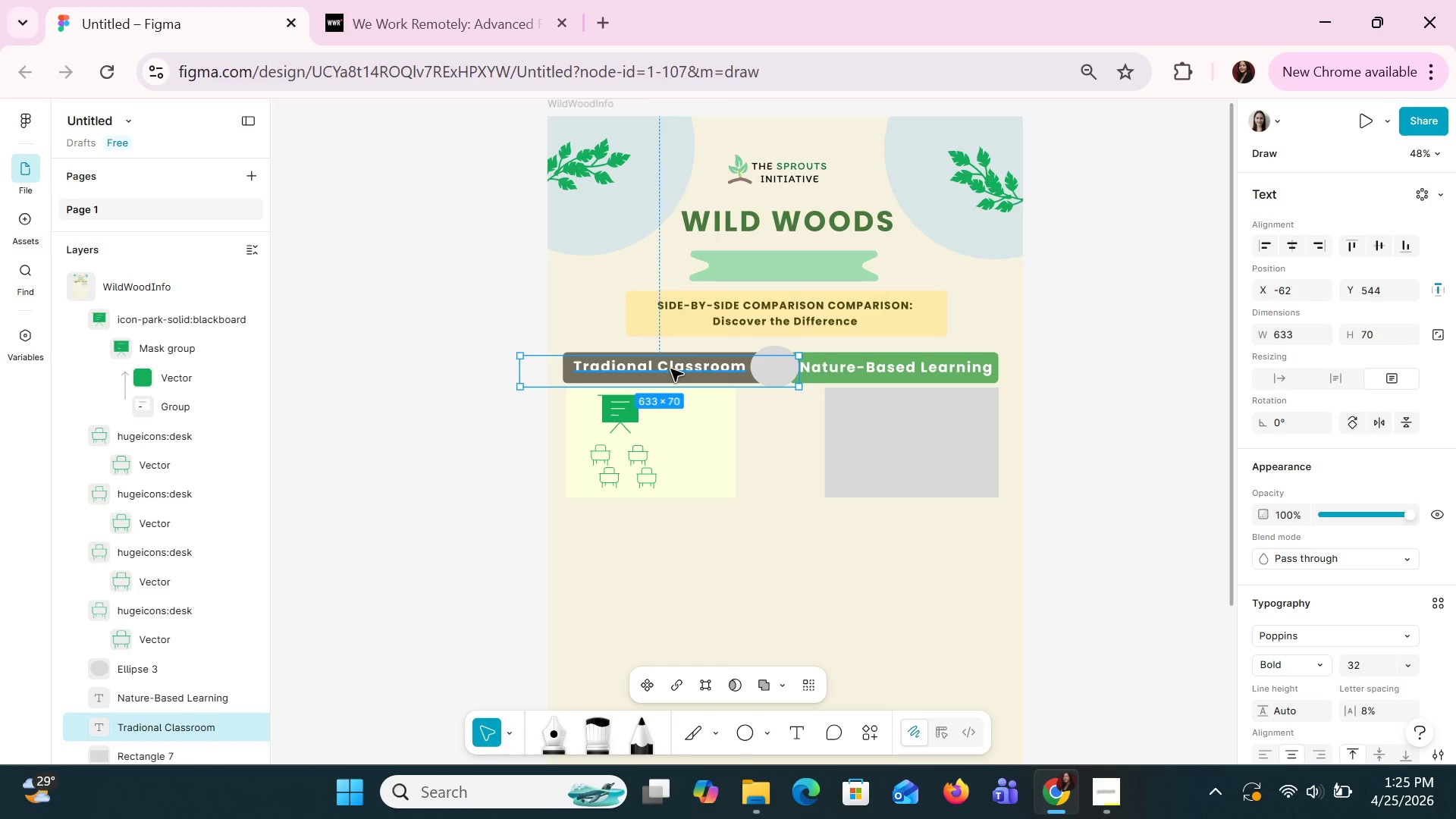 
key(Control+V)
 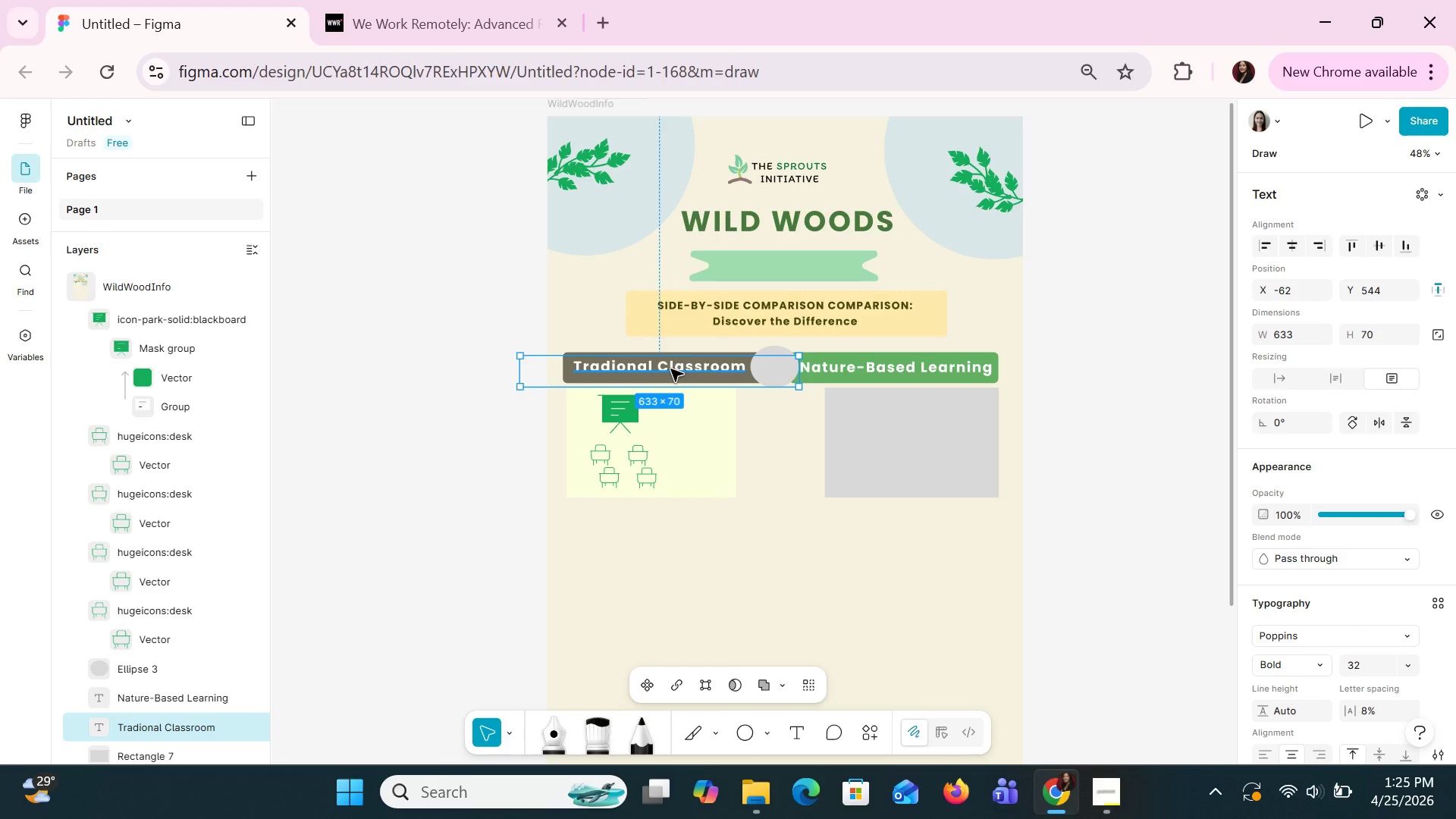 
left_click_drag(start_coordinate=[670, 369], to_coordinate=[799, 268])
 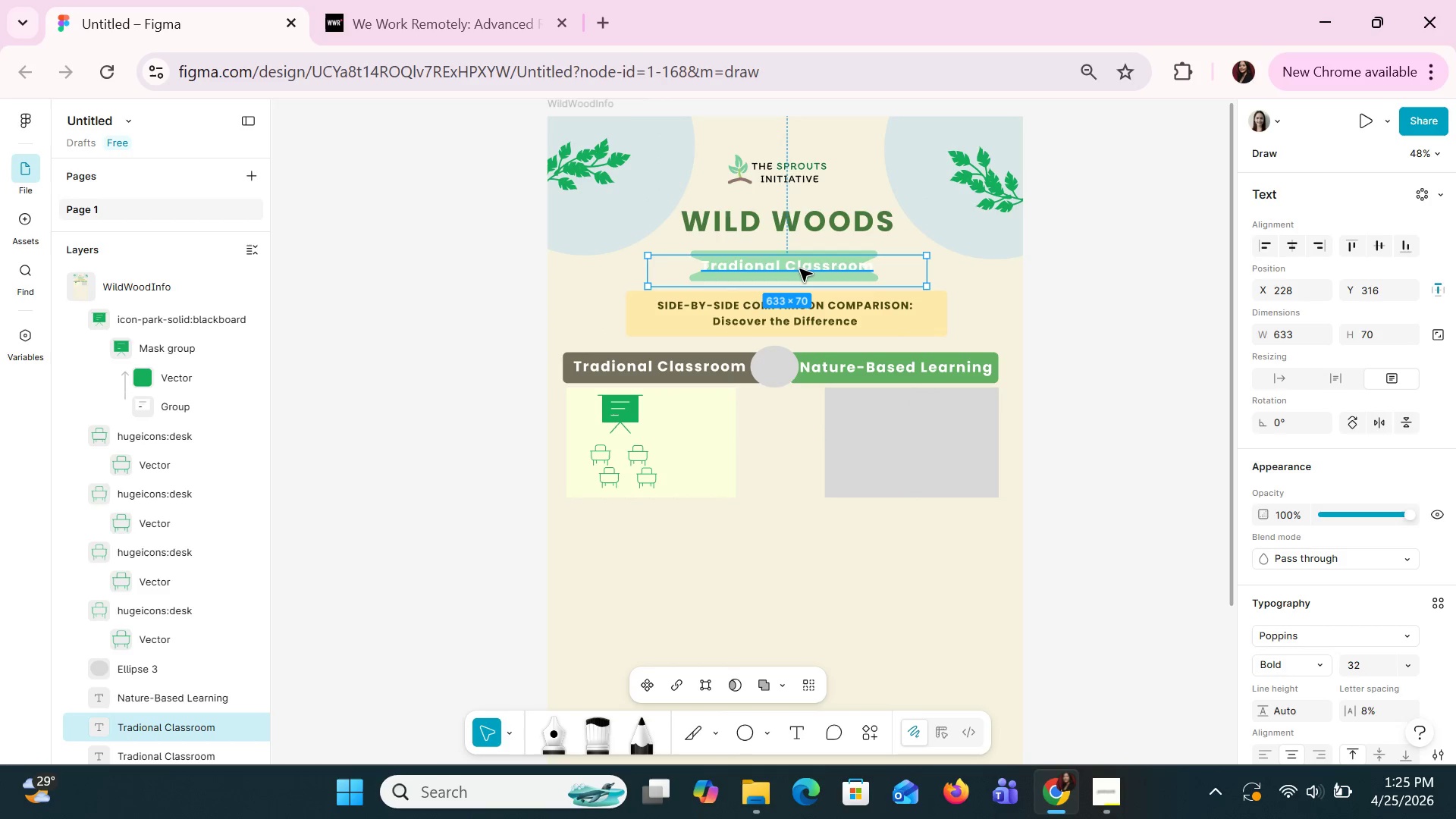 
double_click([799, 268])
 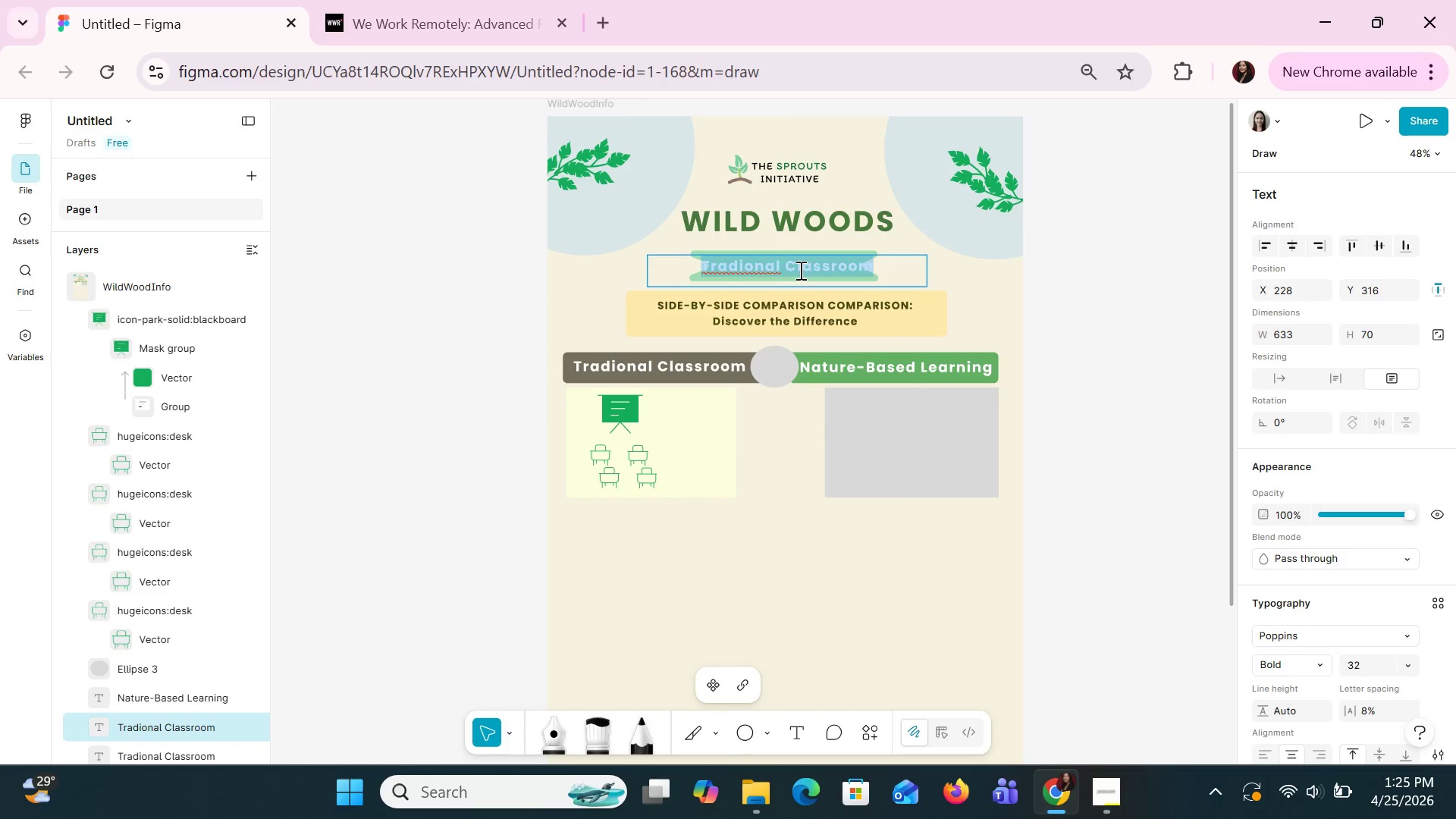 
type(SUMMER CAMP)
 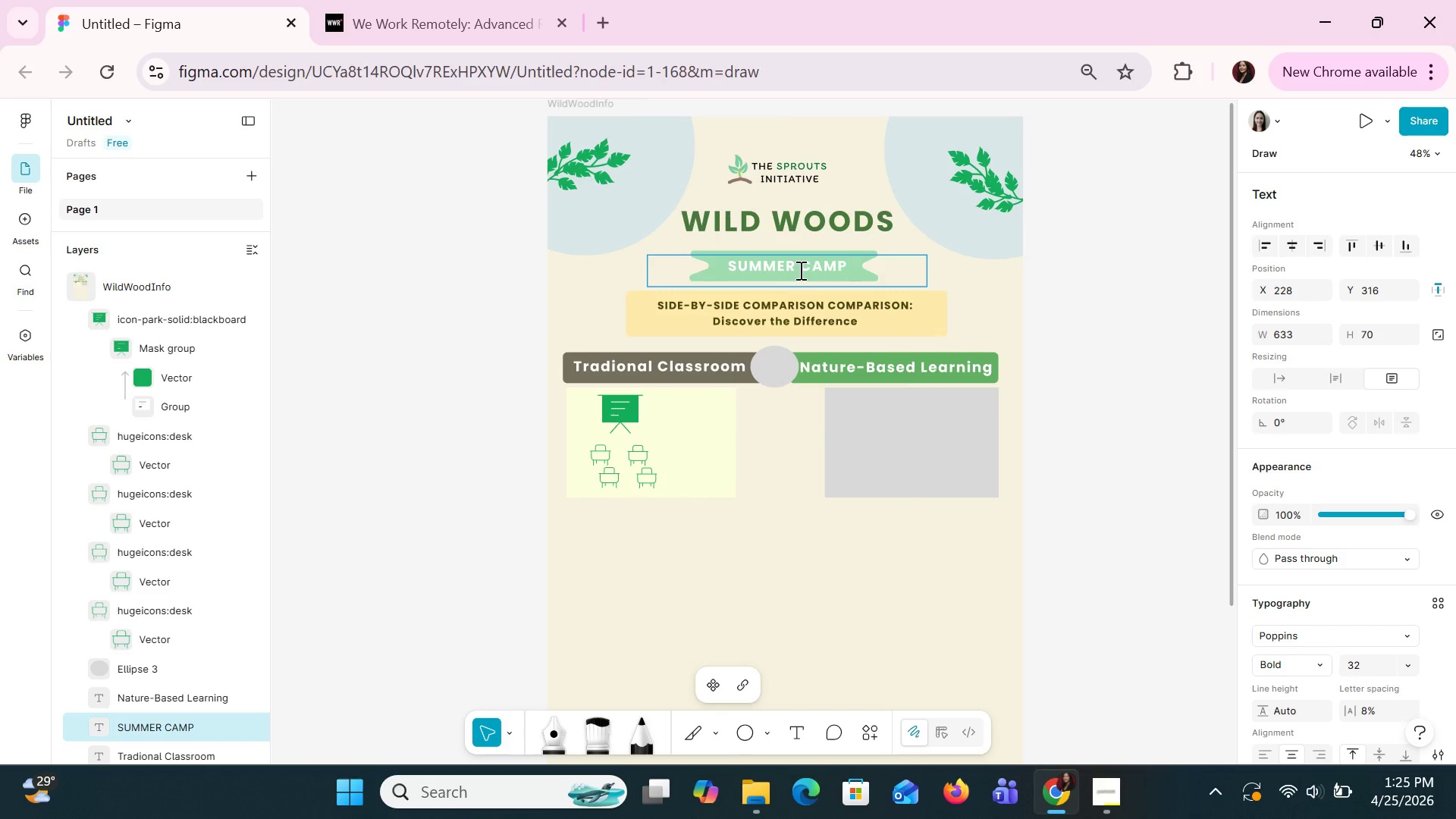 
left_click([848, 586])
 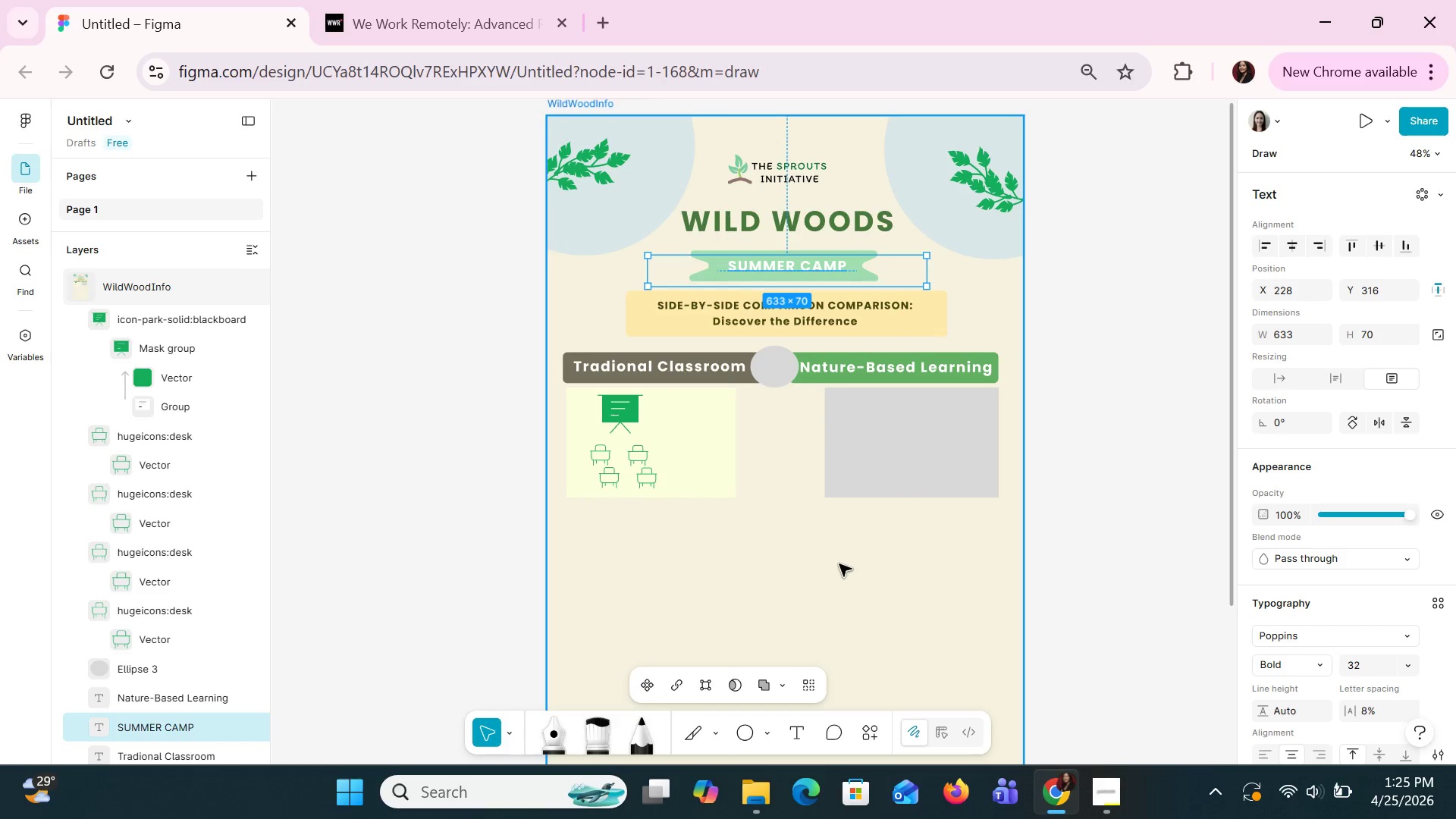 
left_click([727, 449])
 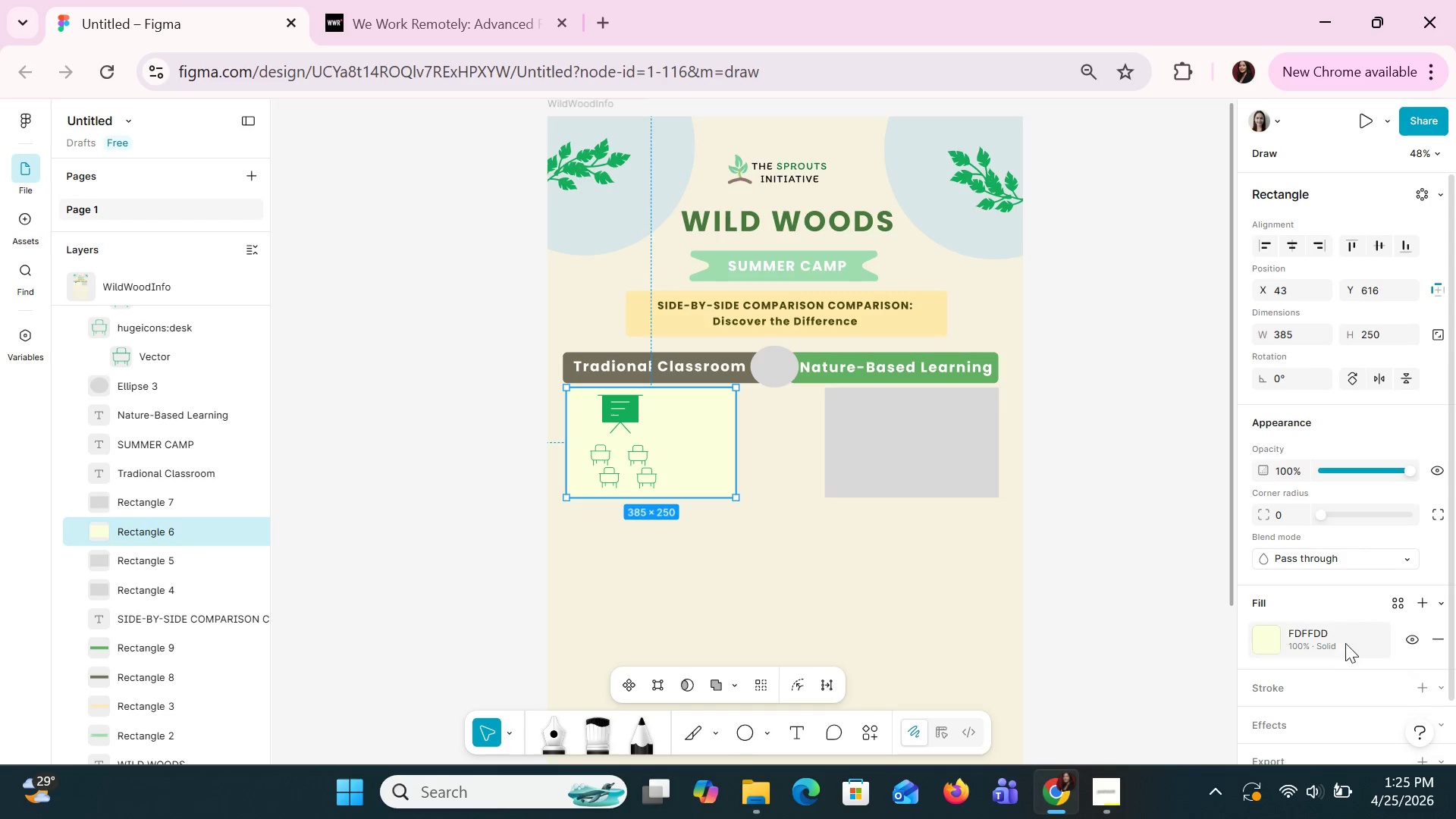 
left_click([1335, 640])
 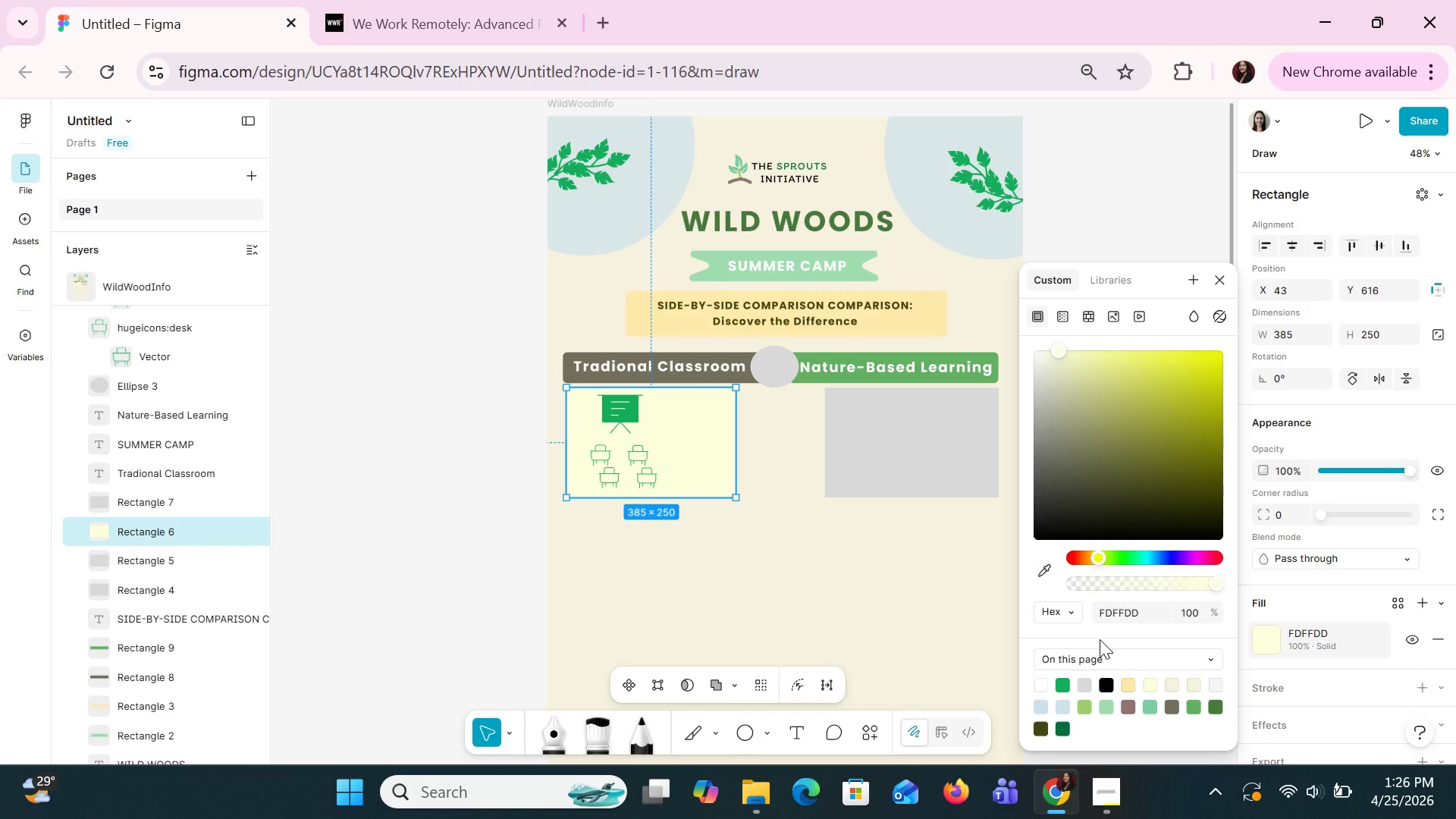 
left_click([1098, 659])
 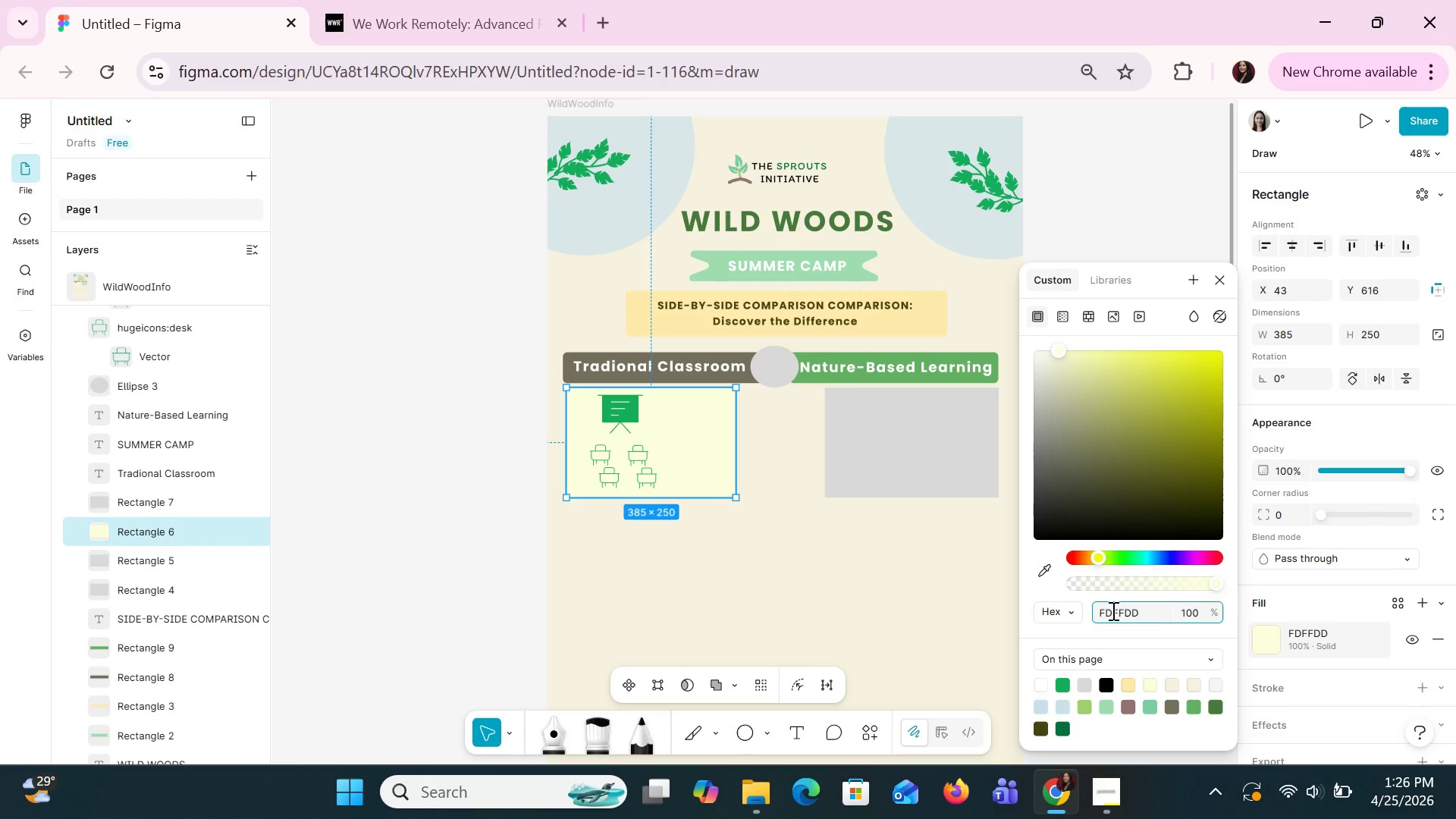 
double_click([1112, 610])
 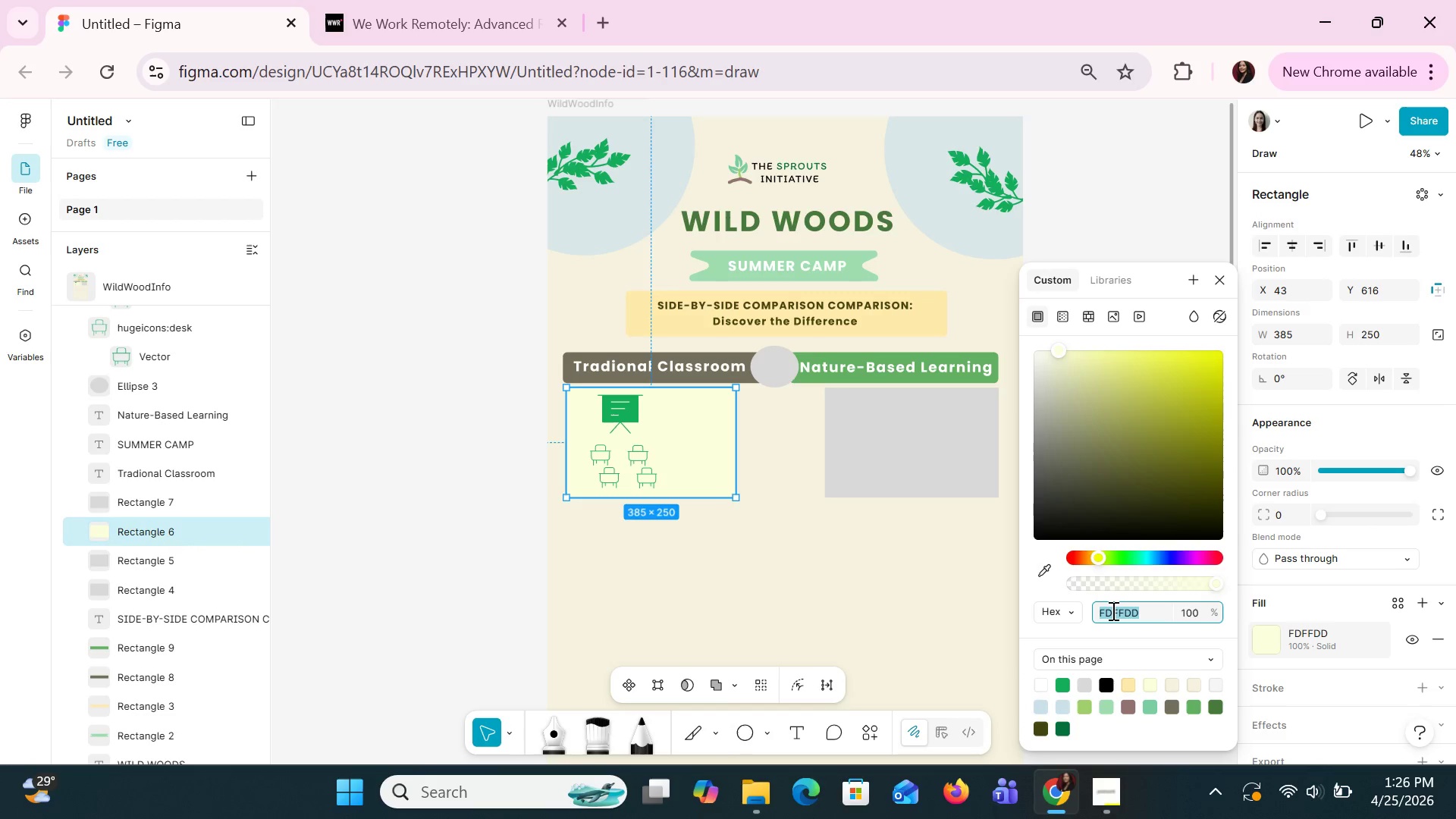 
triple_click([1112, 610])
 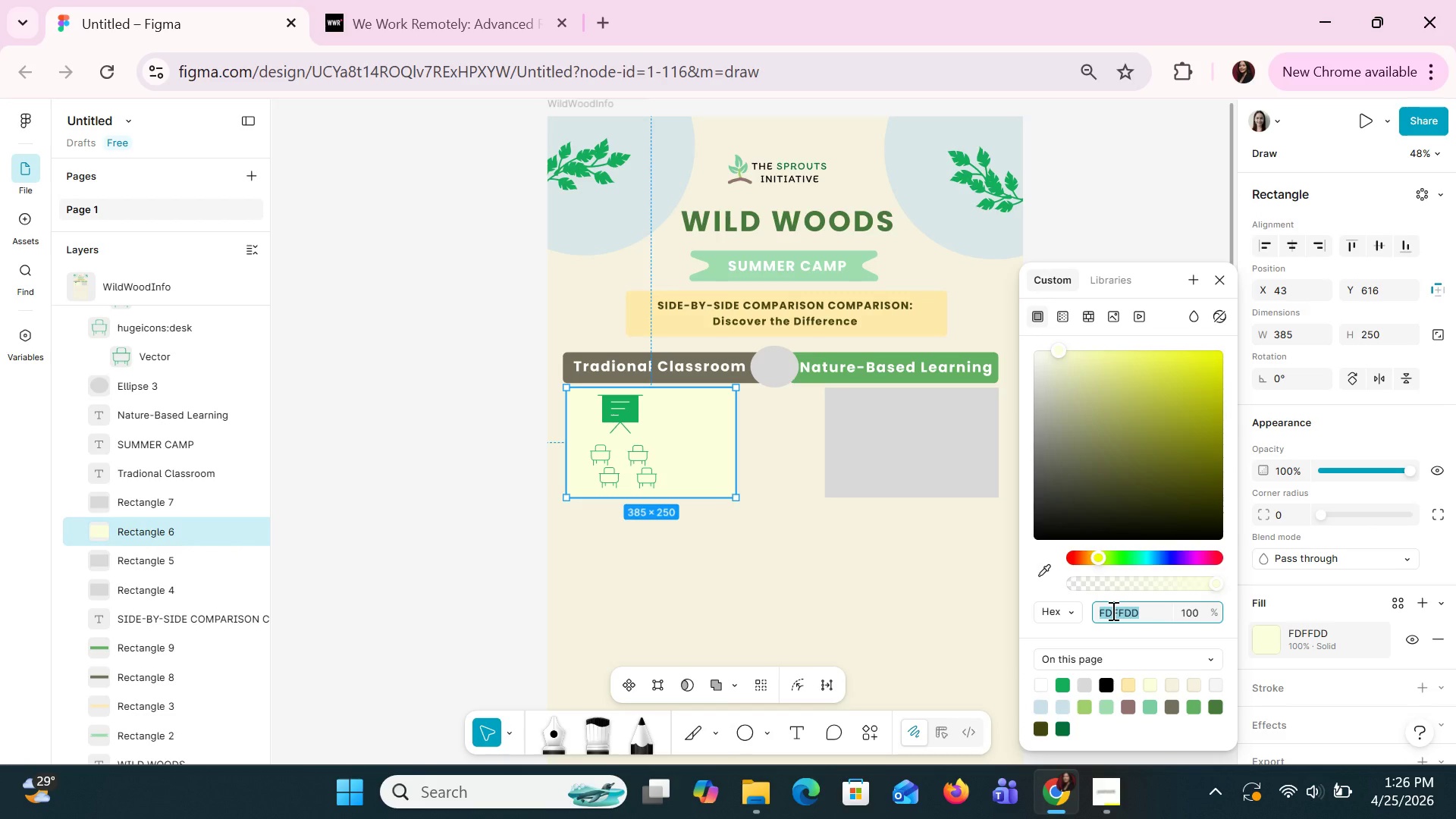 
key(Control+C)
 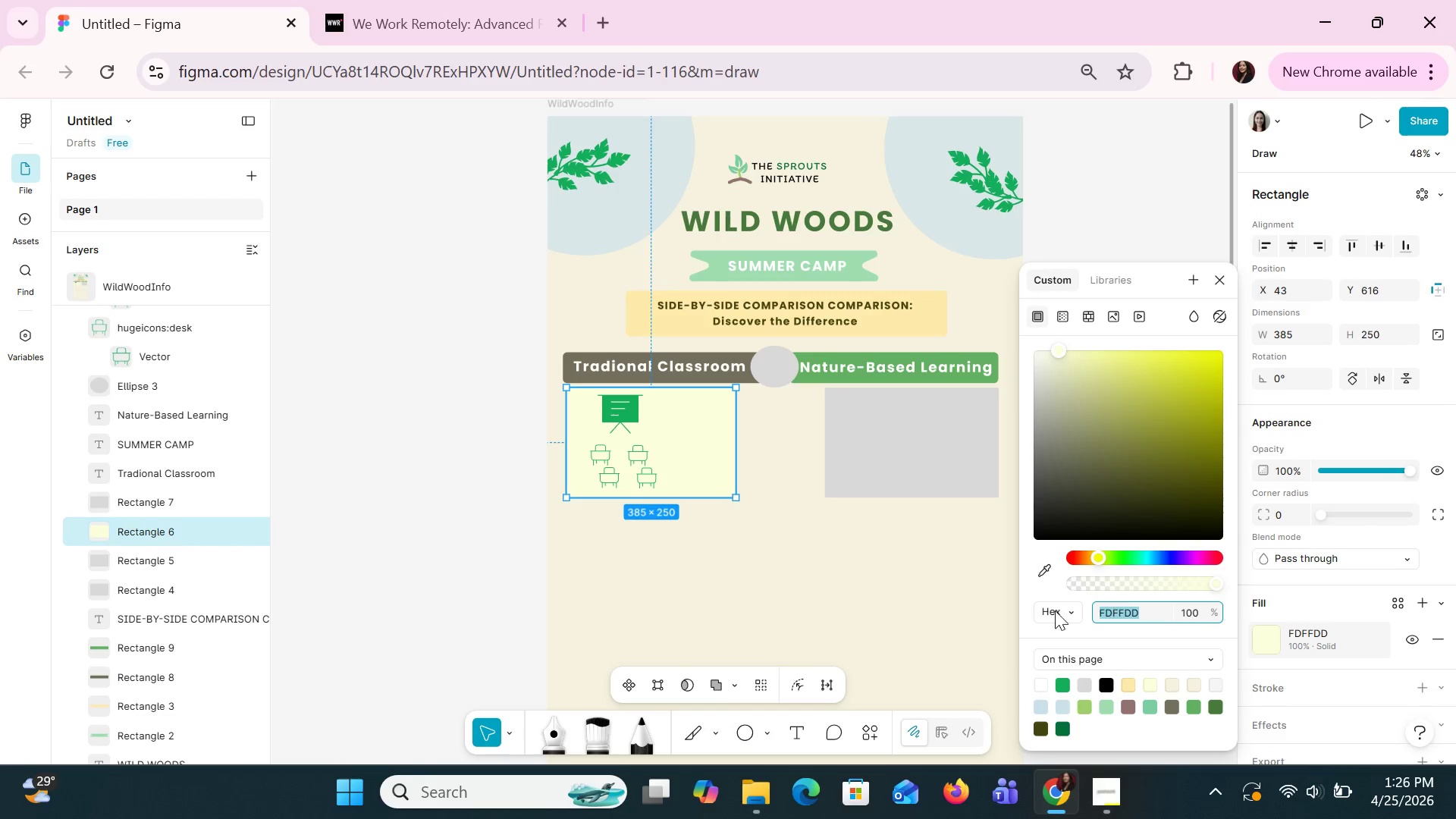 
key(Control+C)
 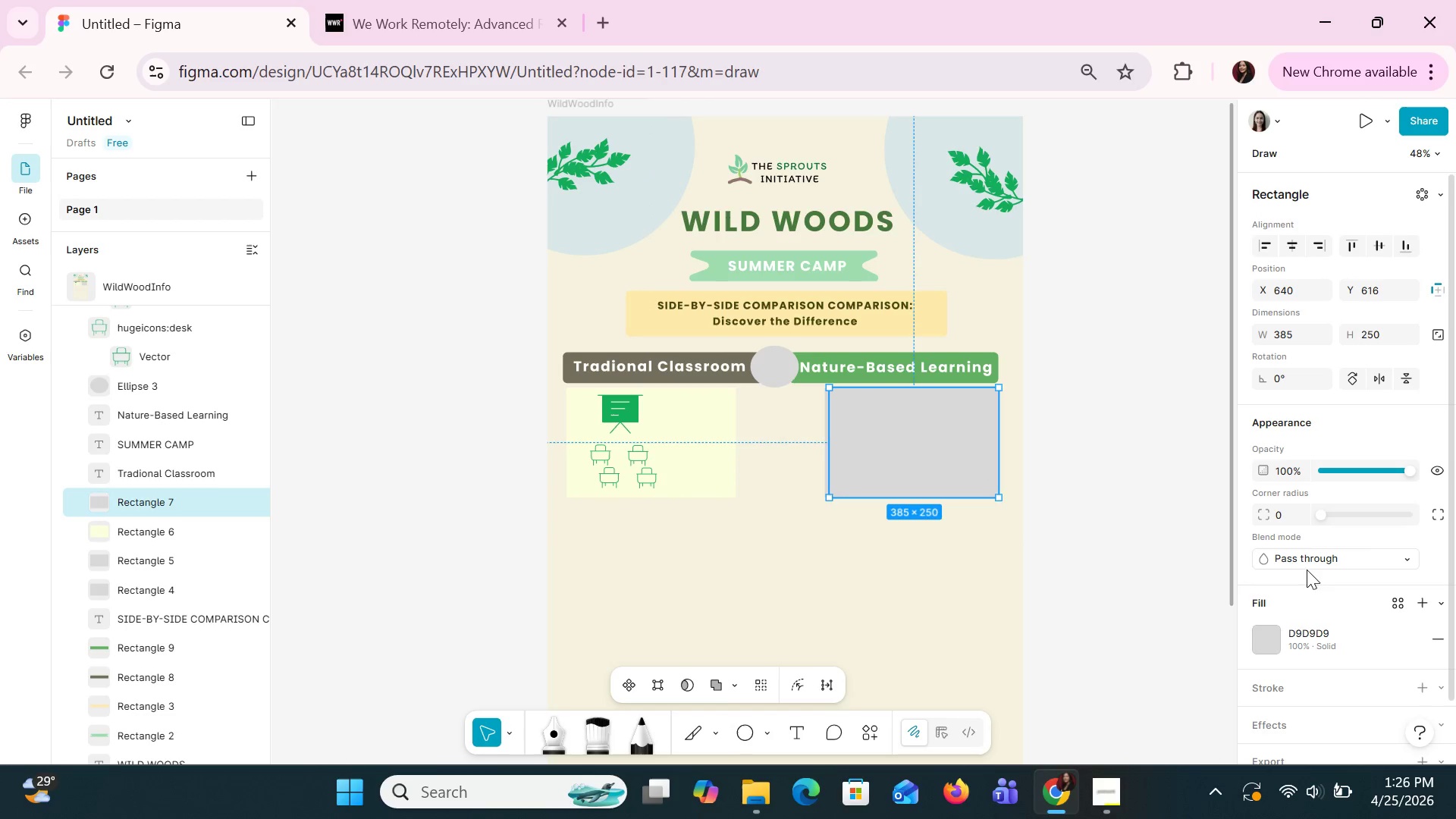 
left_click([1310, 632])
 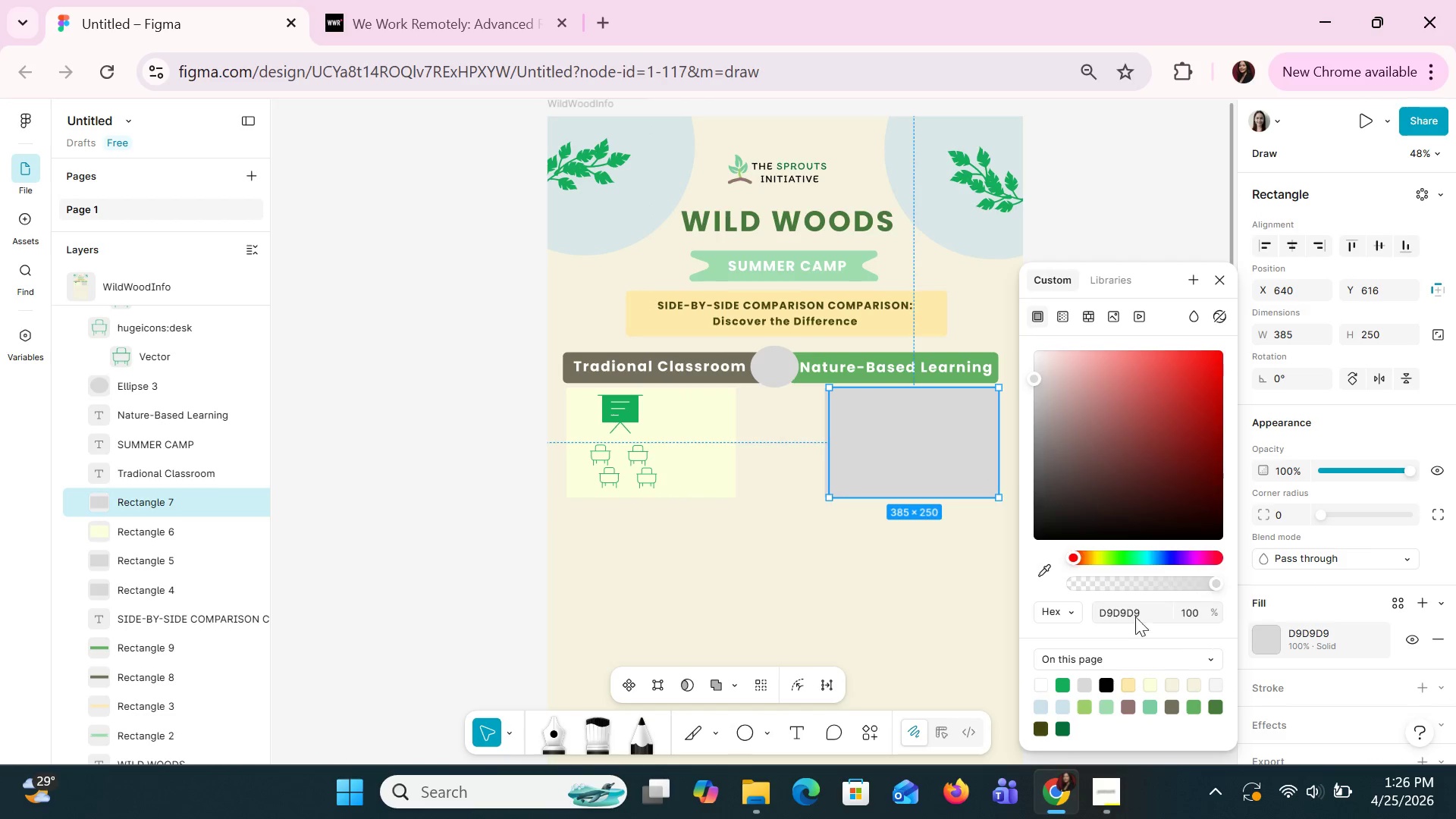 
left_click([1126, 604])
 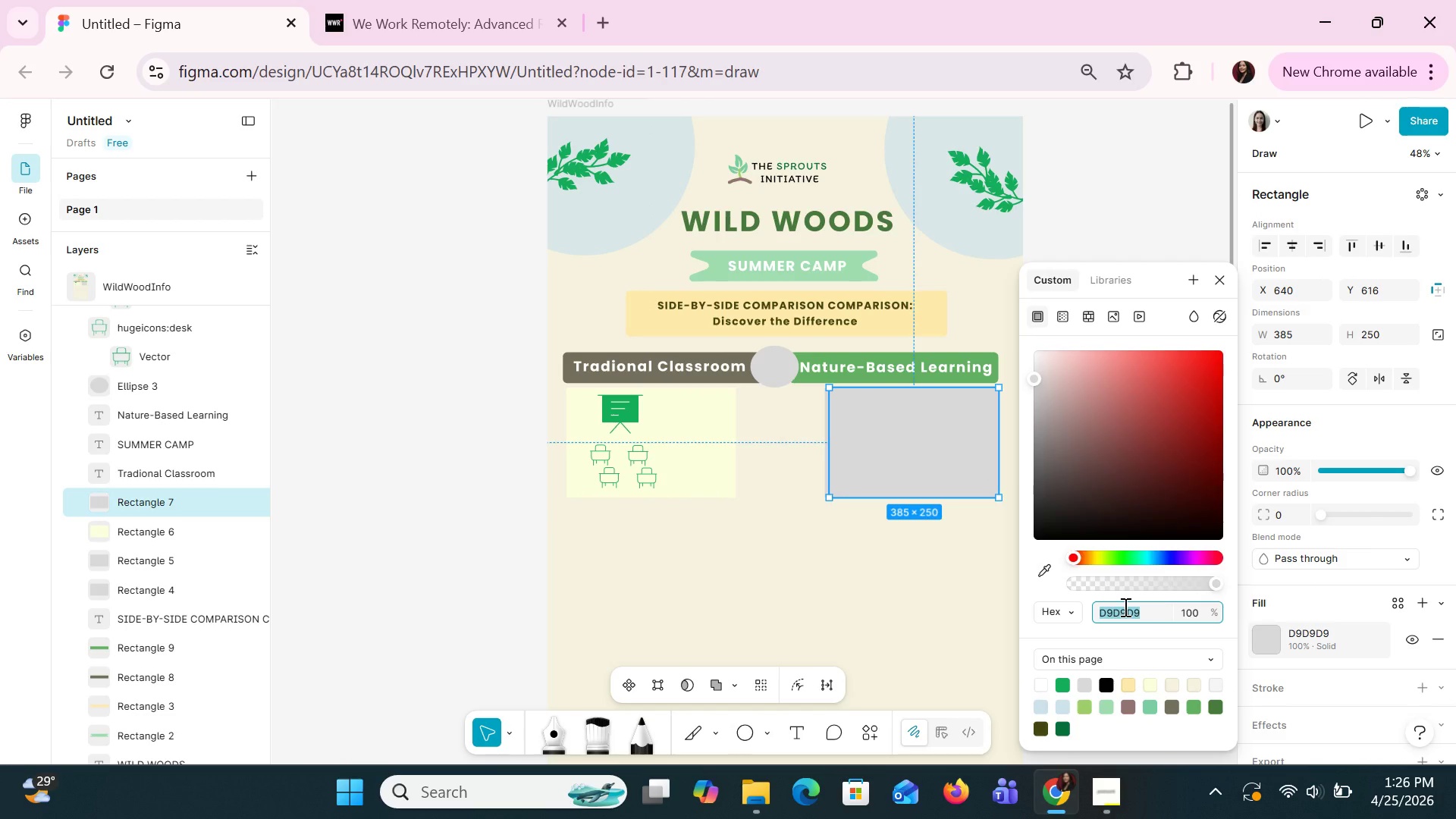 
key(Control+V)
 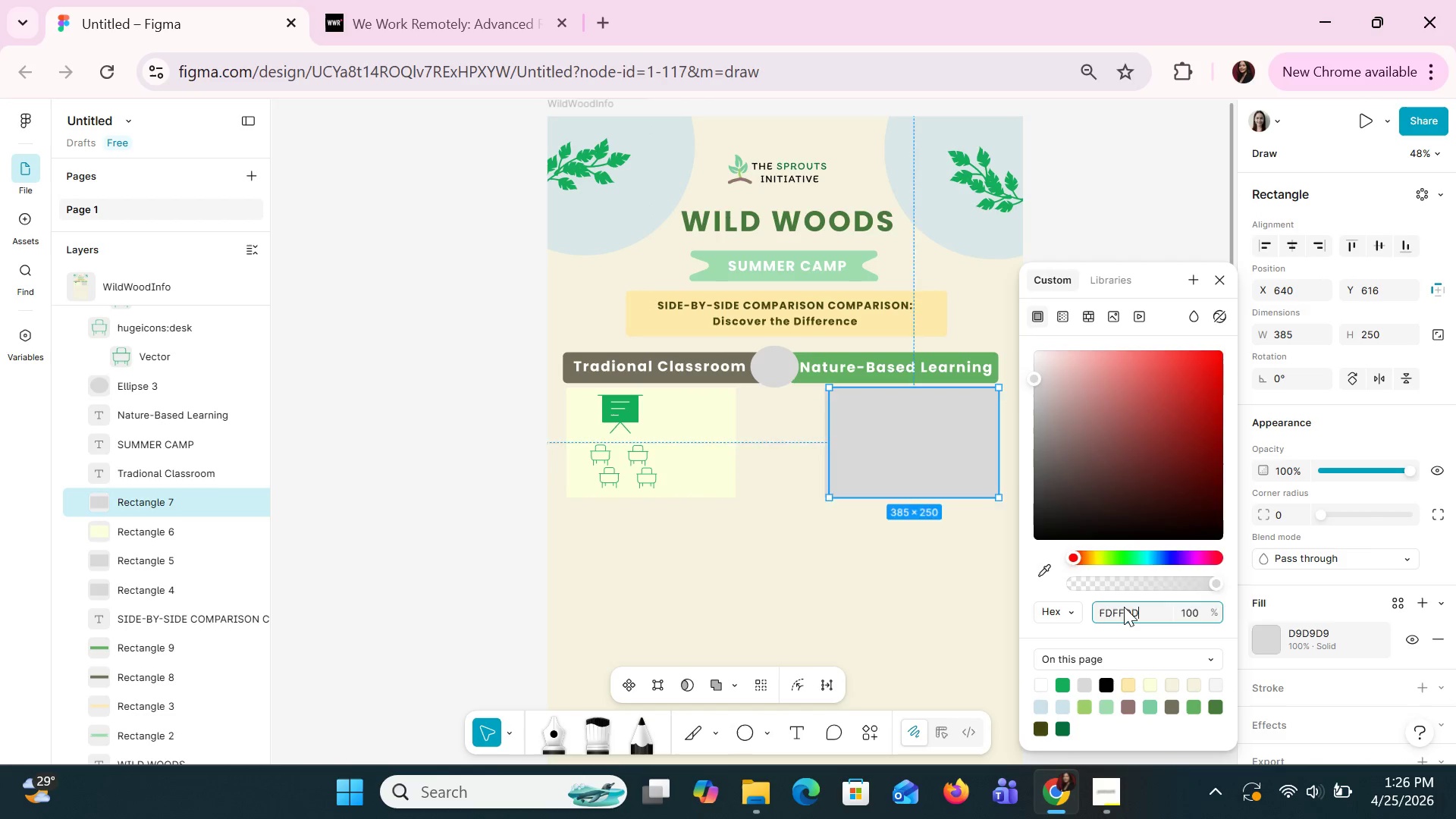 
key(Enter)
 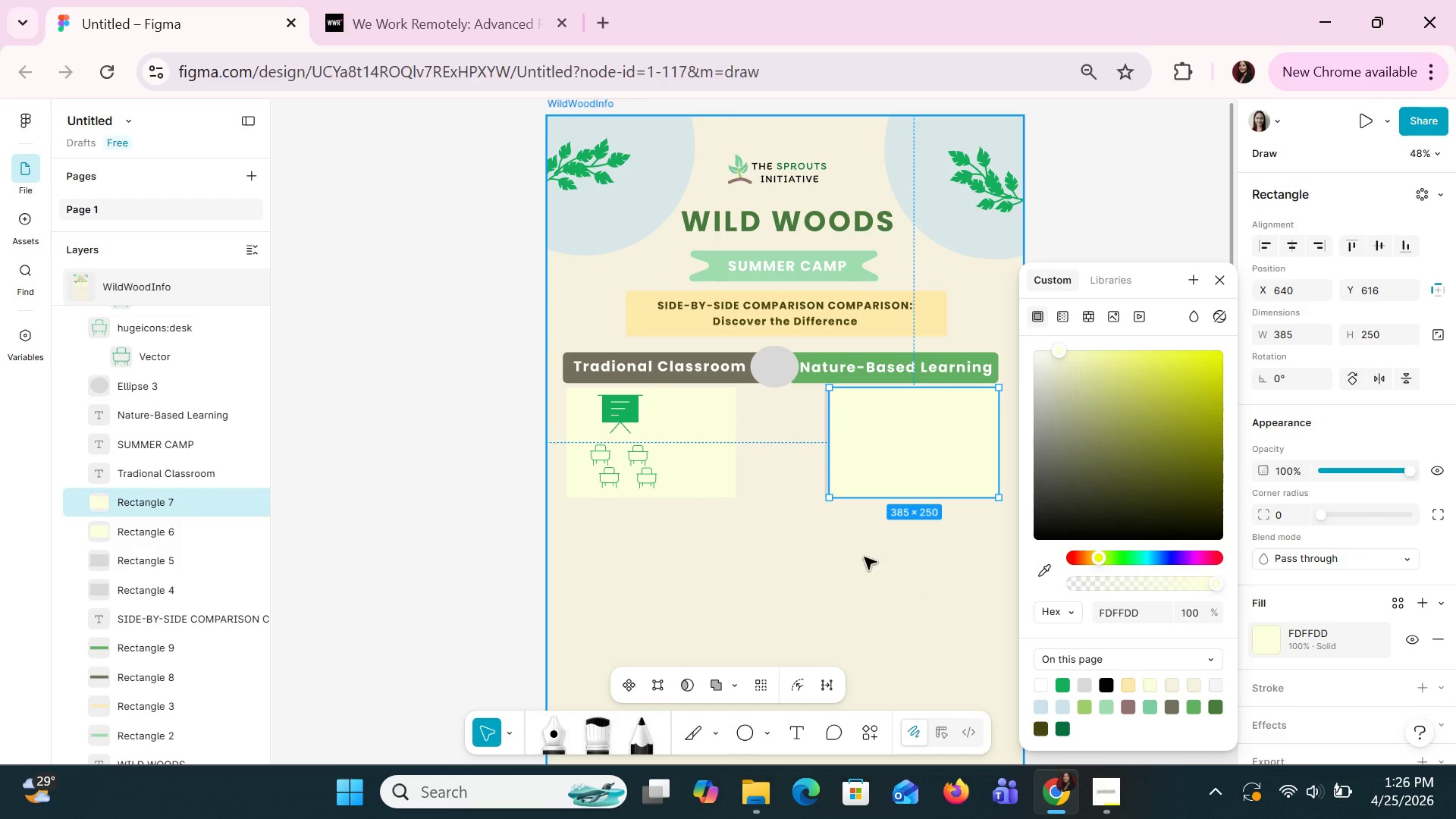 
left_click_drag(start_coordinate=[902, 436], to_coordinate=[757, 556])
 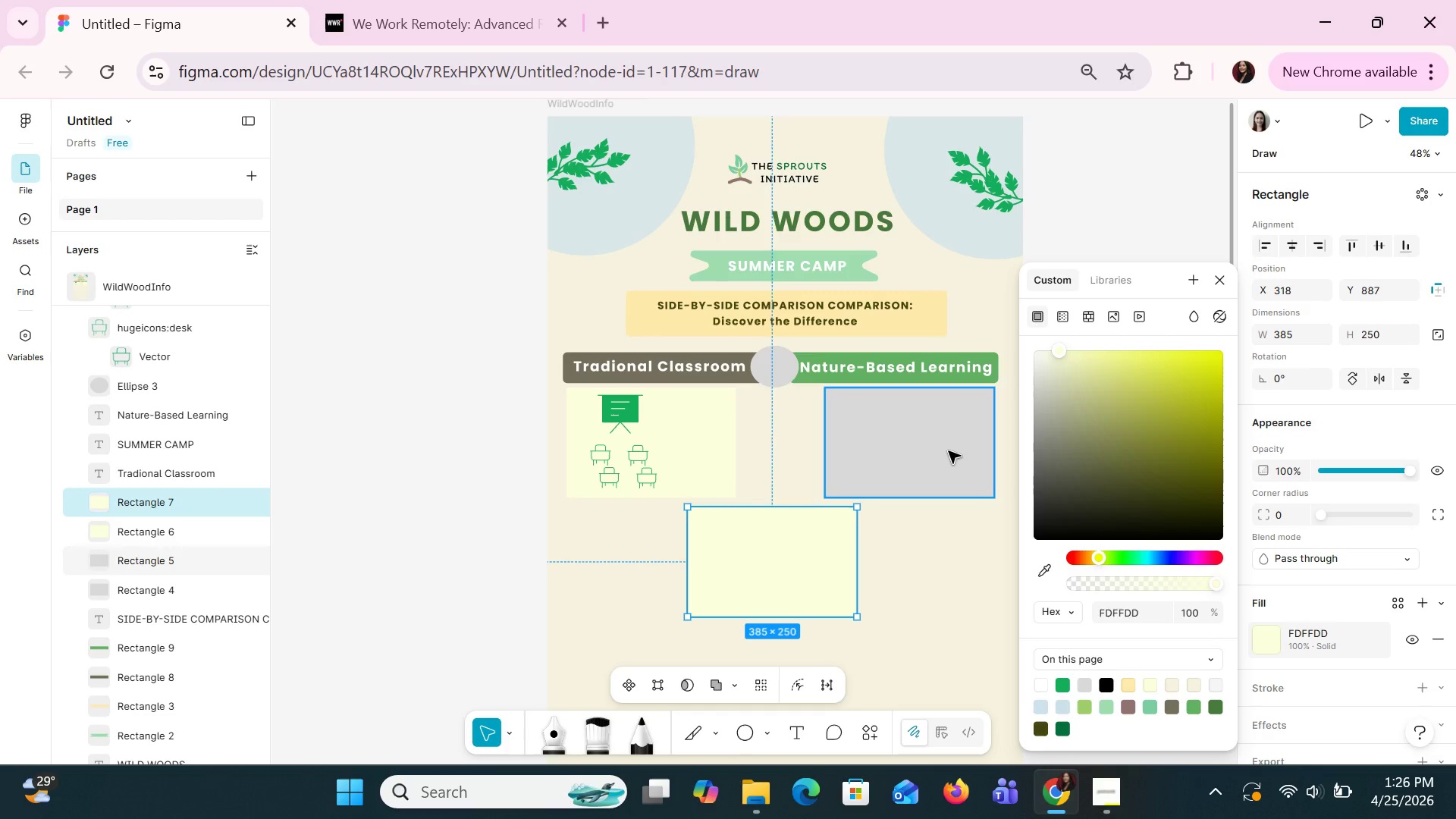 
left_click([948, 450])
 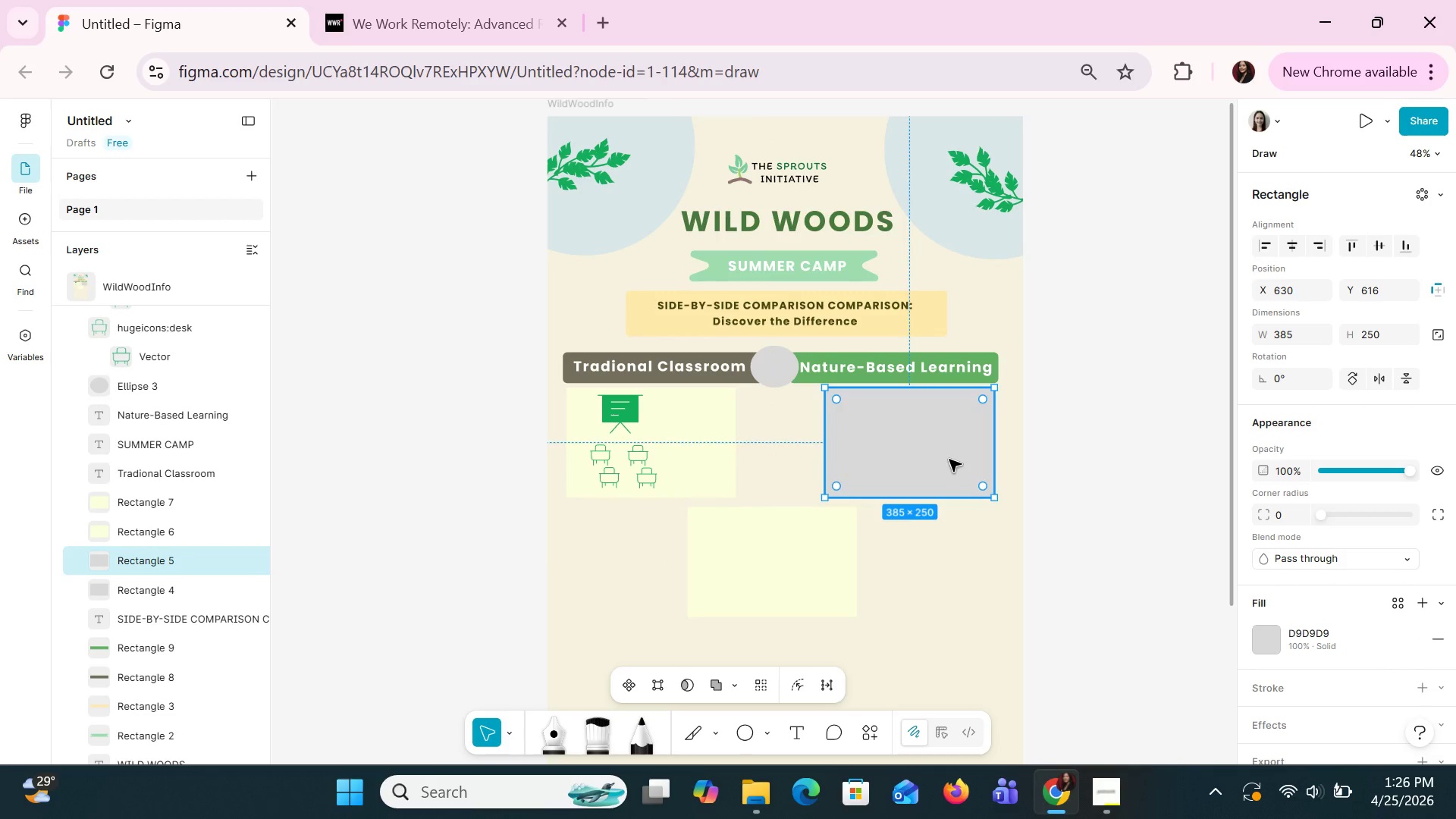 
key(Delete)
 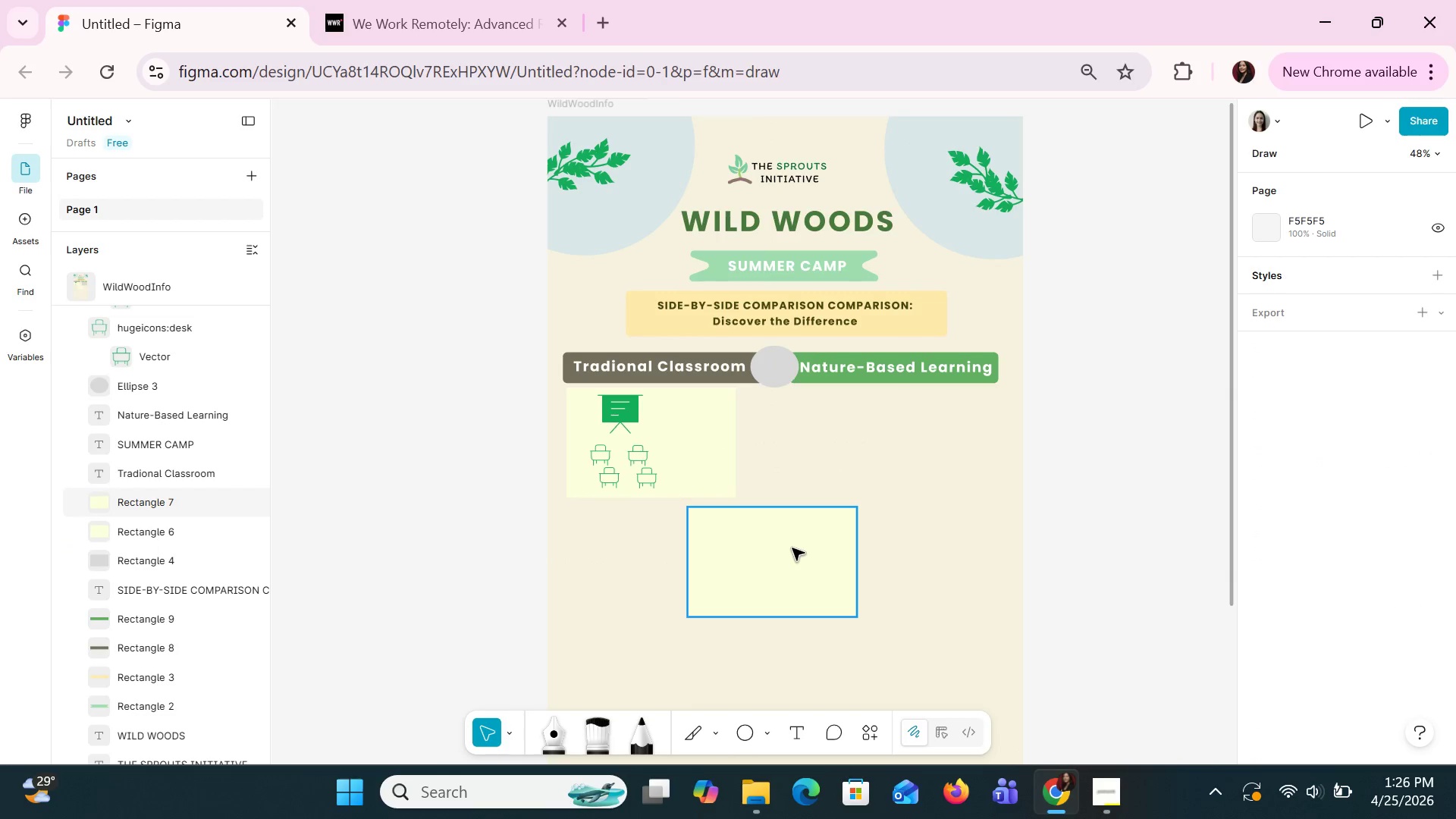 
left_click_drag(start_coordinate=[792, 548], to_coordinate=[927, 428])
 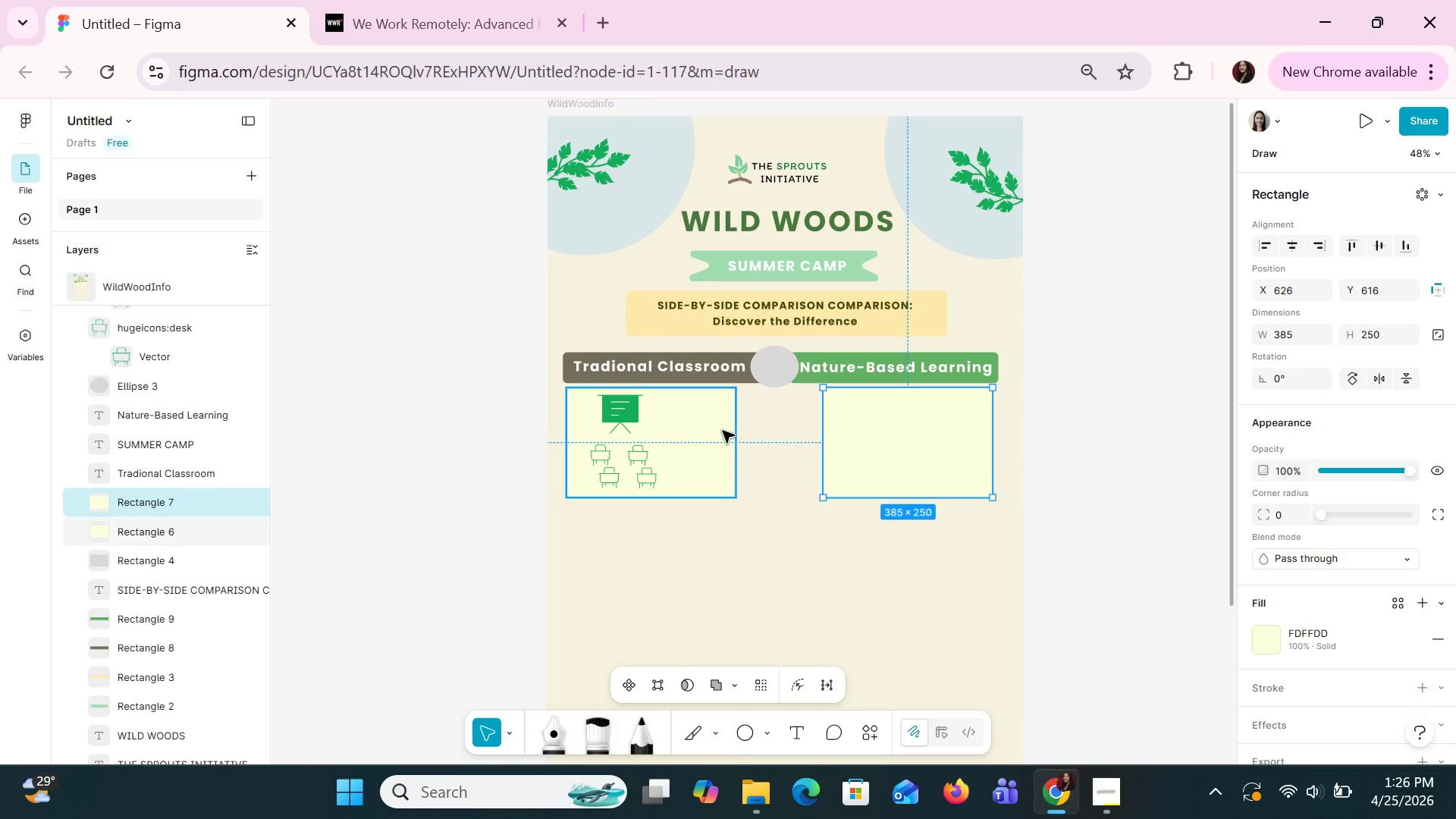 
wait(6.09)
 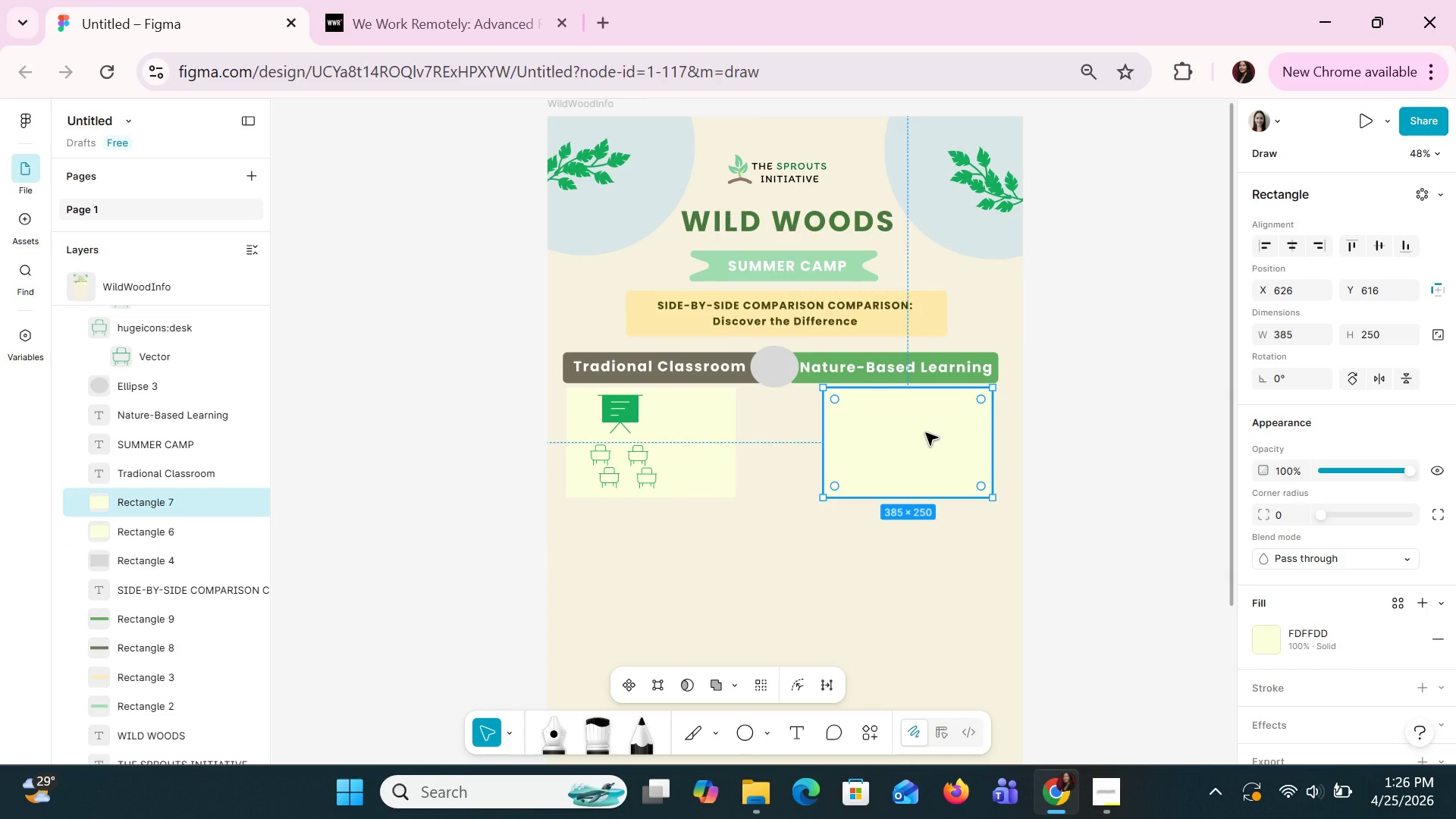 
left_click([1299, 336])
 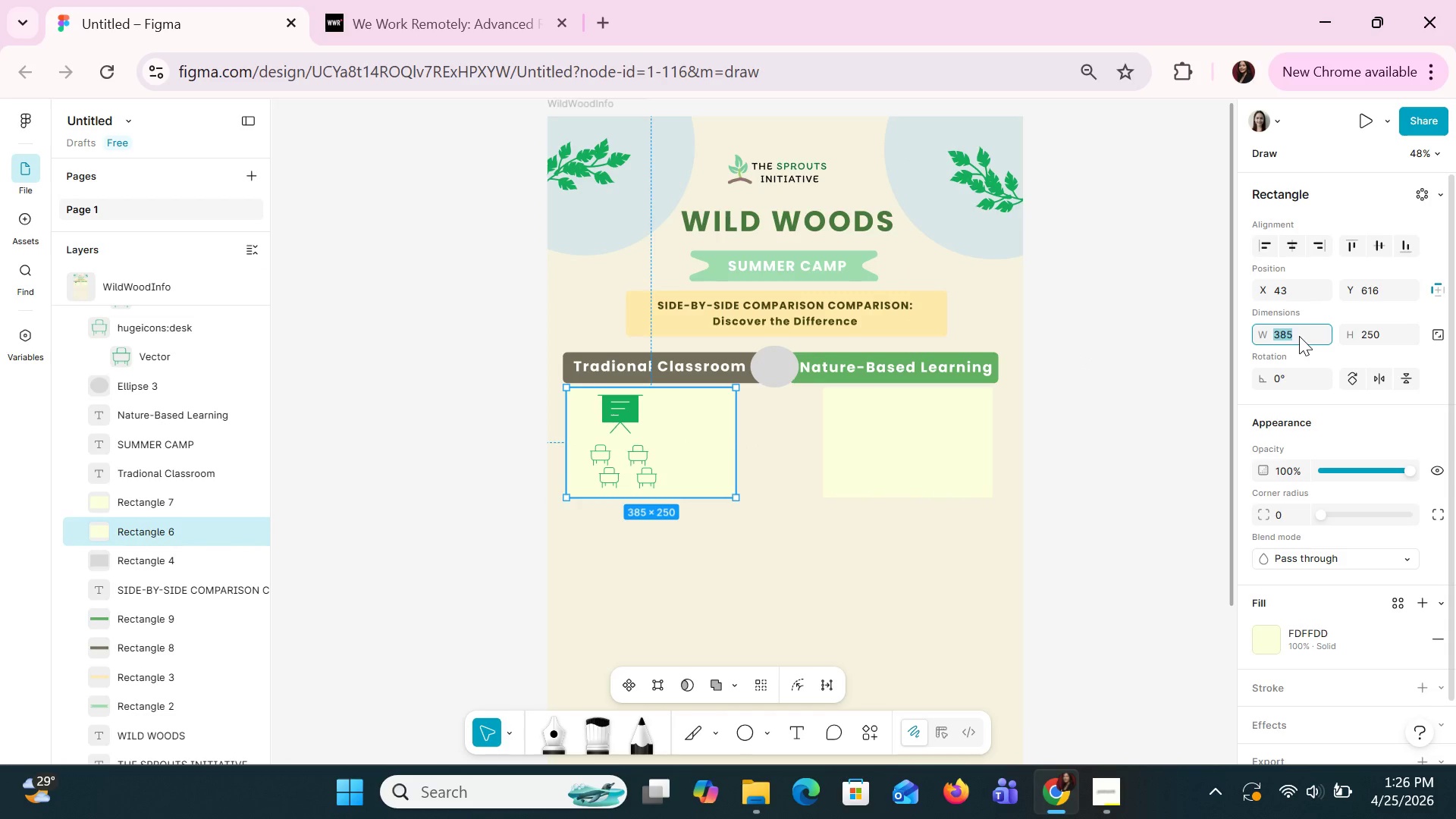 
type(400)
 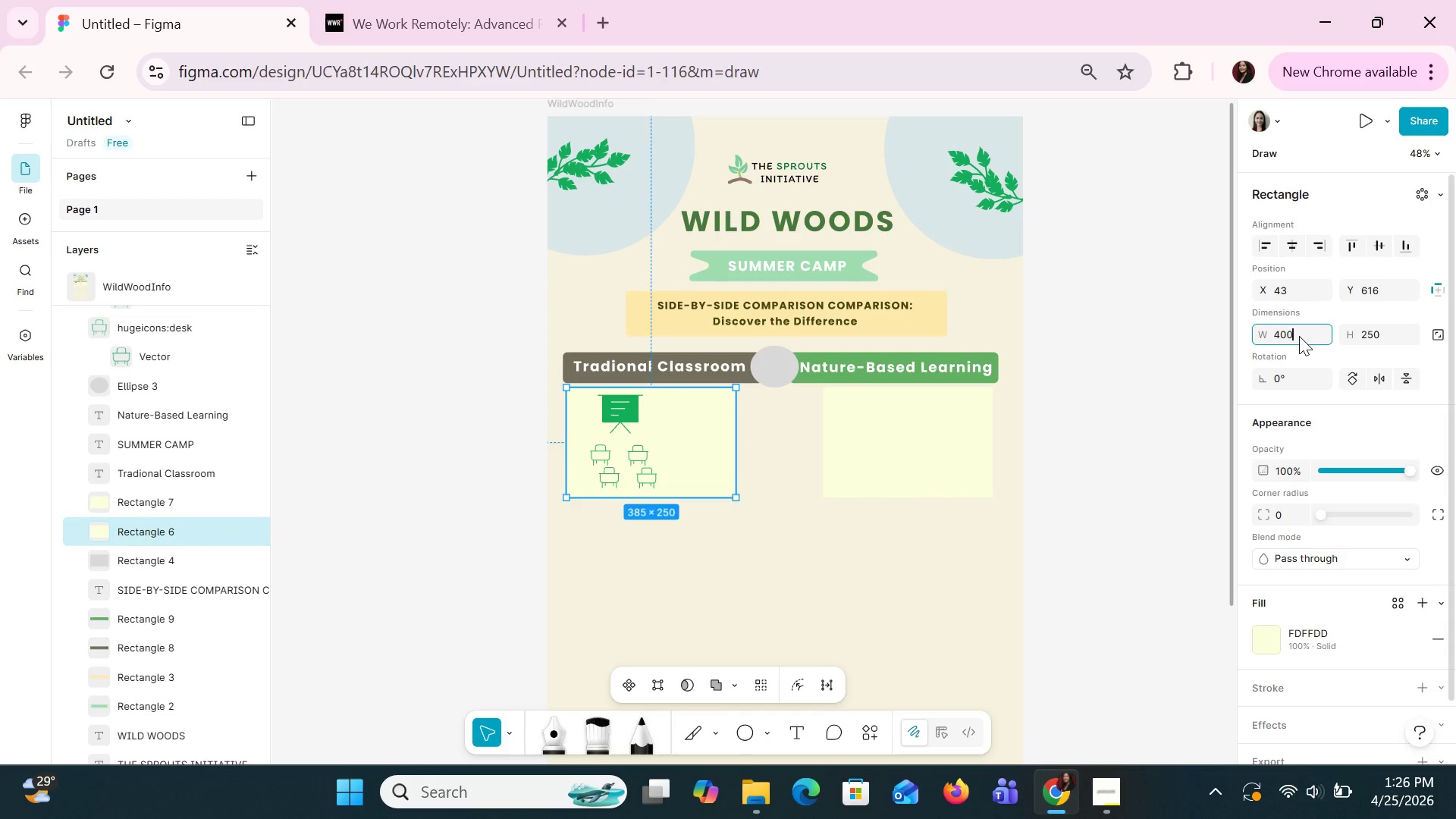 
key(Enter)
 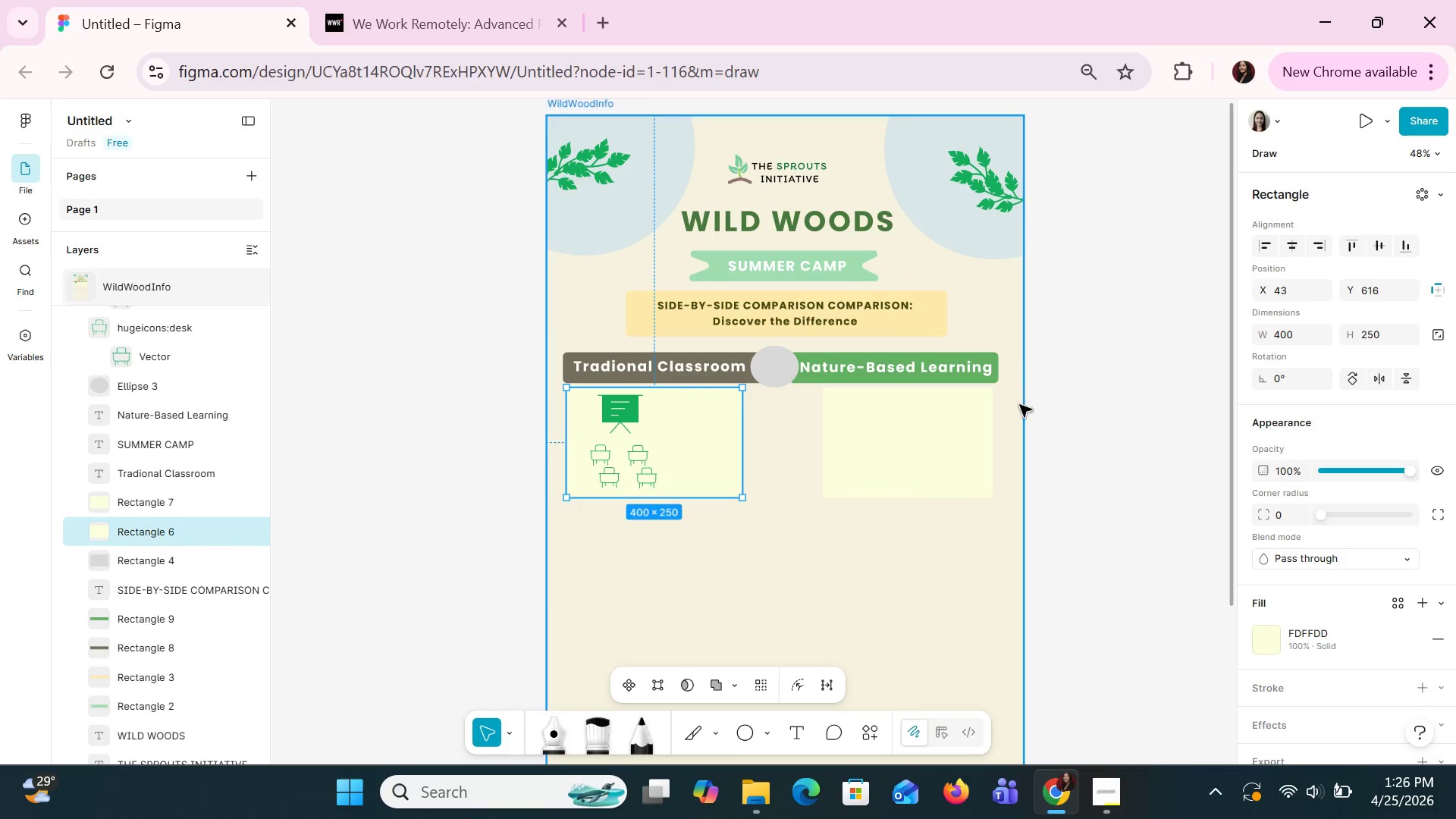 
left_click([971, 436])
 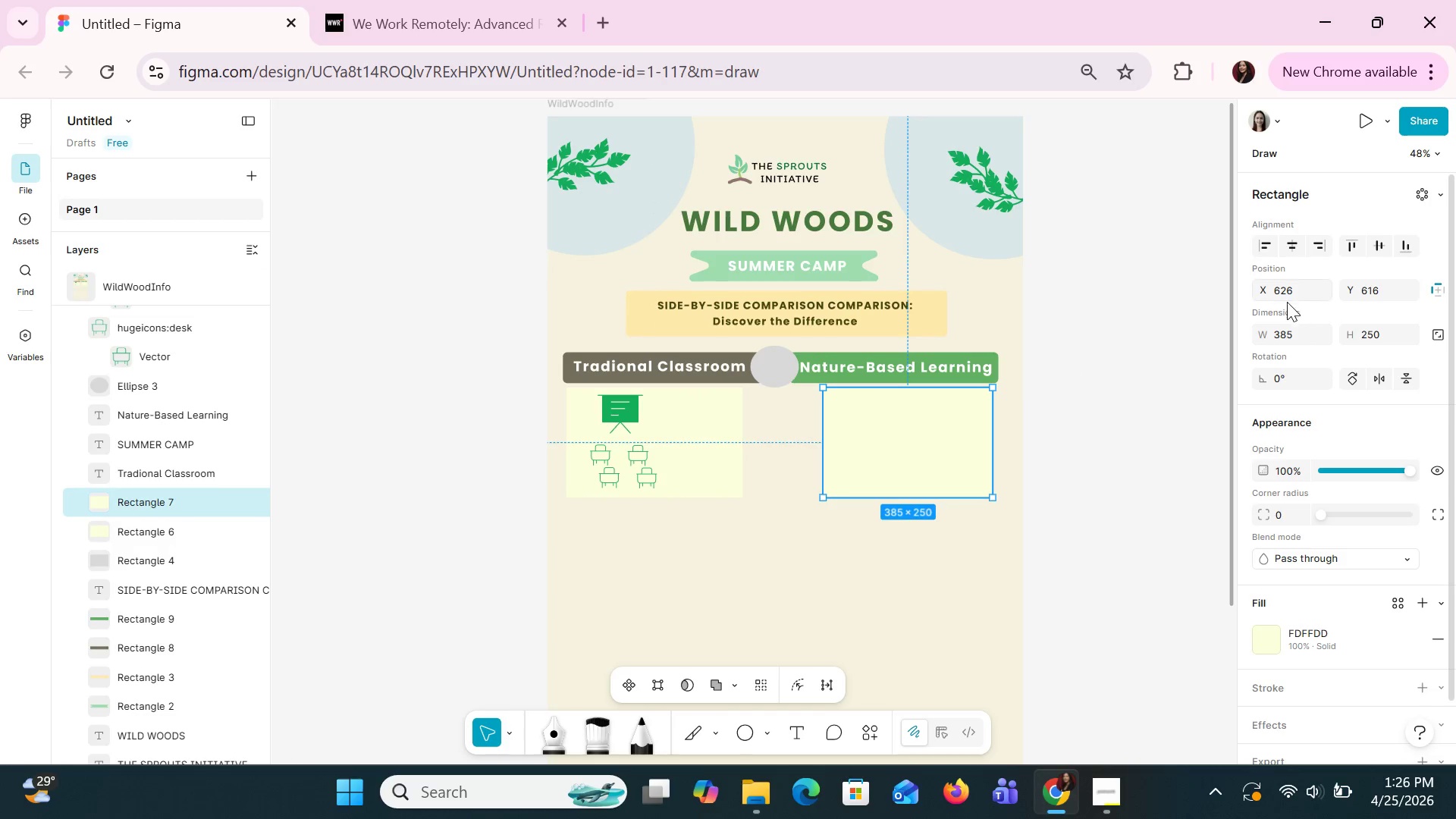 
left_click([1282, 328])
 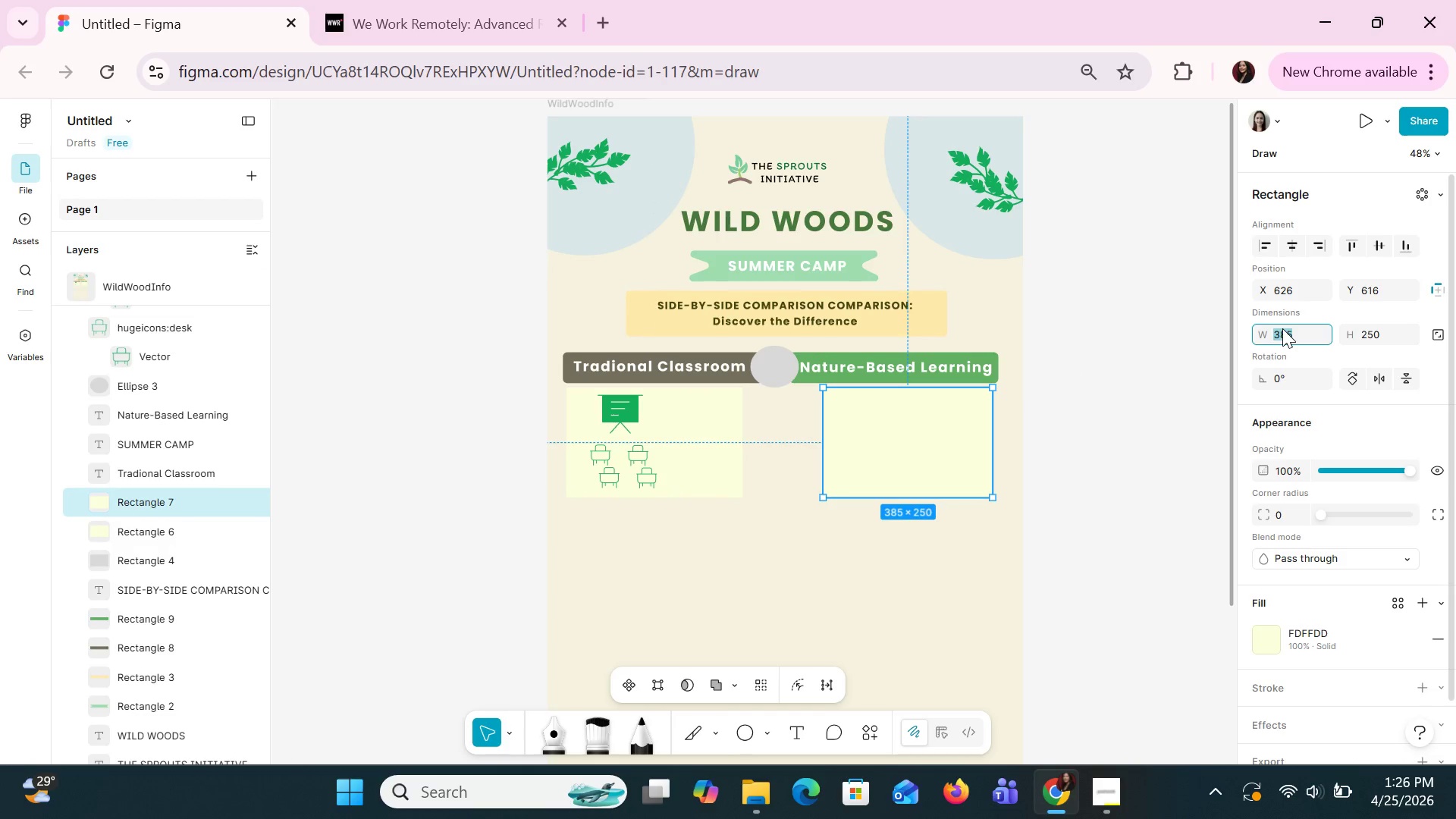 
type(400)
 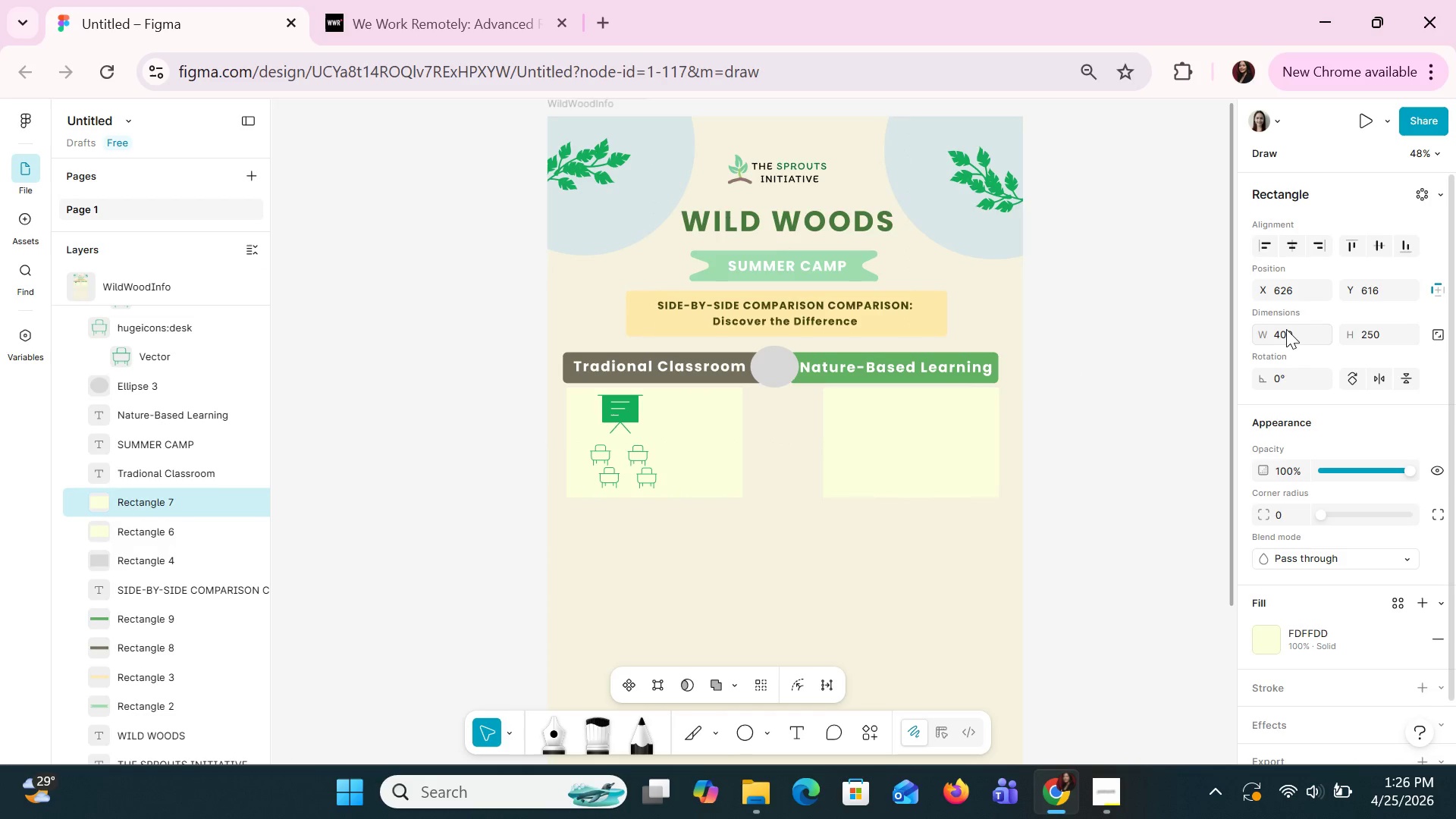 
key(Enter)
 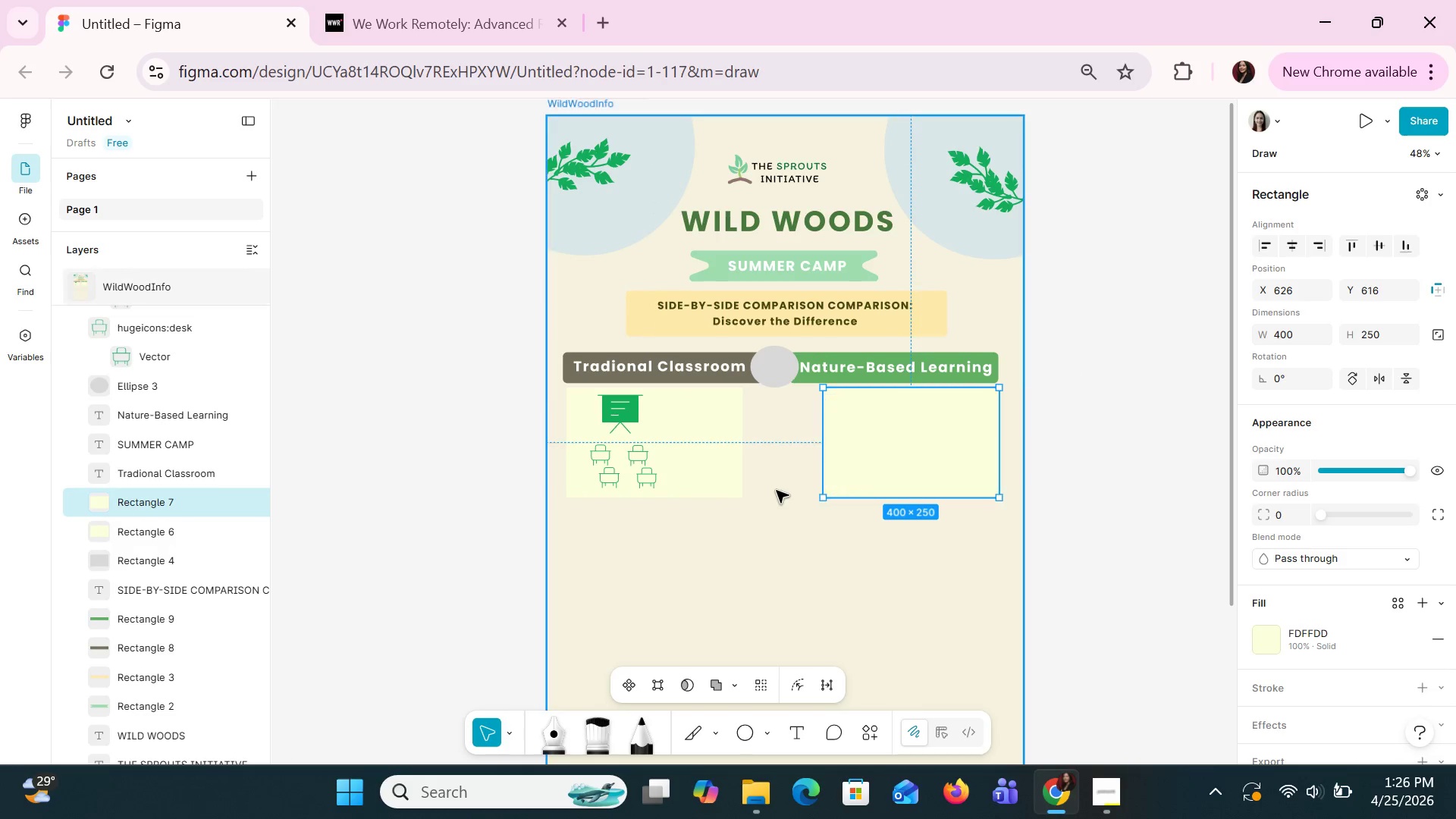 
left_click([785, 502])
 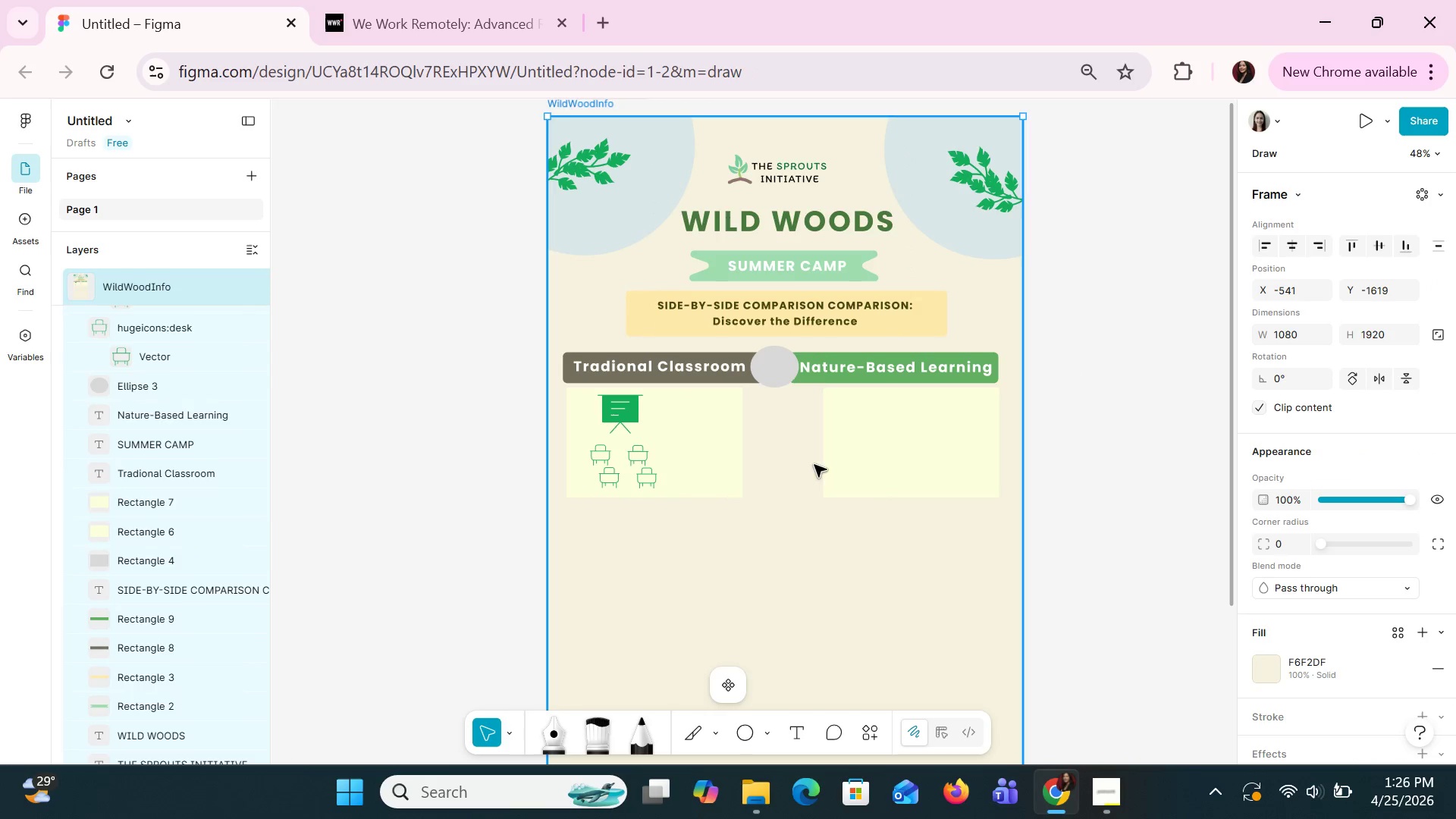 
mouse_move([871, 479])
 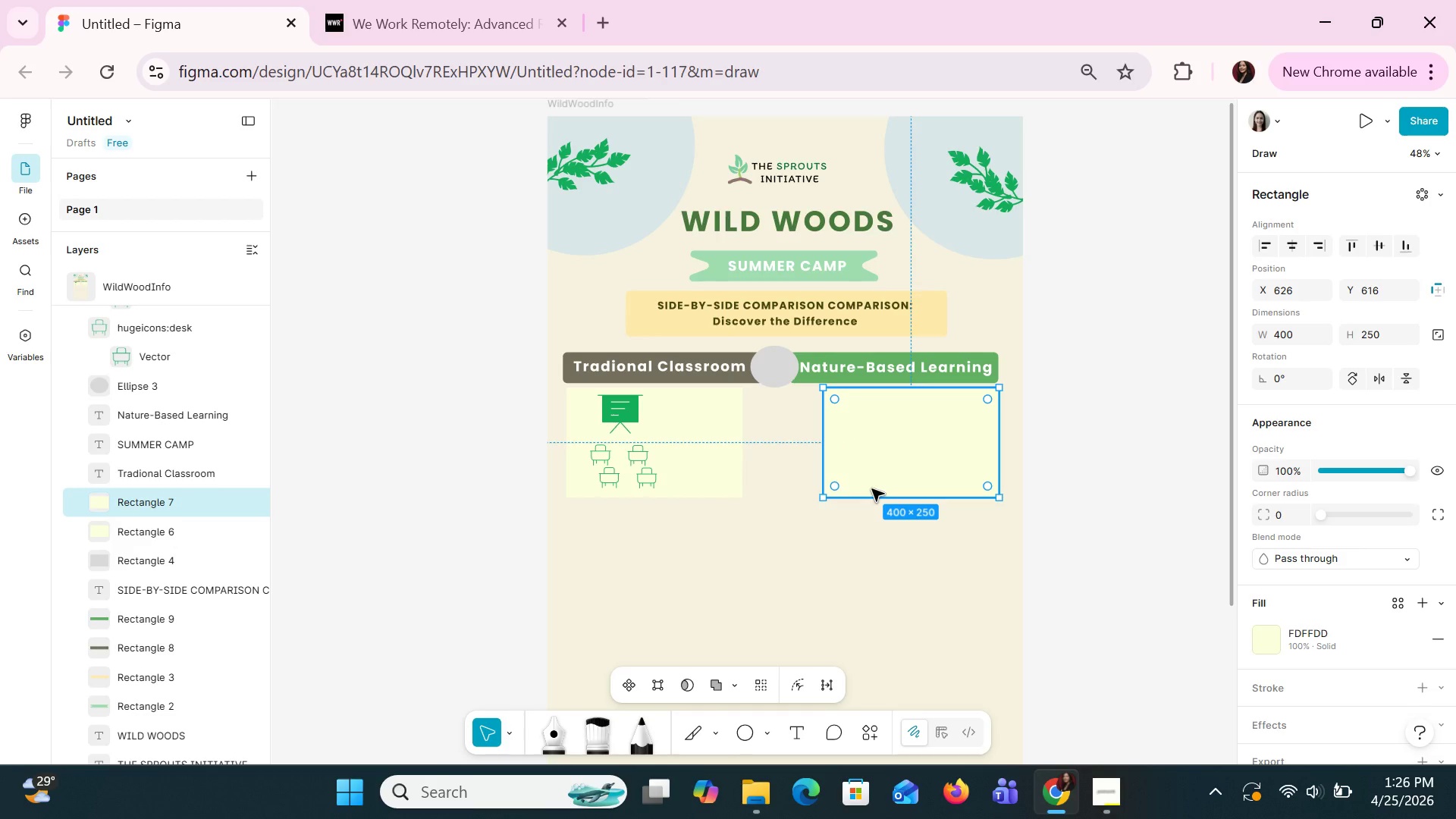 
wait(11.6)
 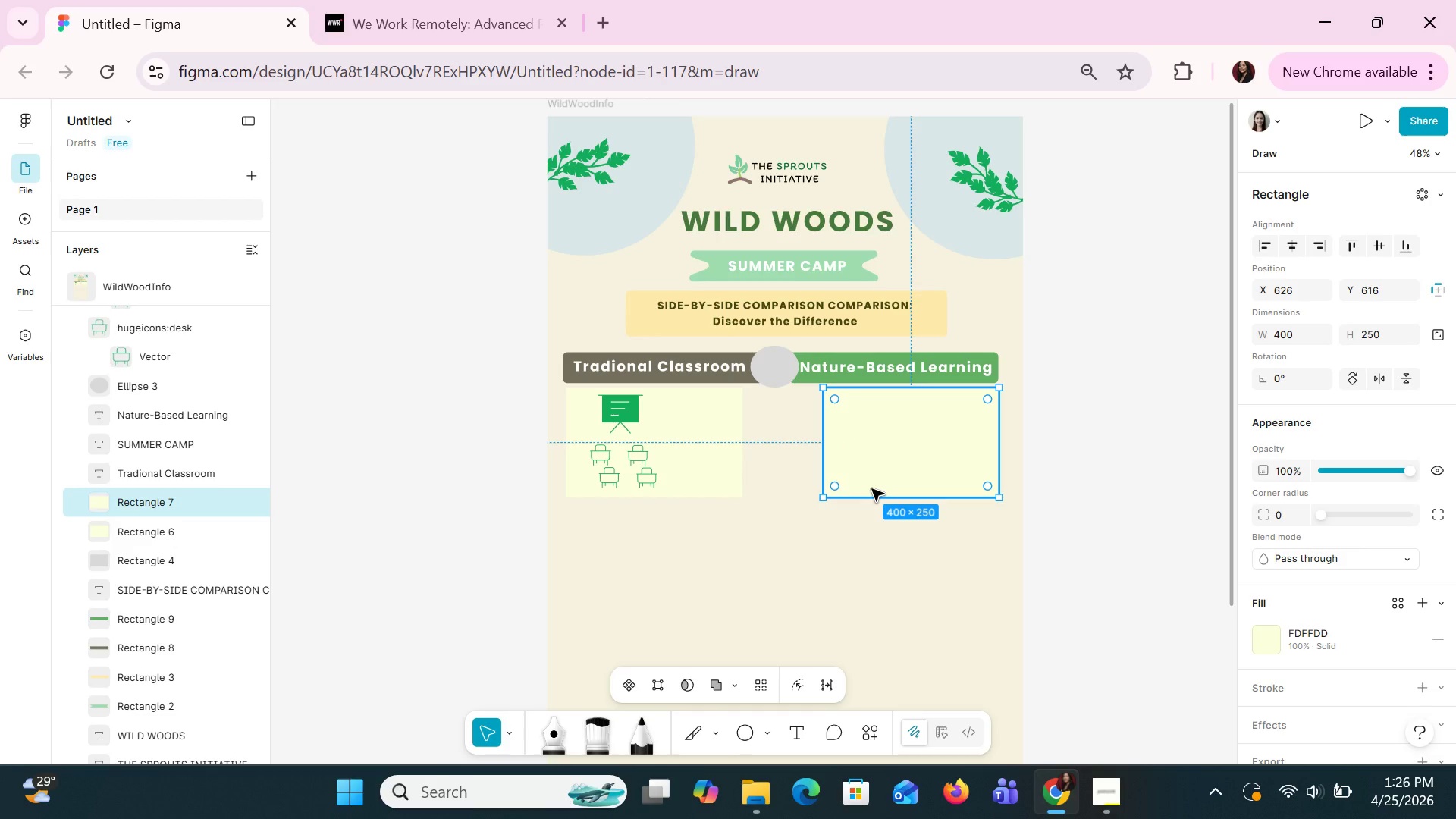 
left_click([708, 584])
 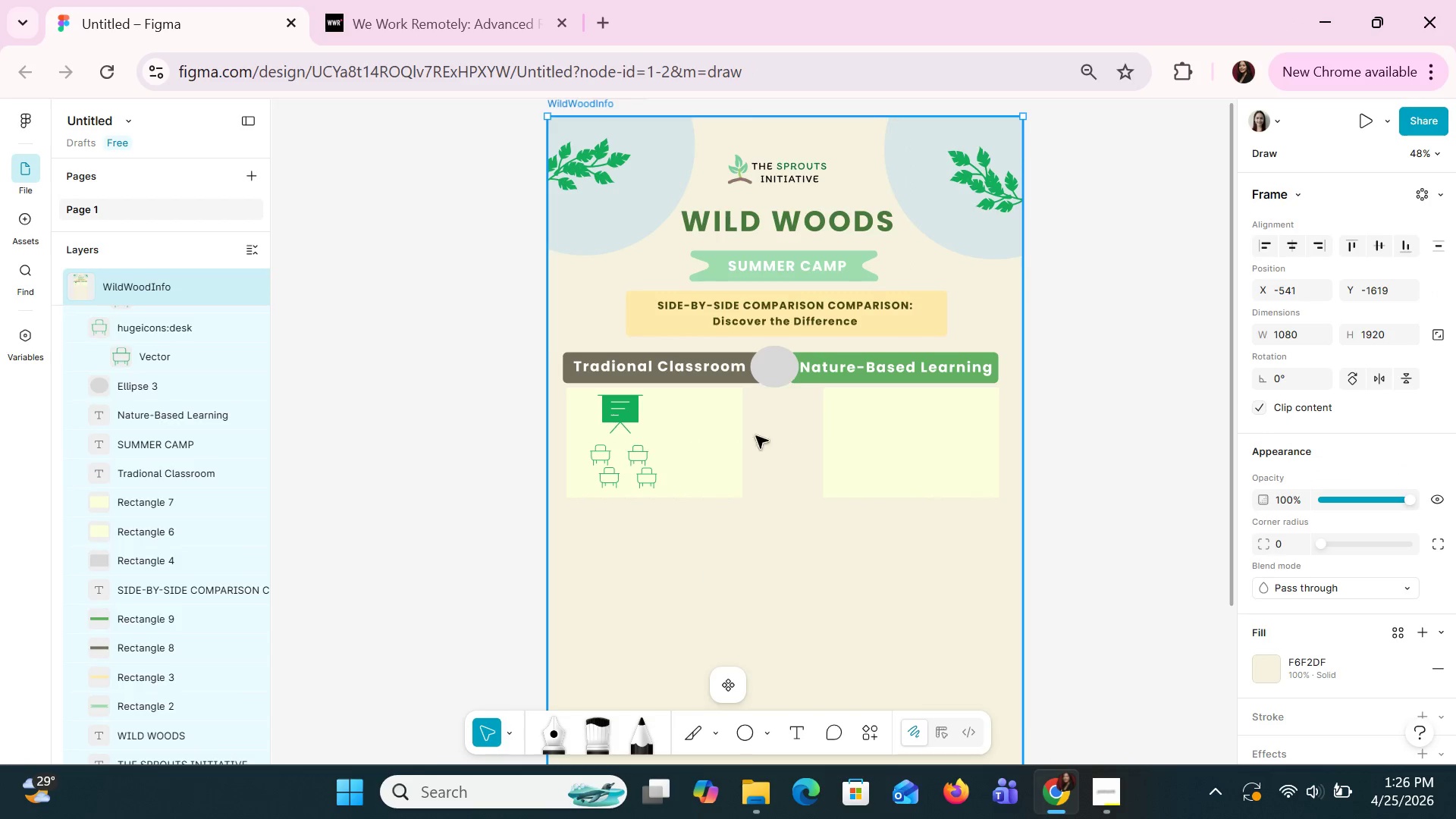 
left_click([777, 354])
 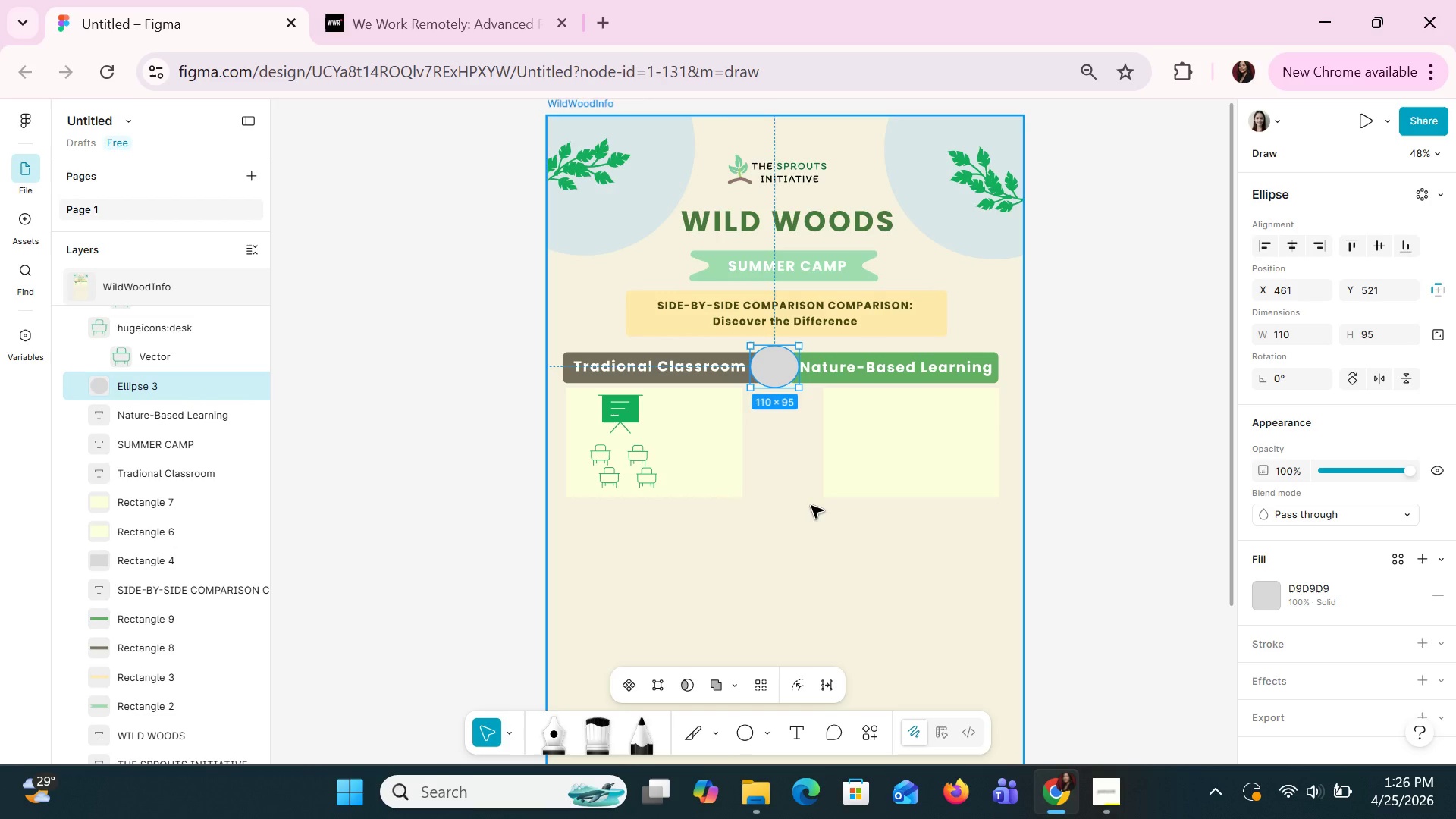 
wait(10.44)
 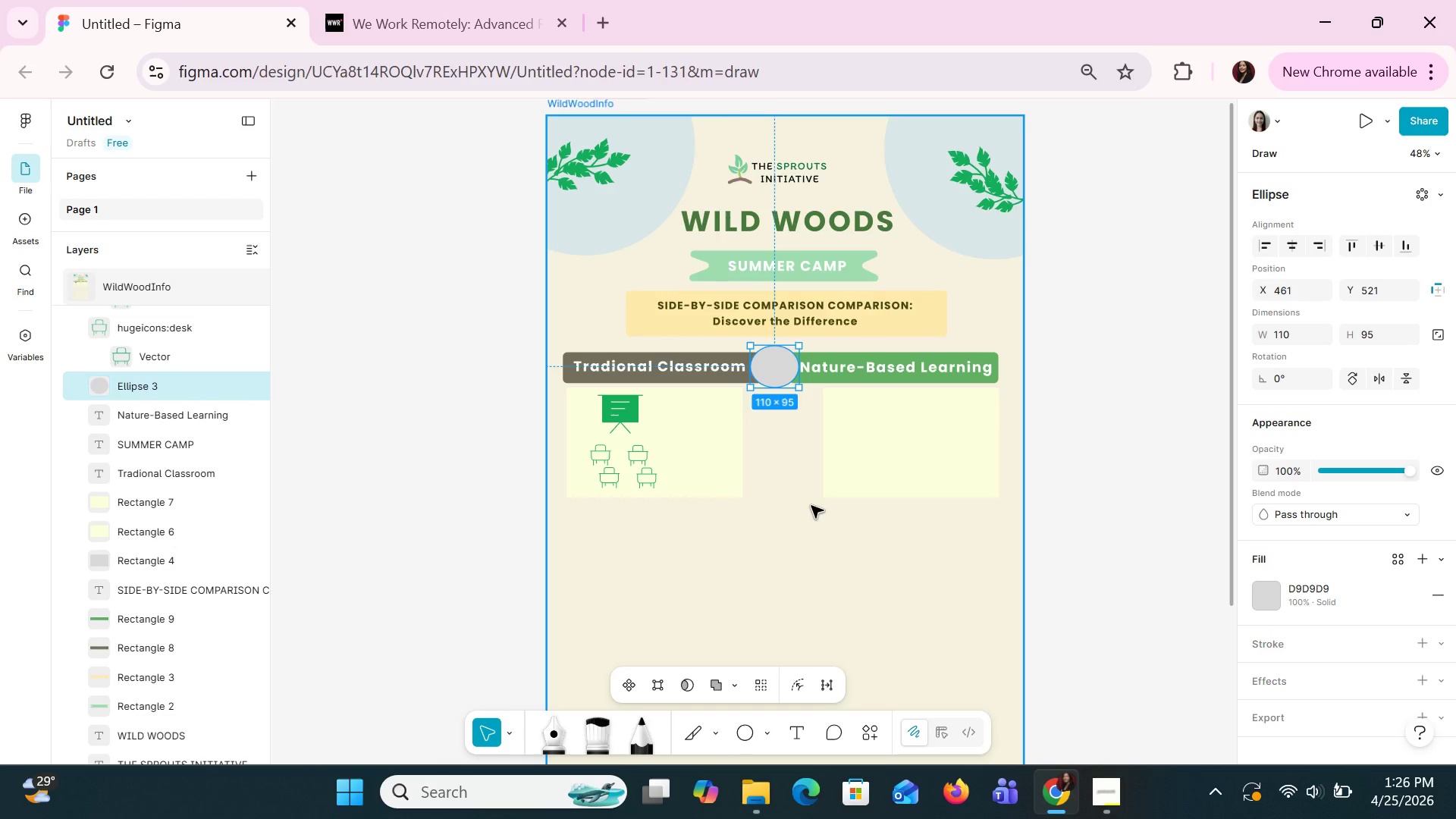 
left_click([805, 310])
 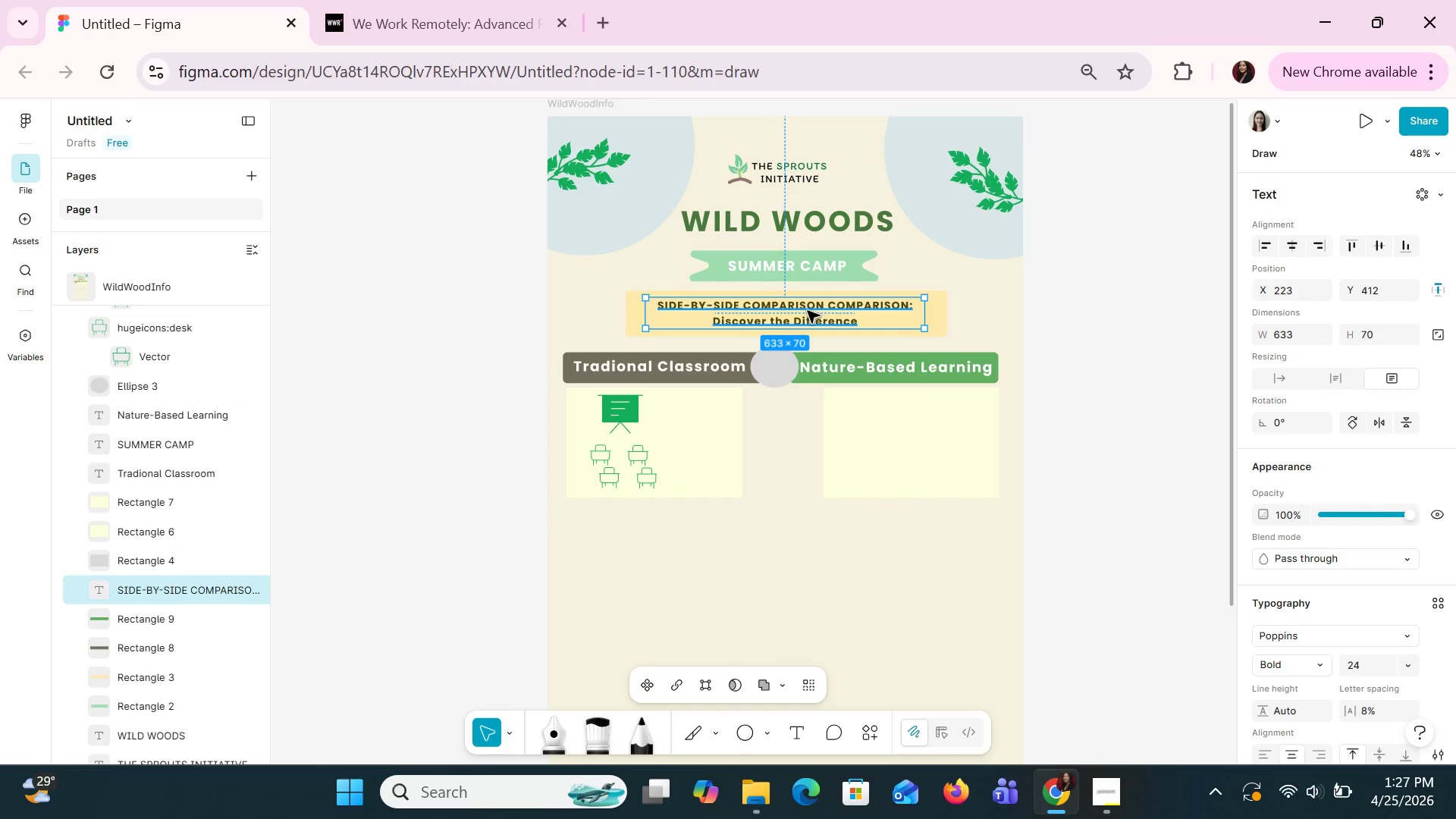 
key(Control+C)
 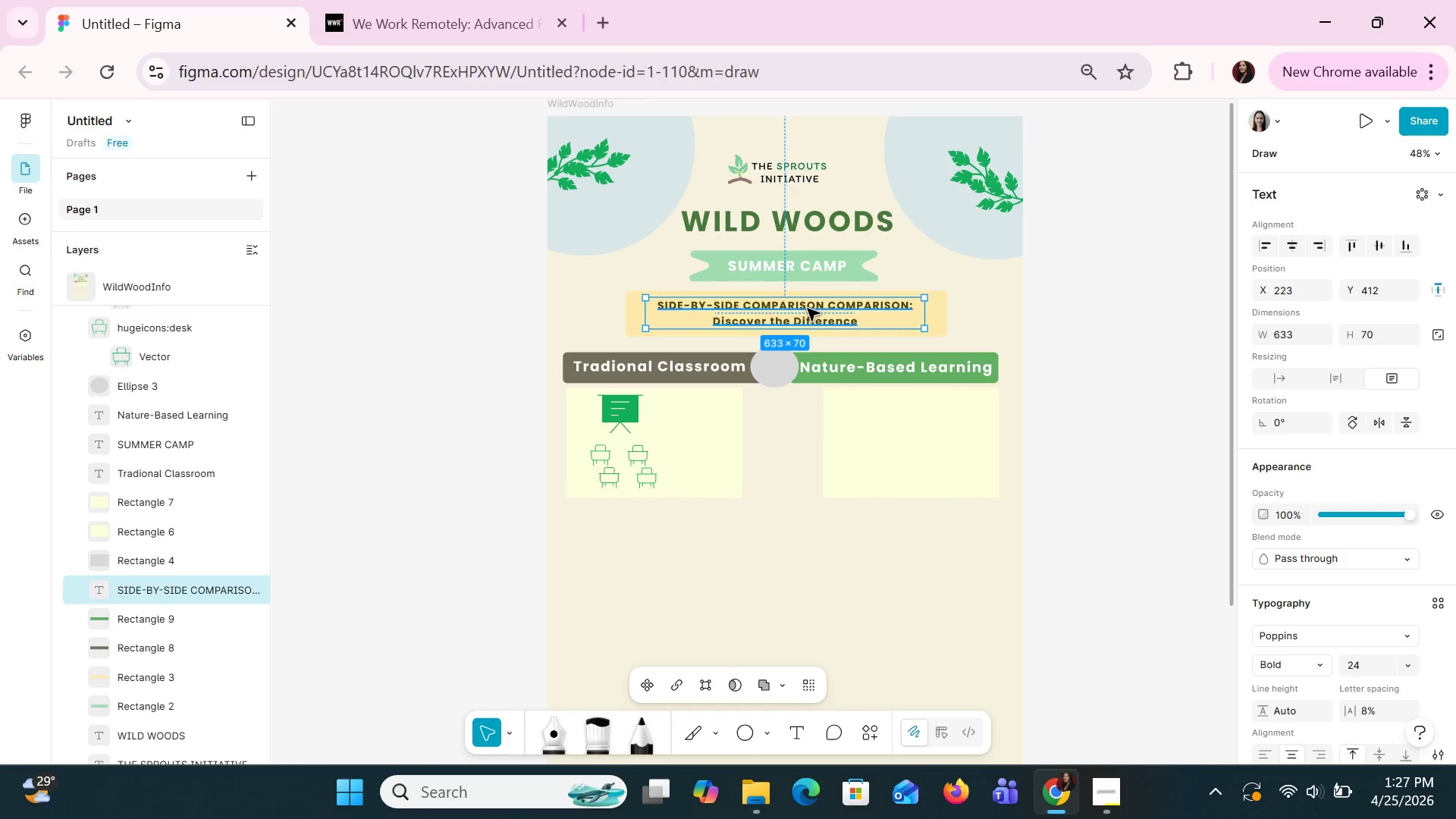 
key(Control+V)
 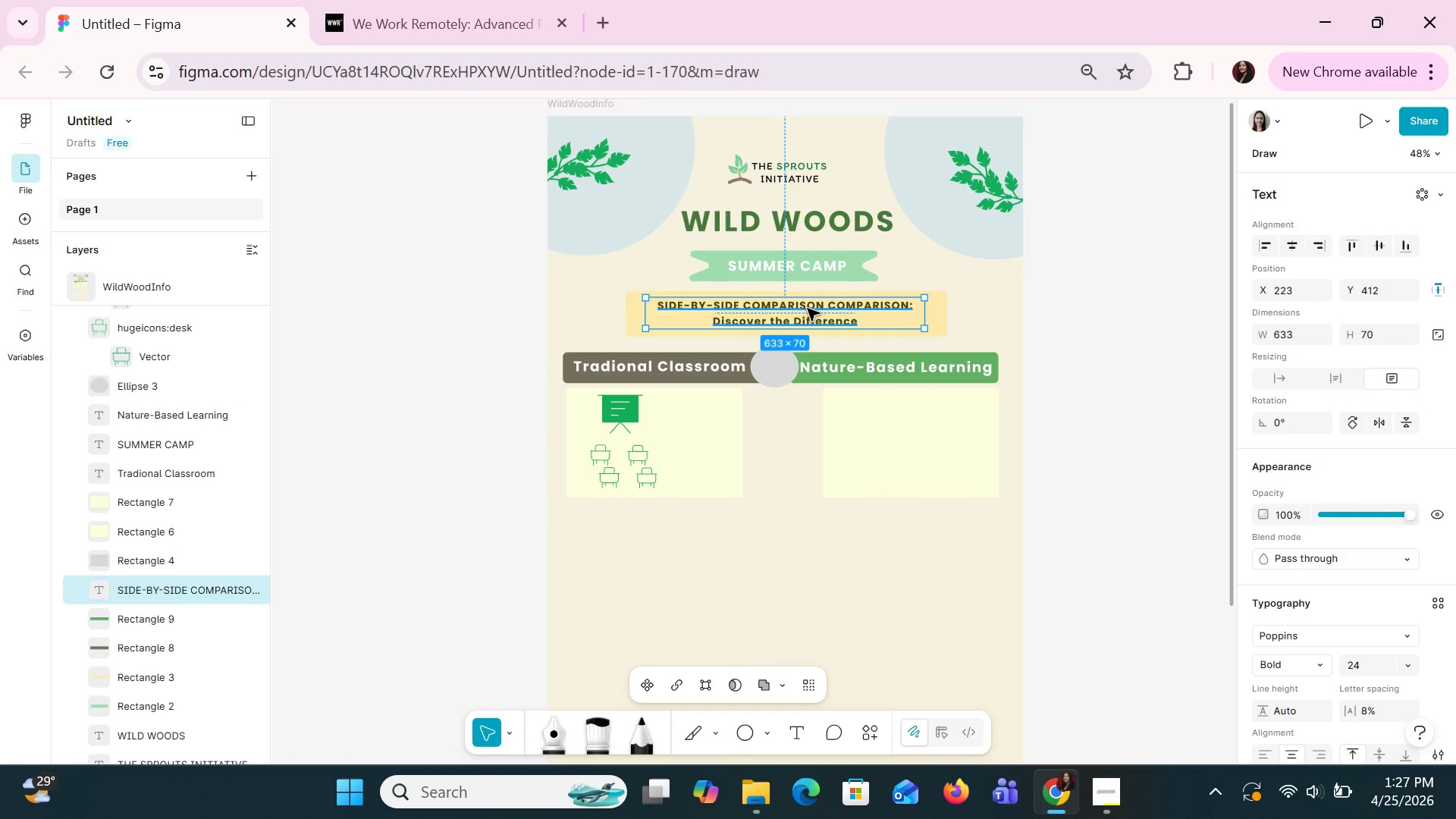 
left_click_drag(start_coordinate=[807, 308], to_coordinate=[808, 525])
 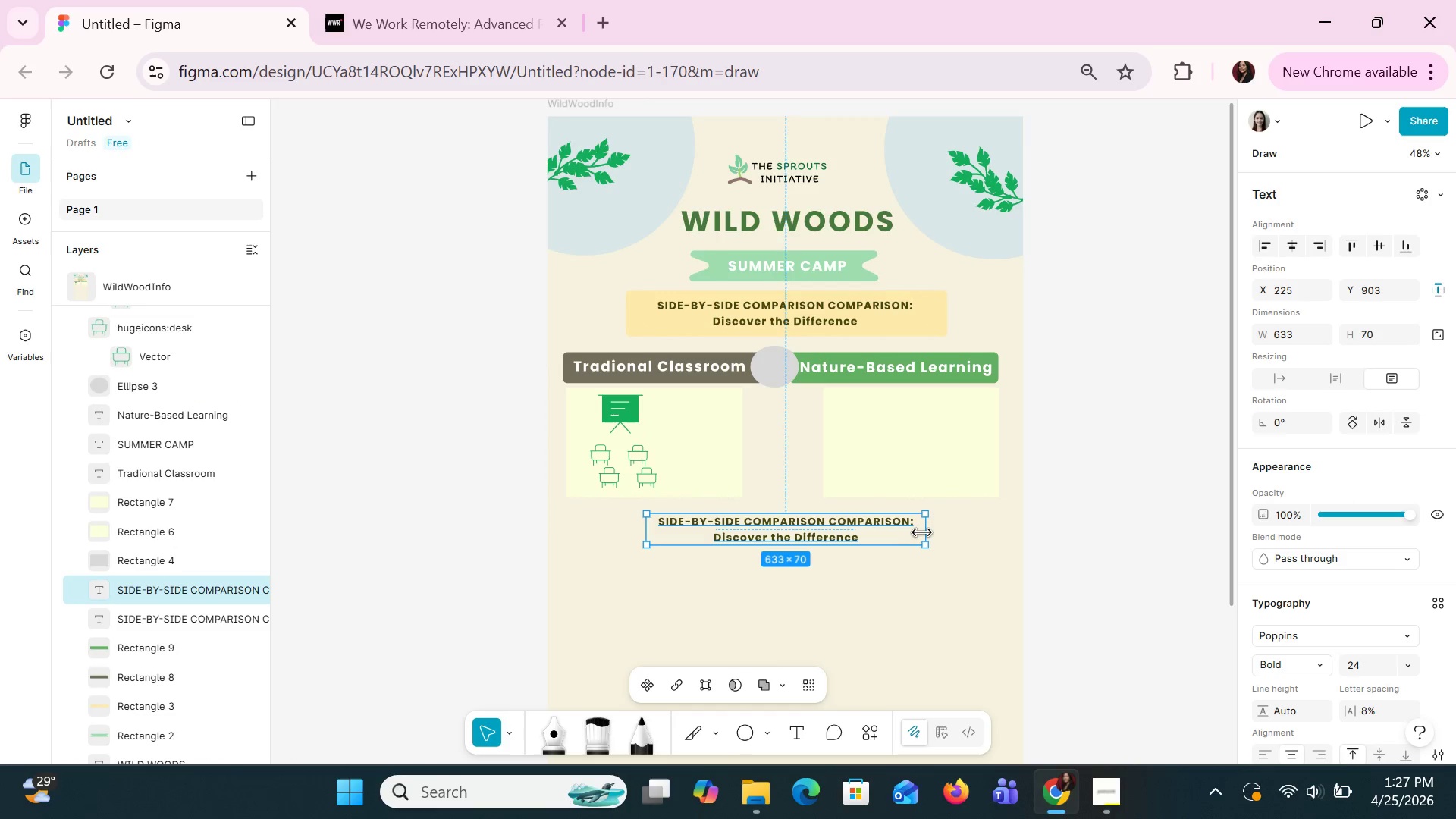 
left_click_drag(start_coordinate=[924, 533], to_coordinate=[791, 522])
 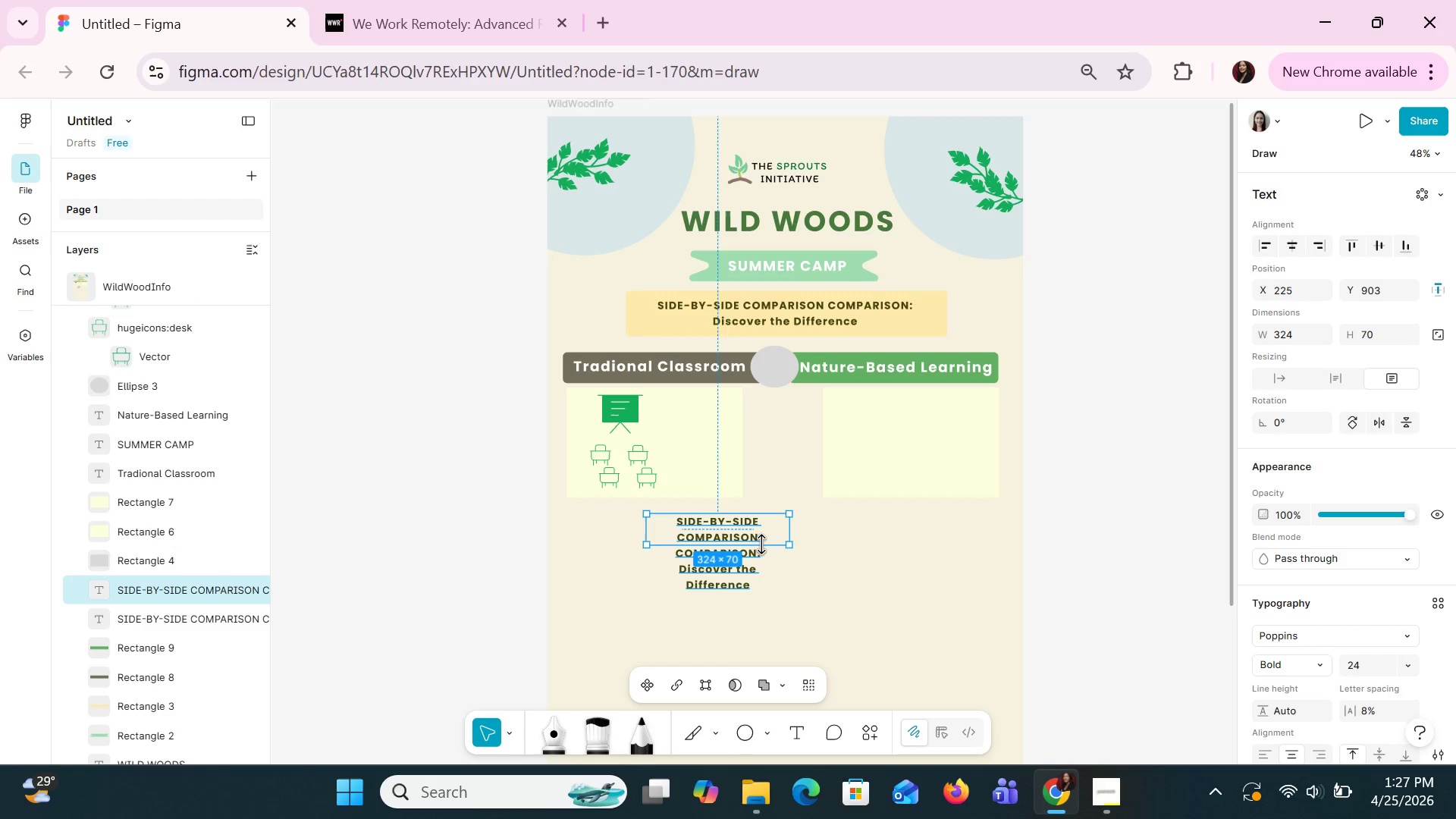 
left_click_drag(start_coordinate=[761, 544], to_coordinate=[766, 577])
 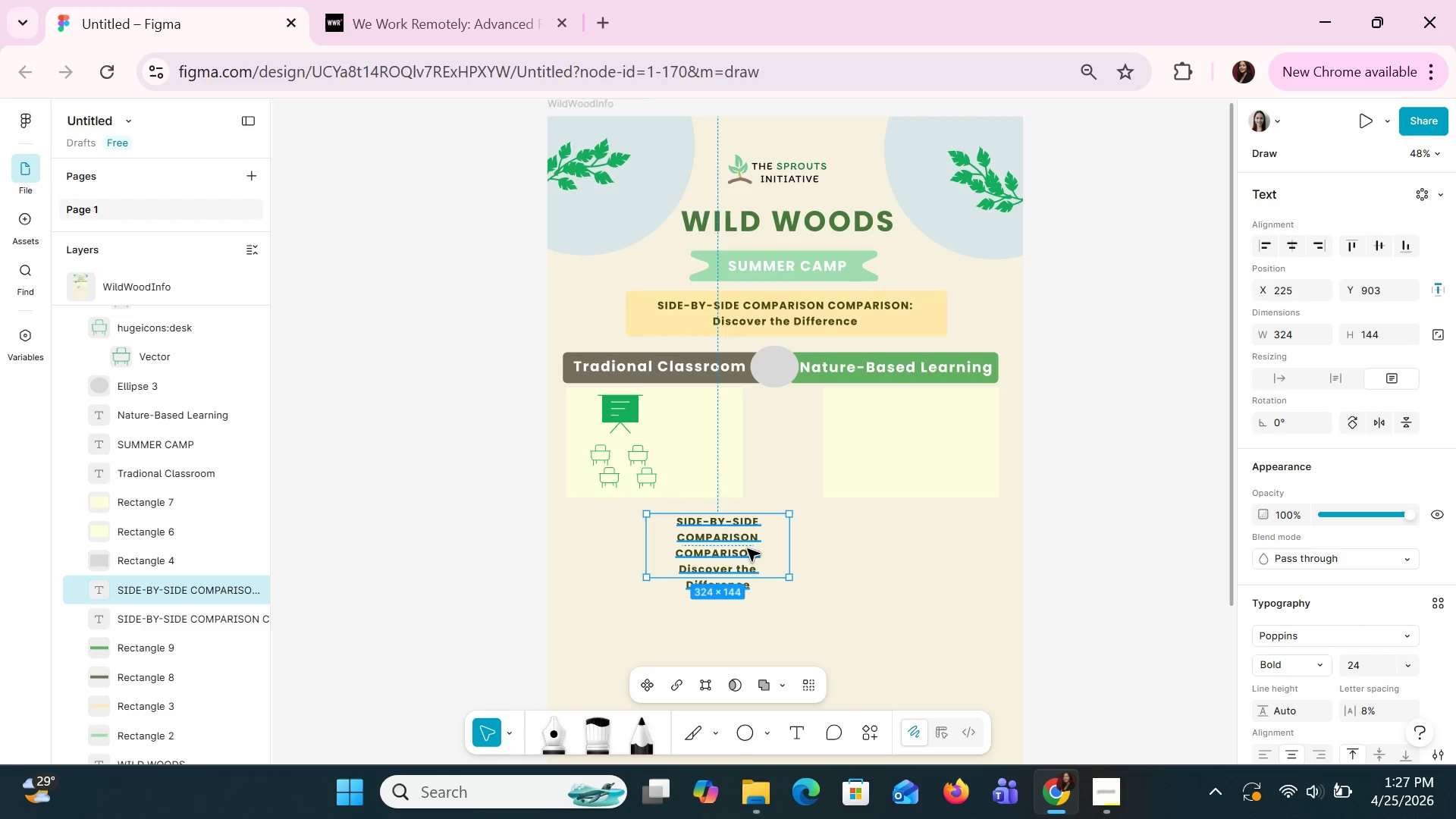 
double_click([747, 548])
 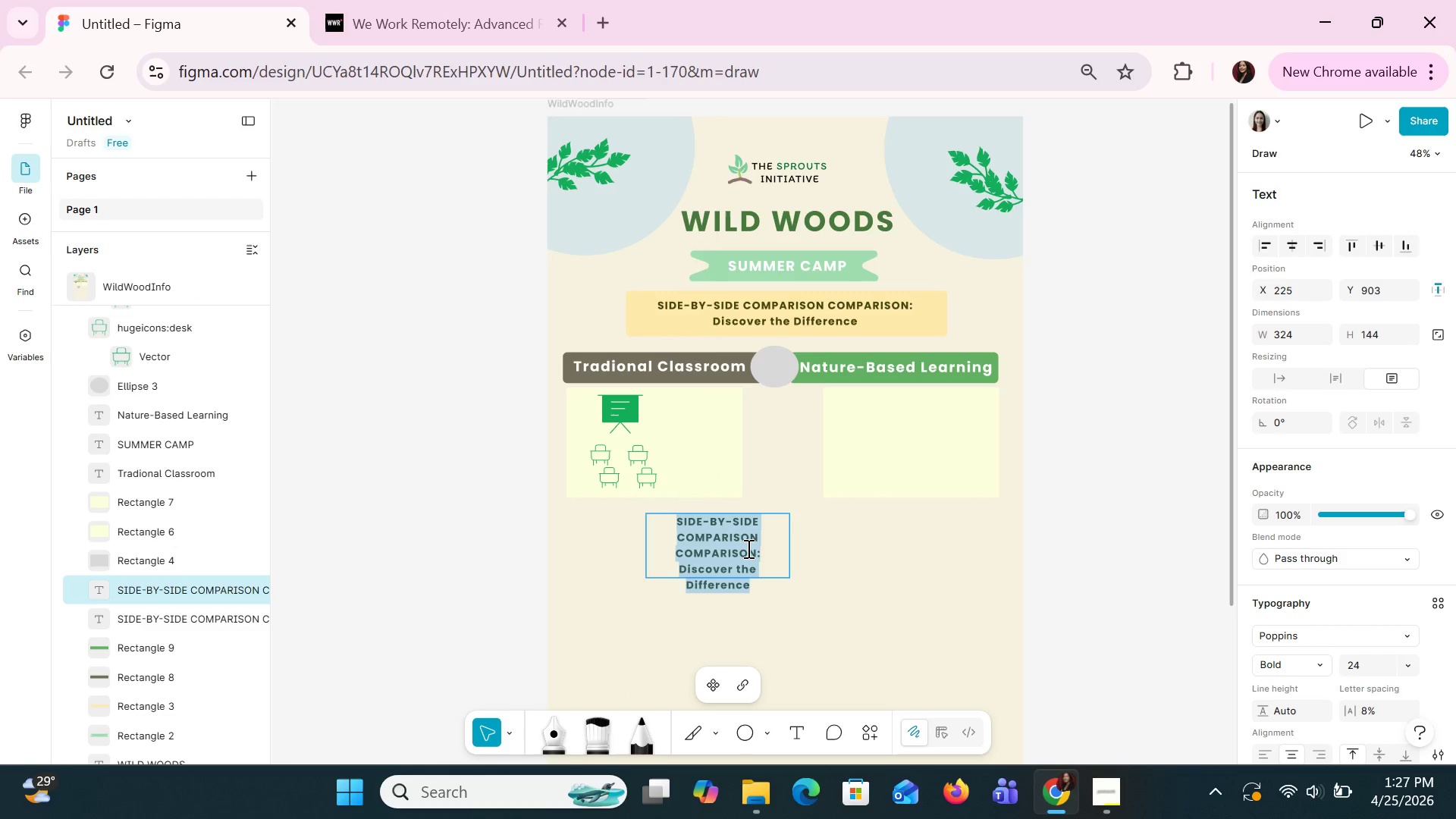 
type(Desk a)
key(Backspace)
type(& Chairs, Fpirs)
key(Backspace)
key(Backspace)
key(Backspace)
key(Backspace)
type(our Walls)
 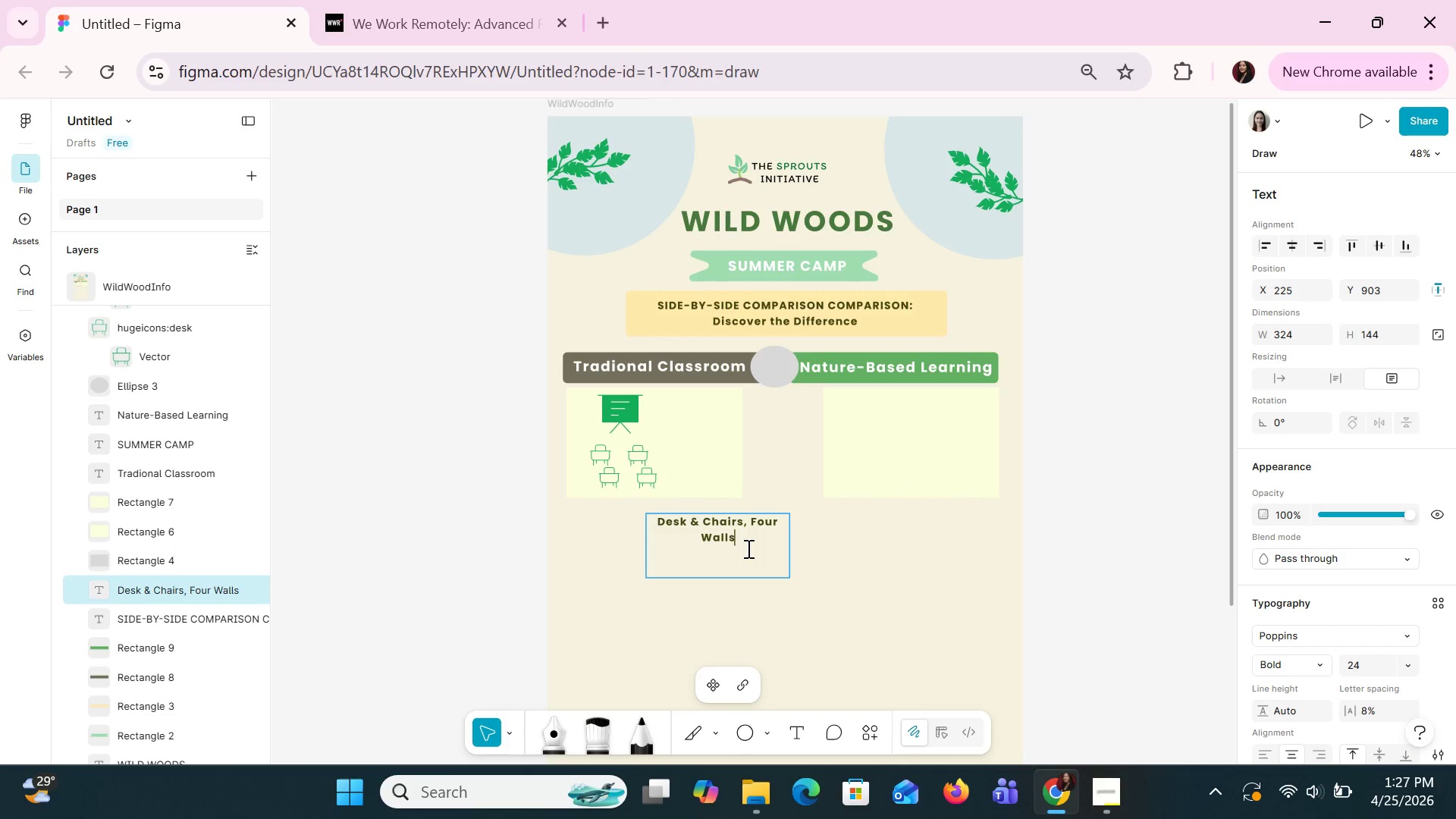 
left_click([800, 557])
 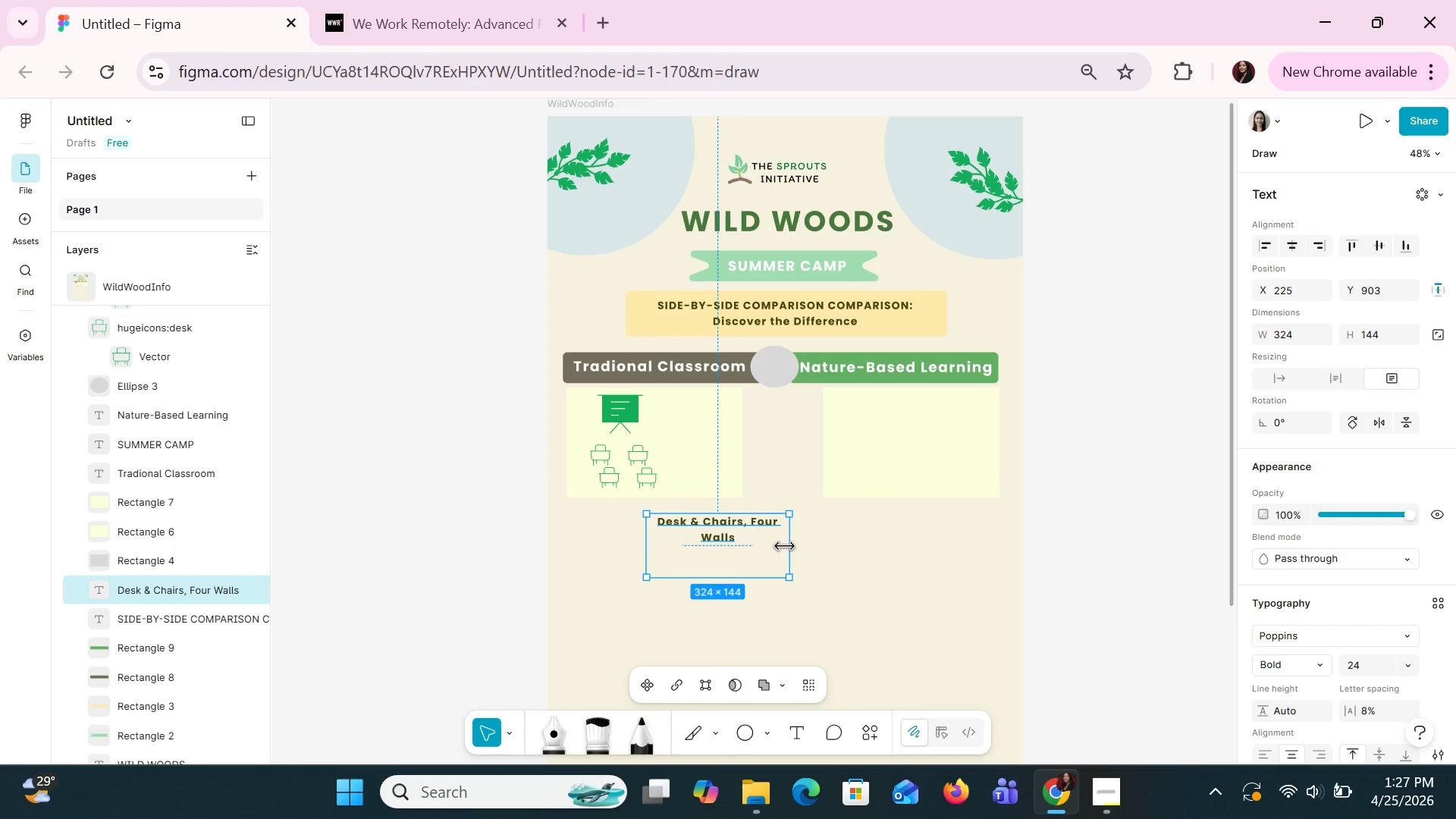 
left_click_drag(start_coordinate=[785, 547], to_coordinate=[755, 545])
 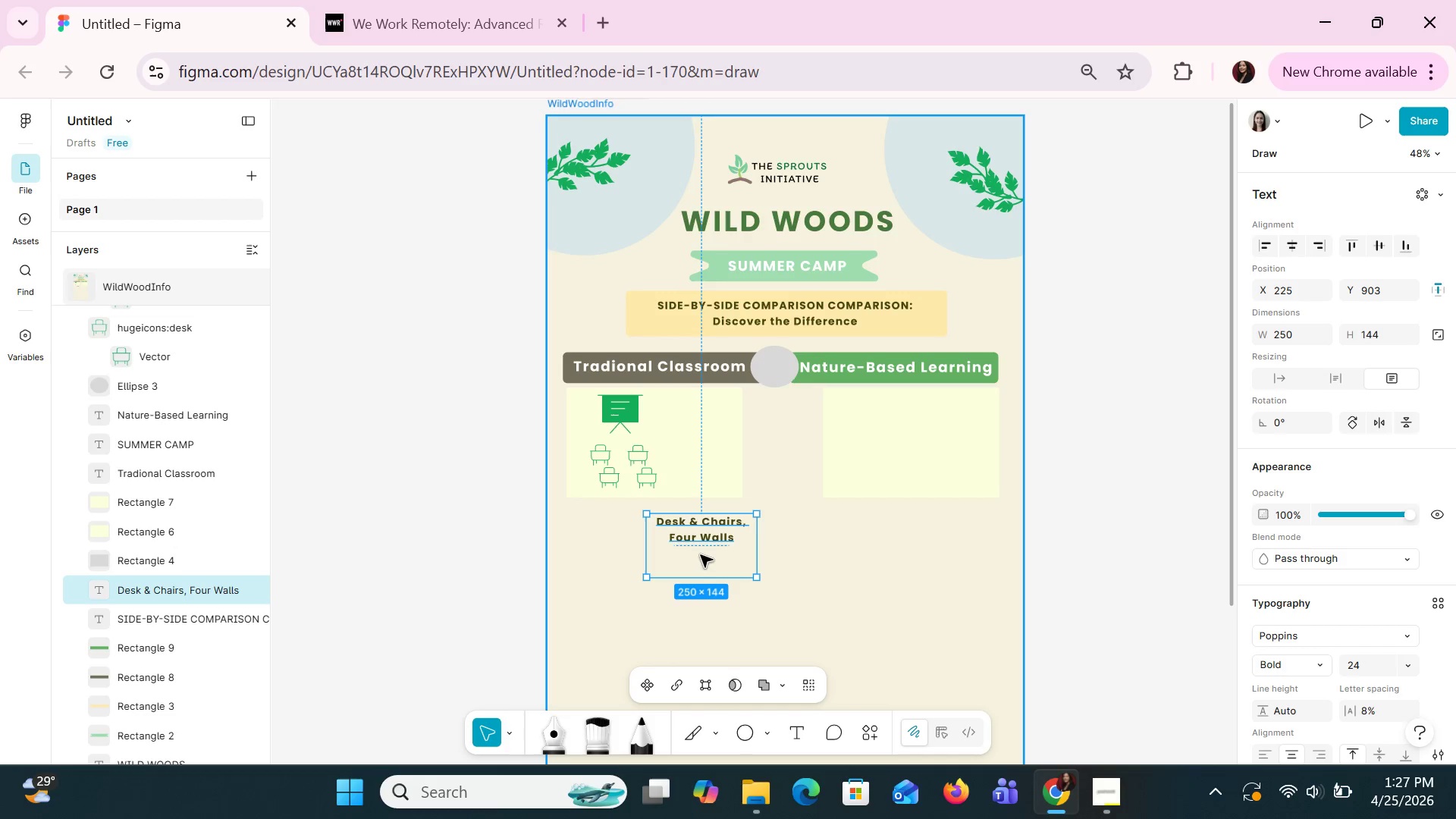 
left_click_drag(start_coordinate=[700, 554], to_coordinate=[695, 451])
 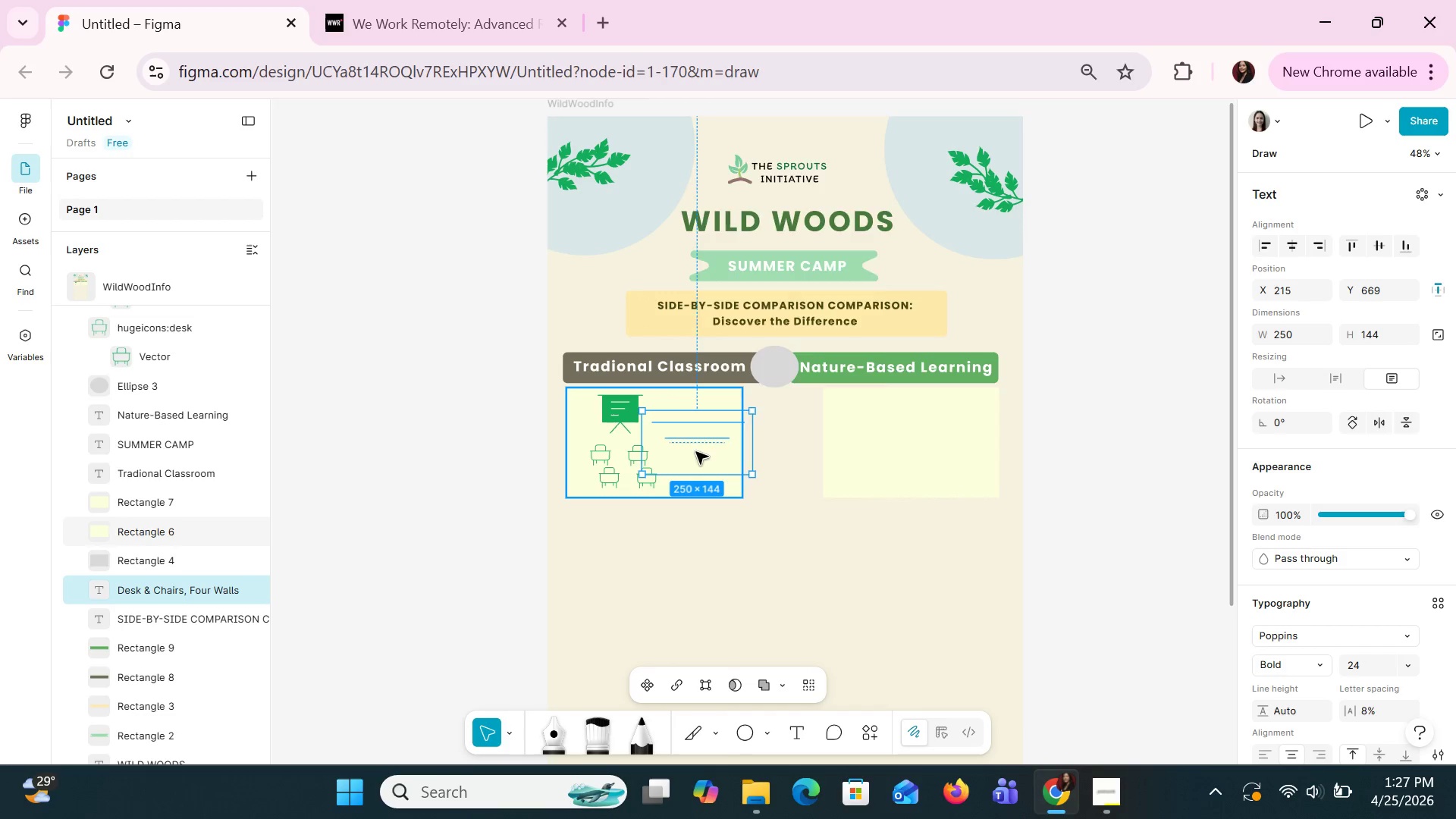 
right_click([695, 451])
 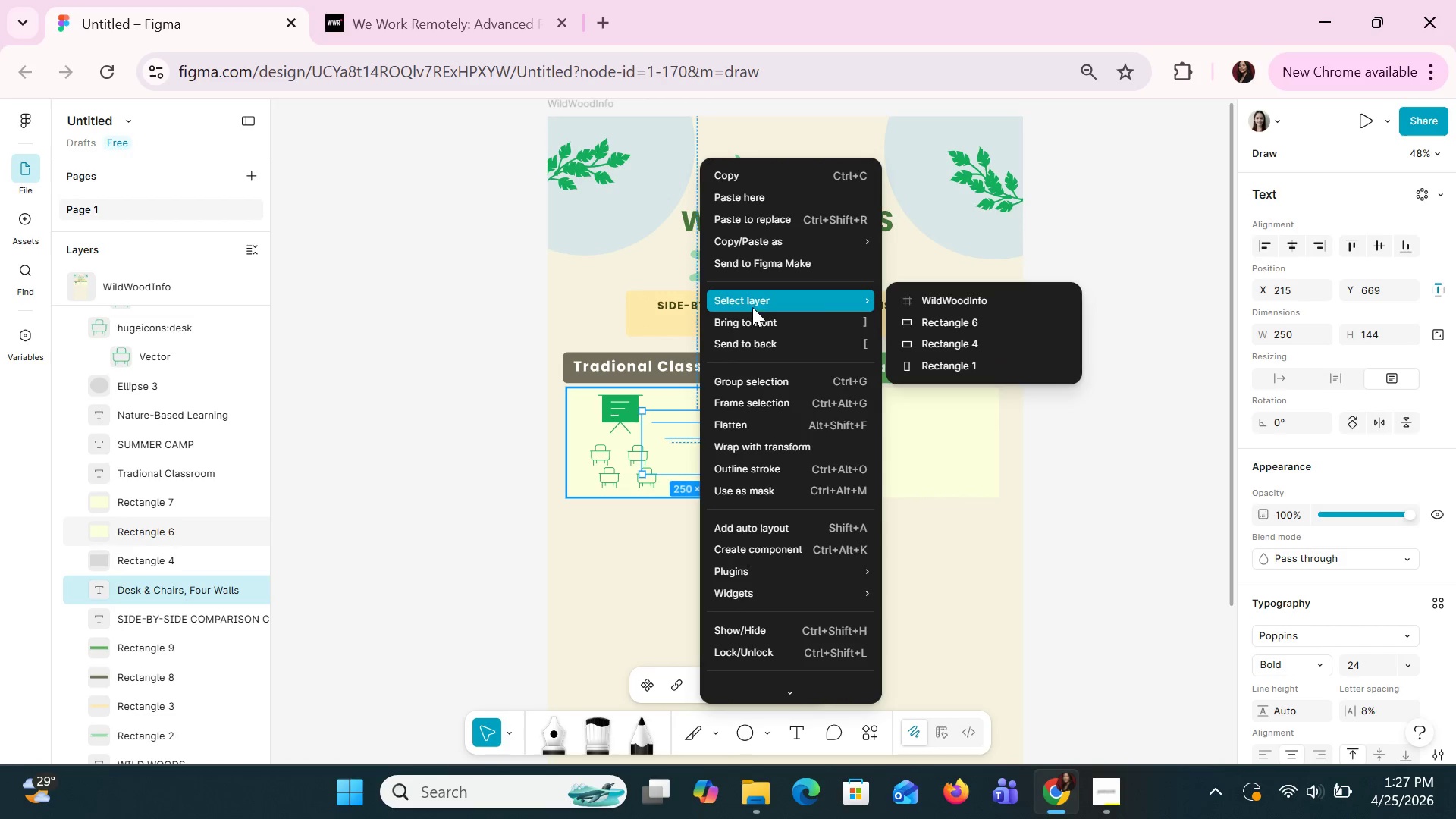 
left_click([753, 323])
 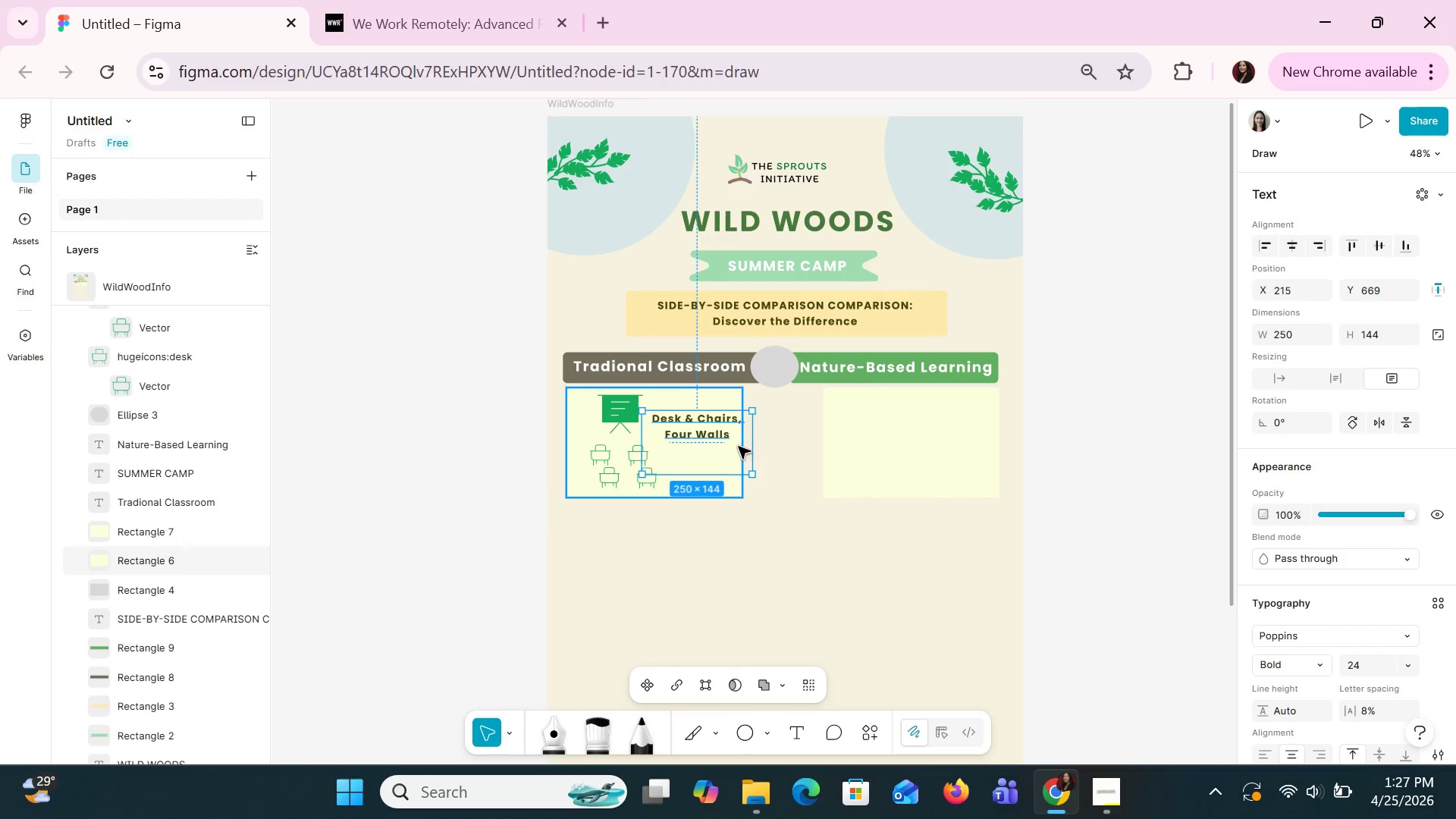 
key(ArrowDown)
 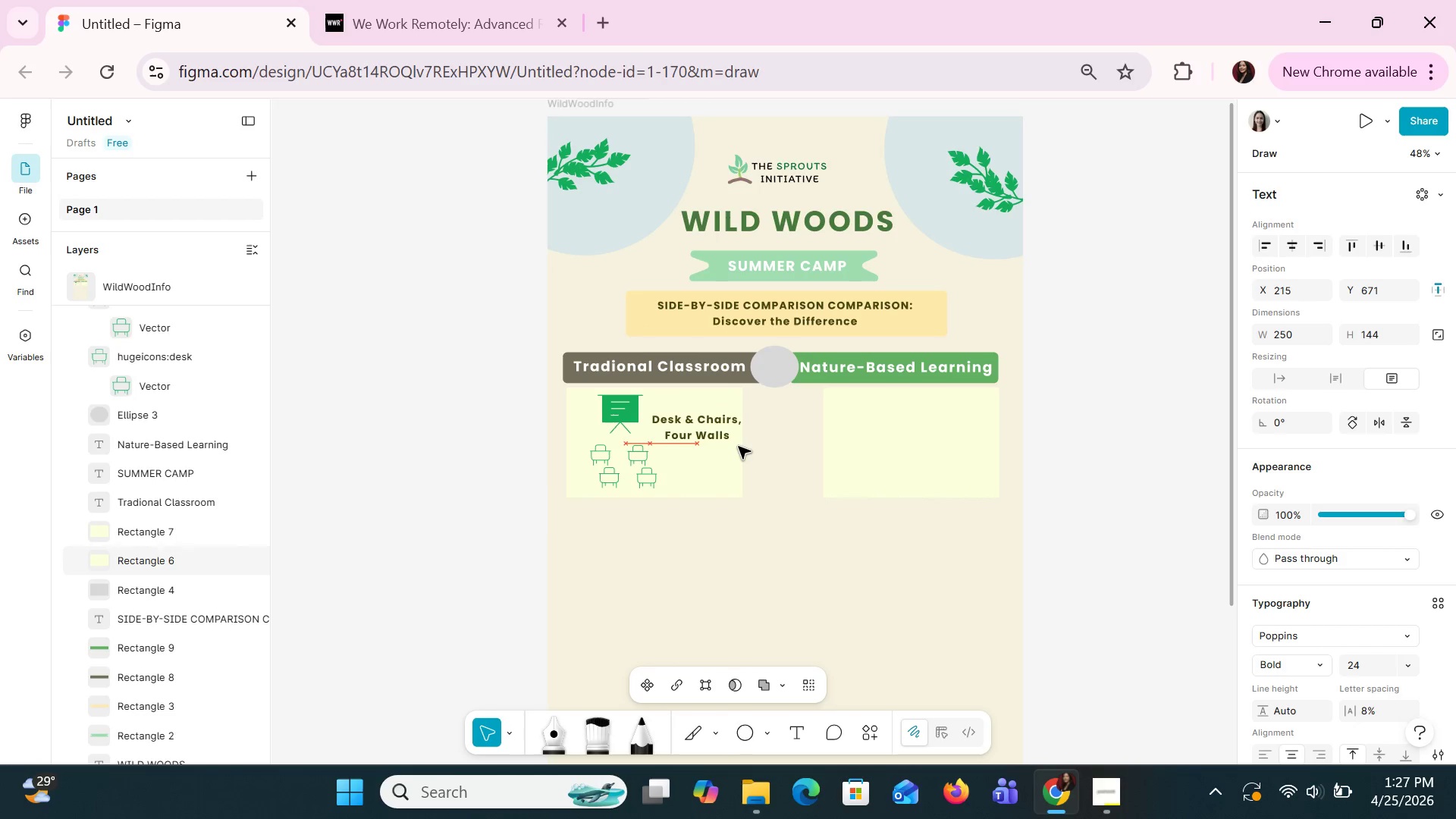 
key(ArrowDown)
 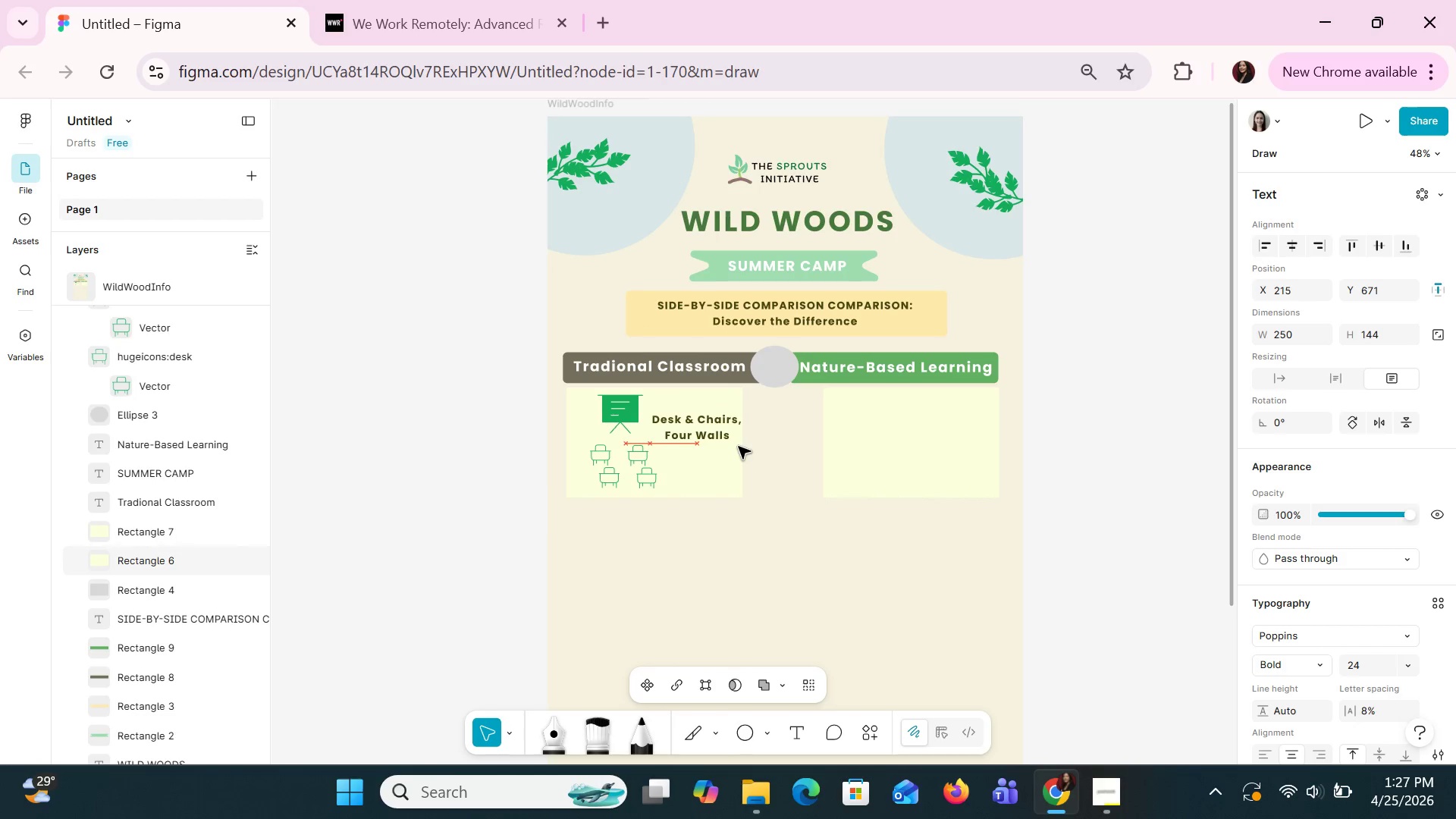 
key(ArrowDown)
 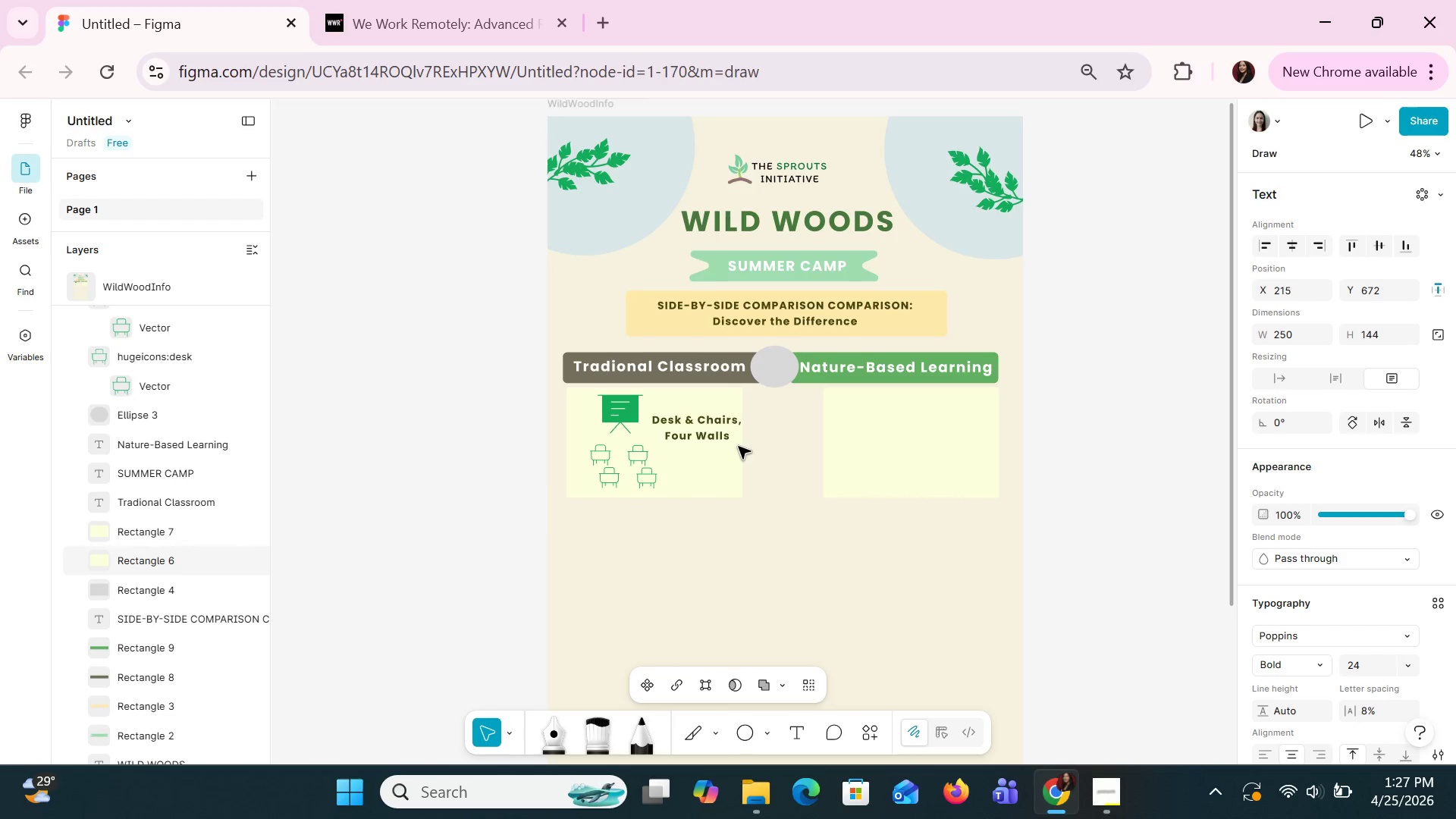 
hold_key(key=ArrowLeft, duration=0.67)
 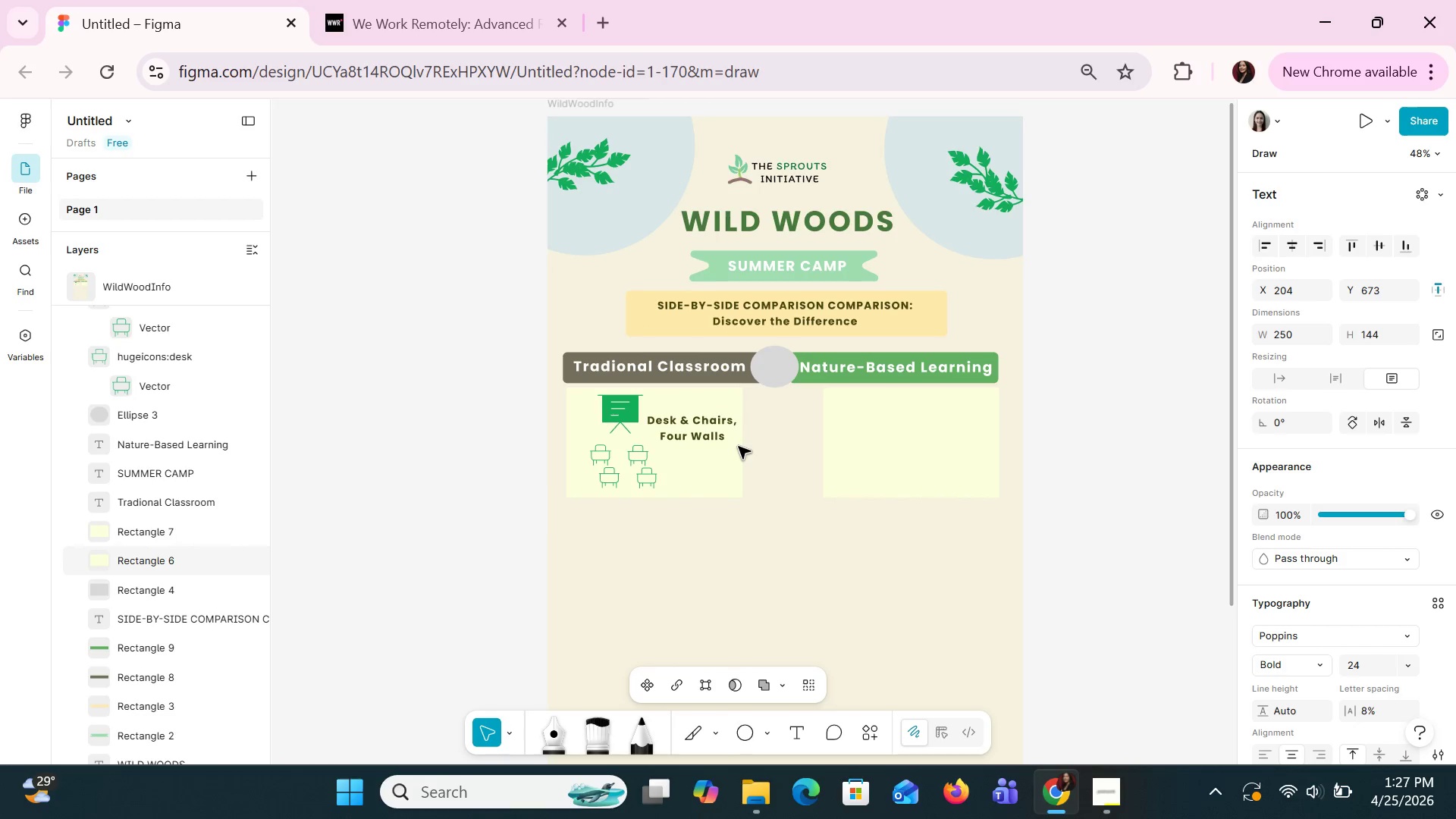 
key(ArrowDown)
 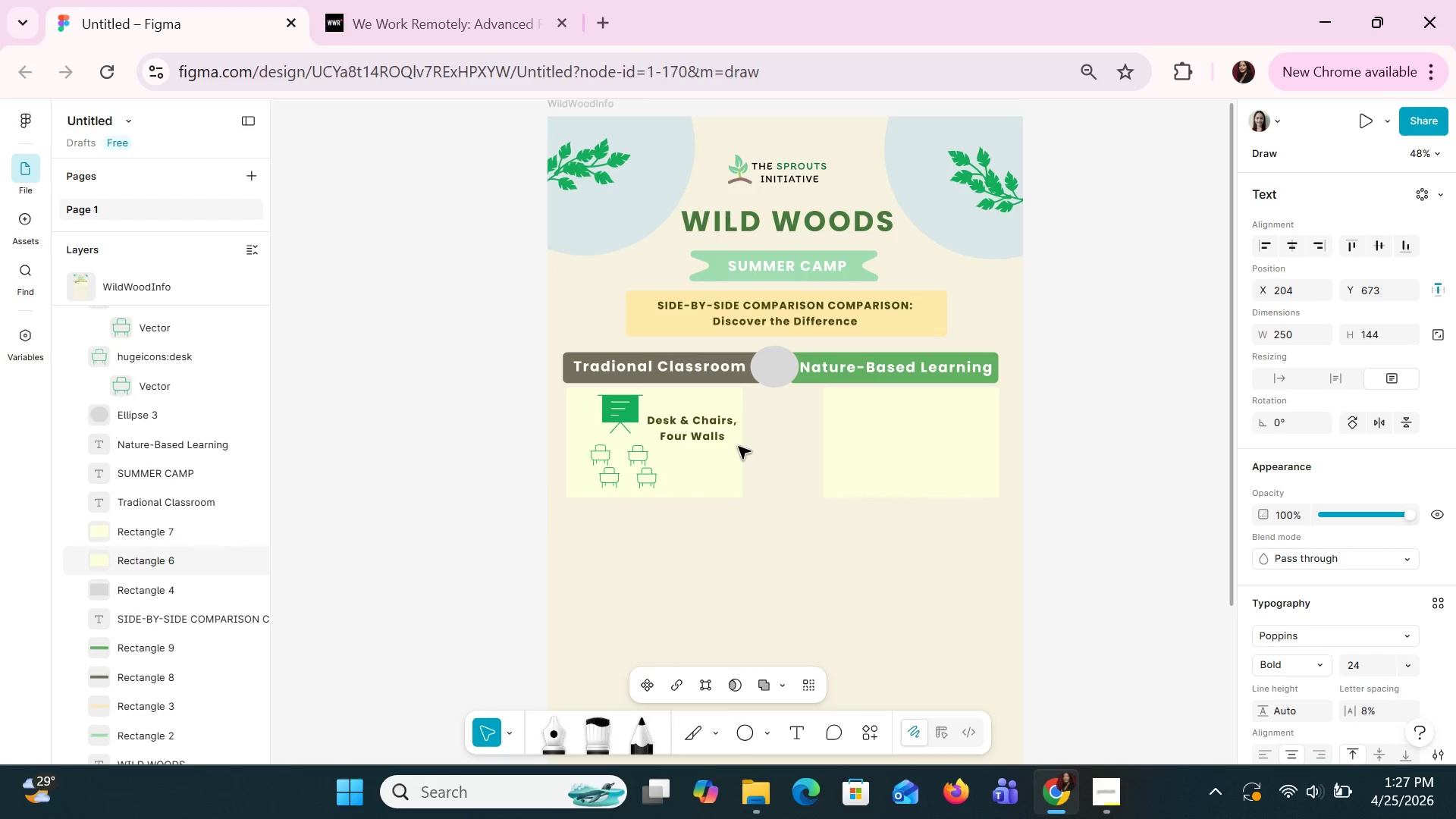 
key(ArrowDown)
 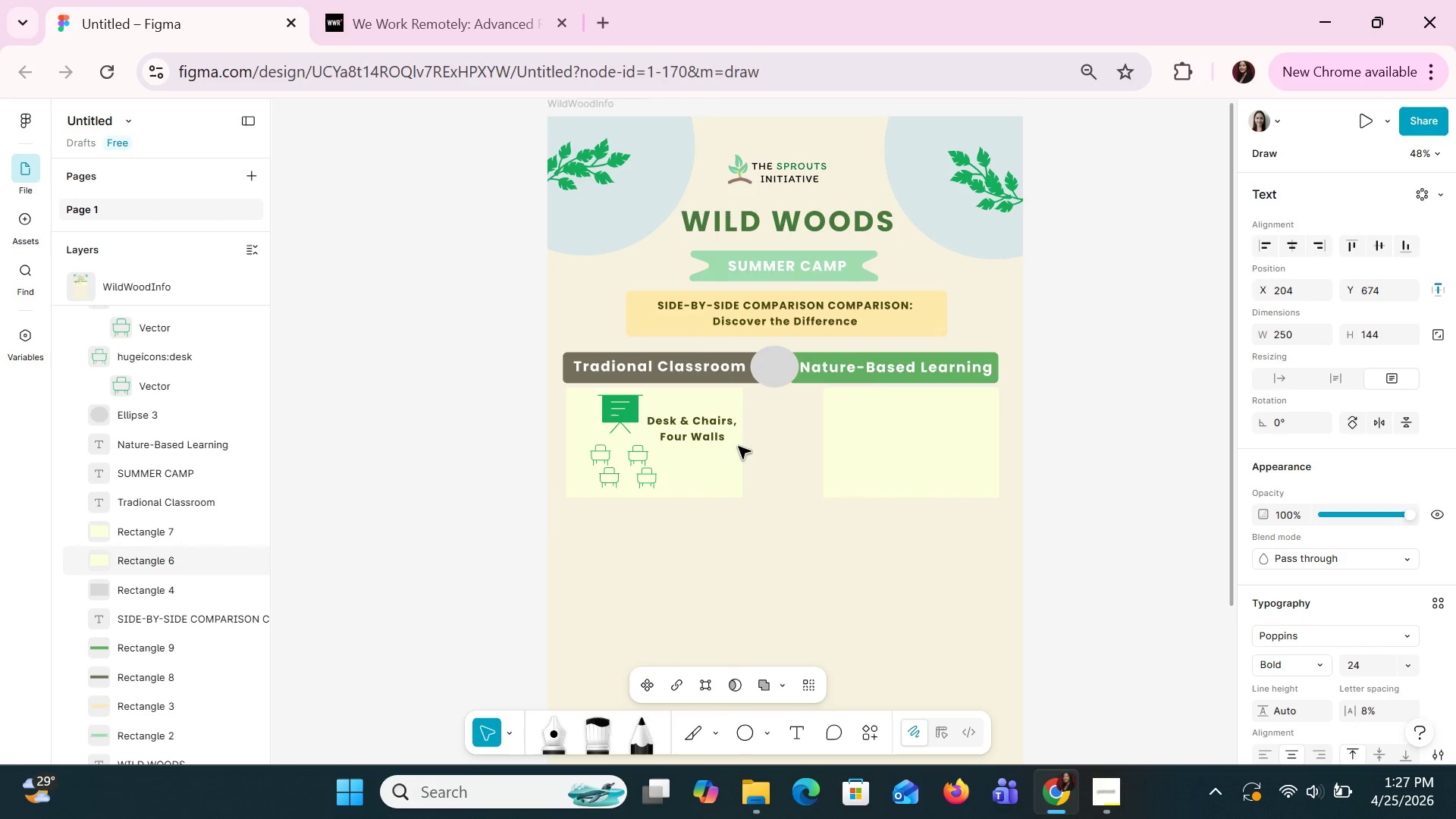 
key(ArrowDown)
 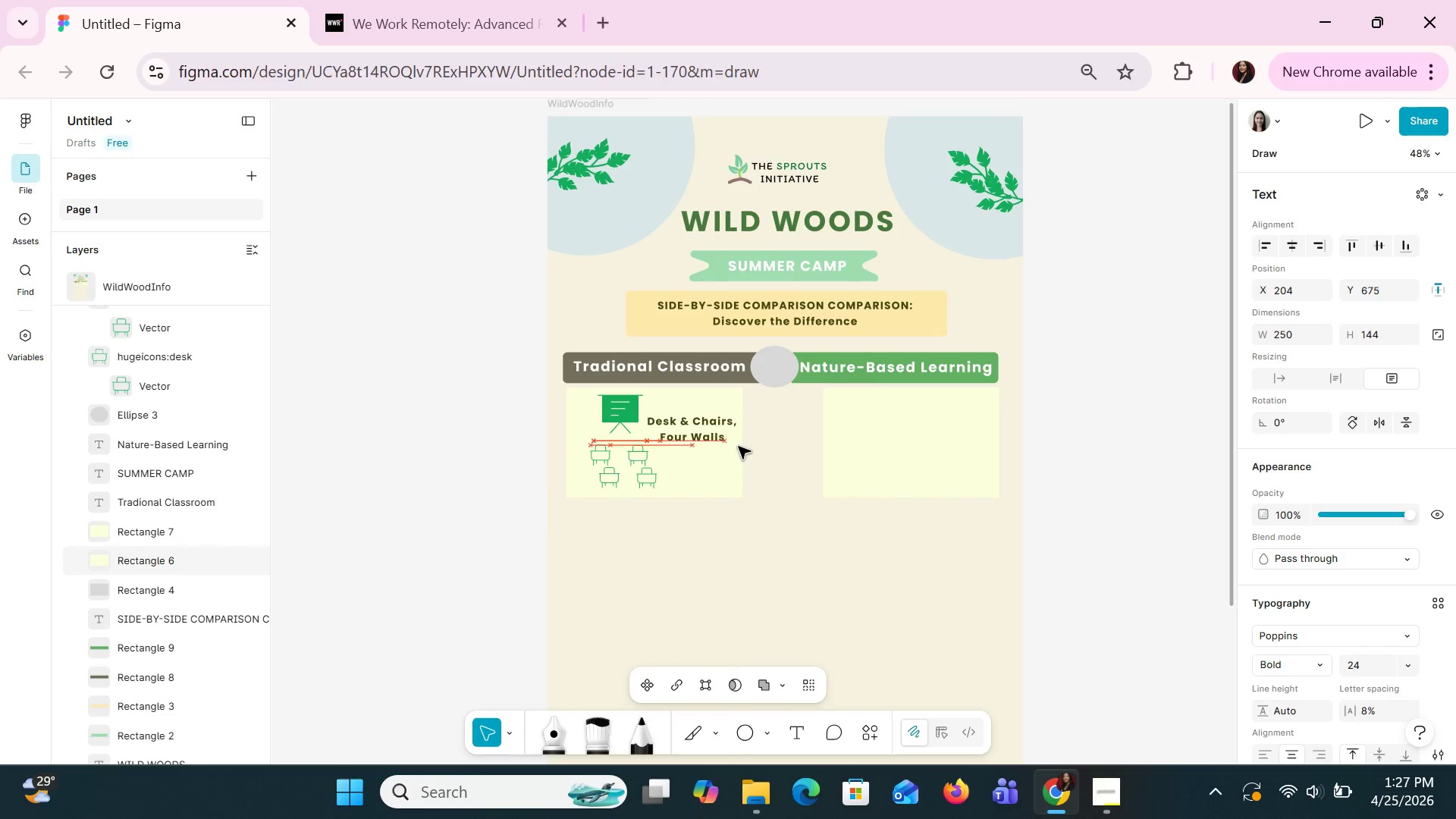 
key(ArrowDown)
 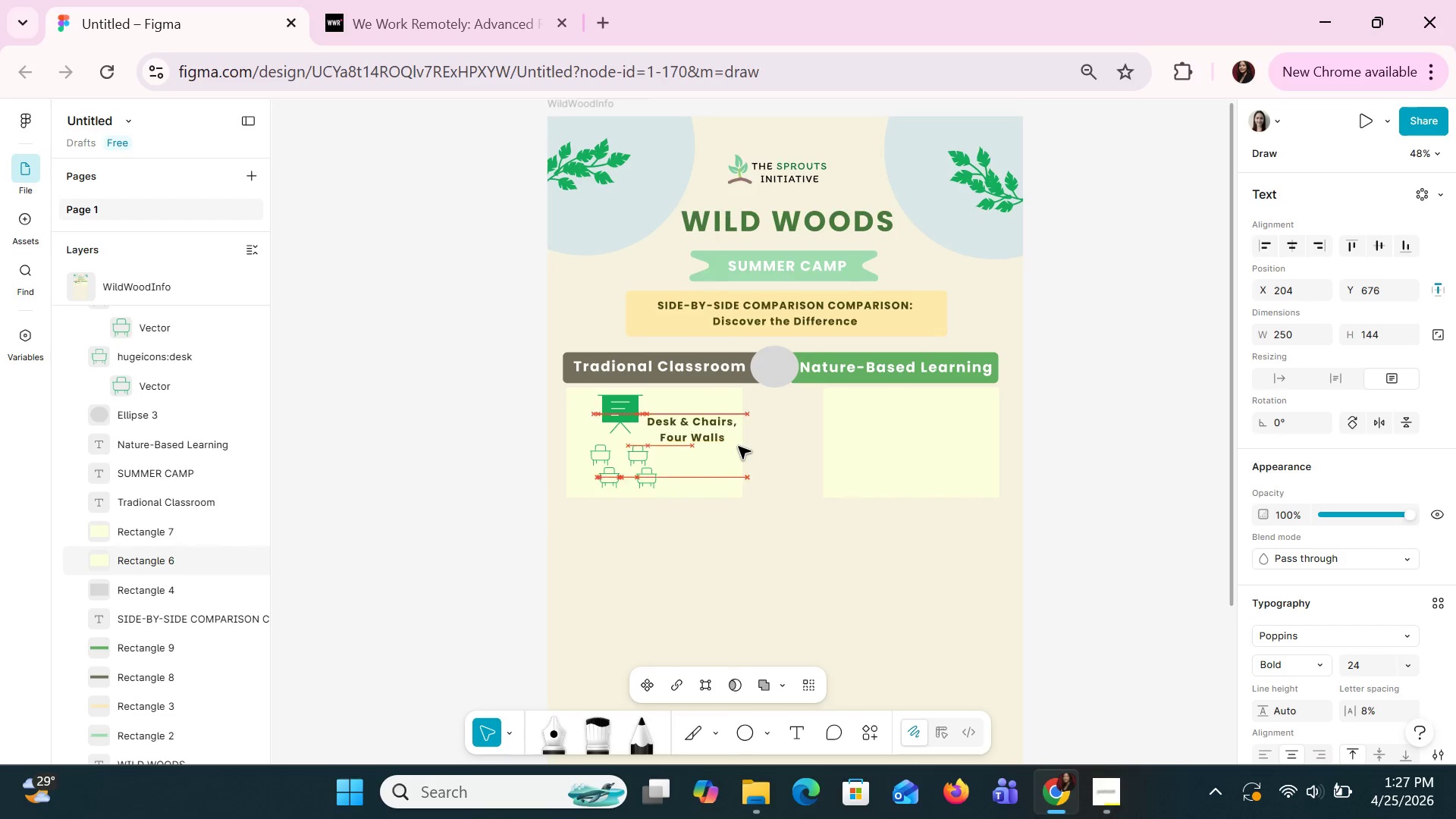 
key(ArrowDown)
 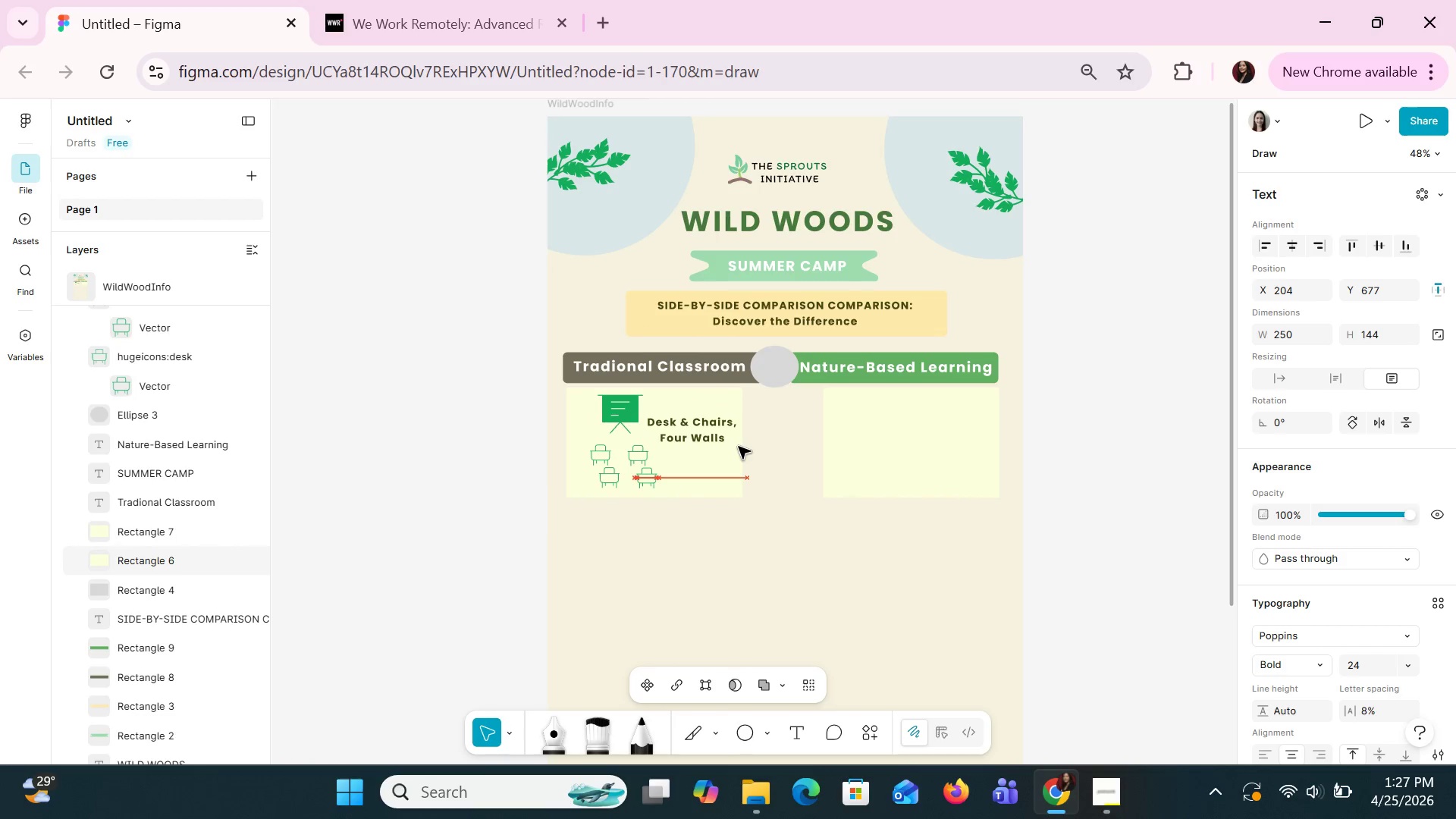 
key(ArrowDown)
 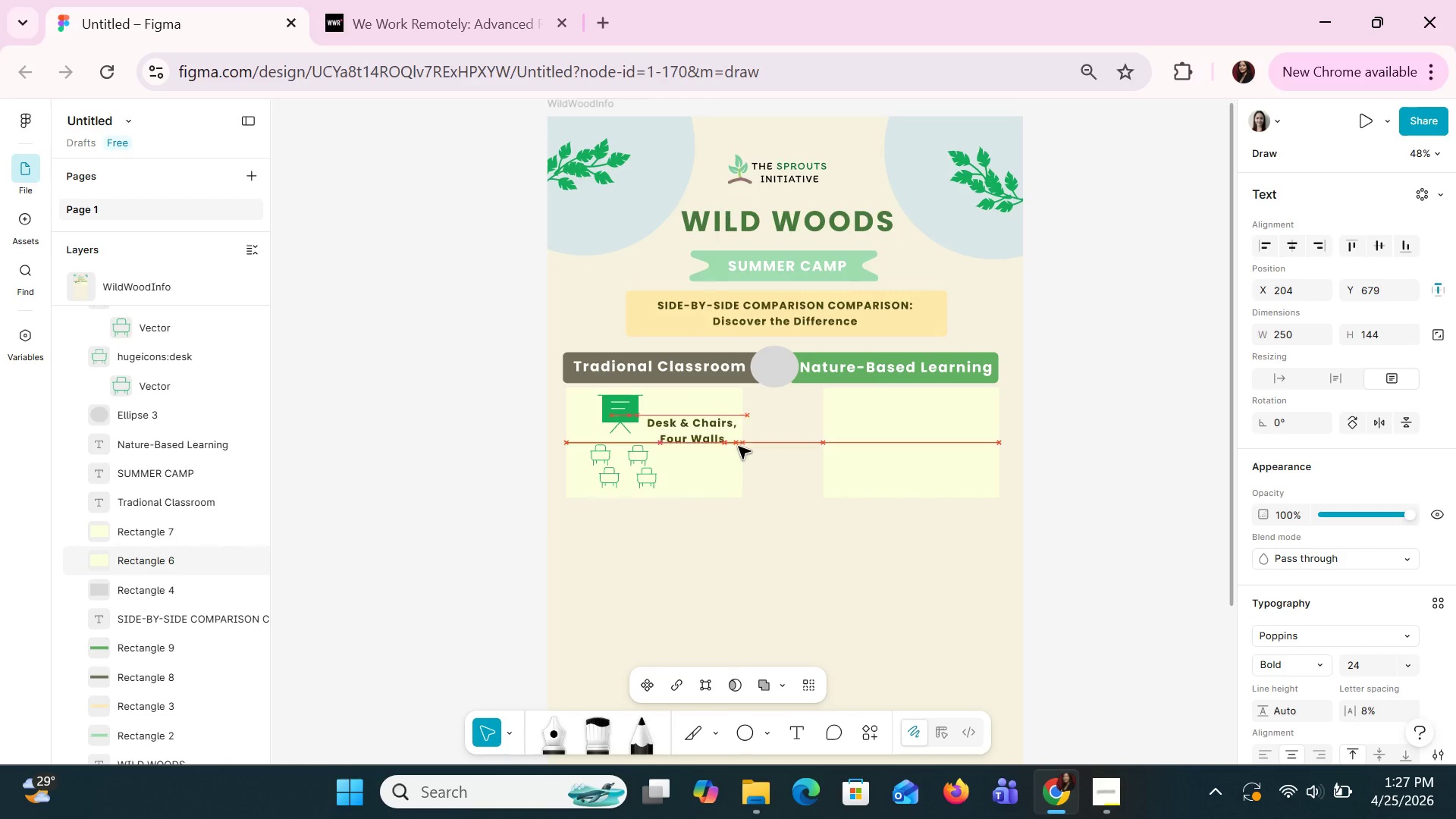 
key(ArrowDown)
 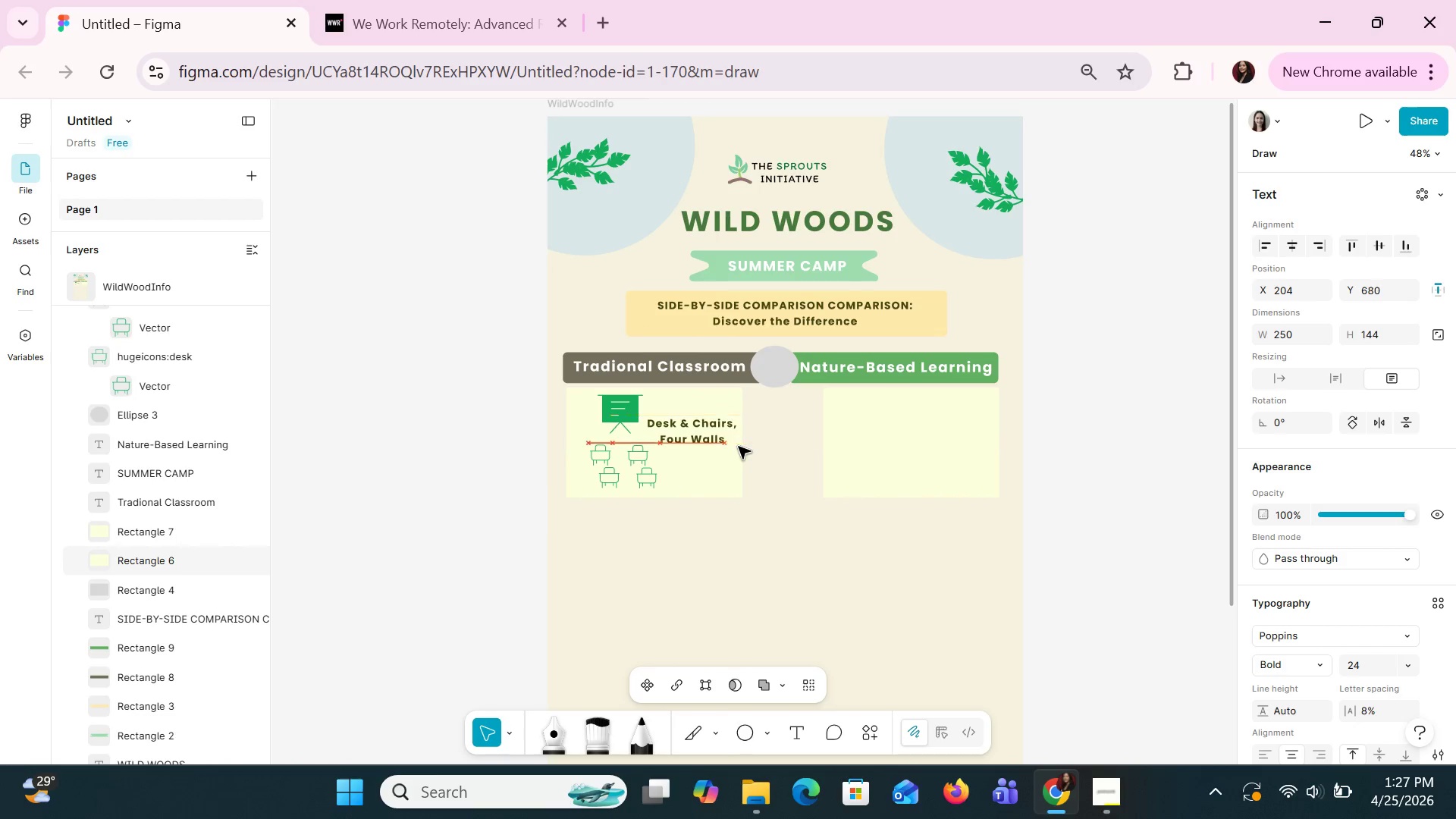 
key(ArrowDown)
 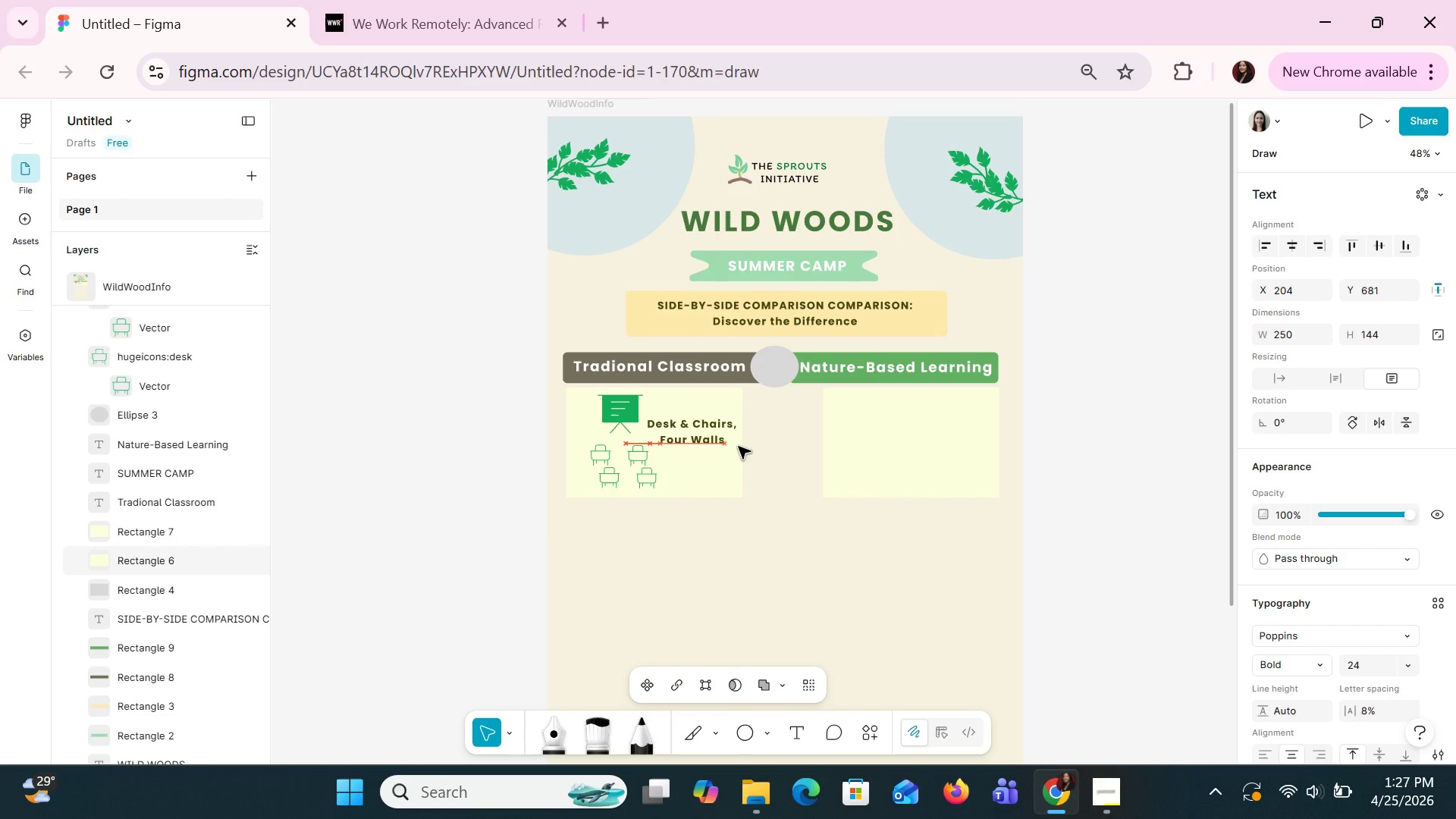 
key(ArrowDown)
 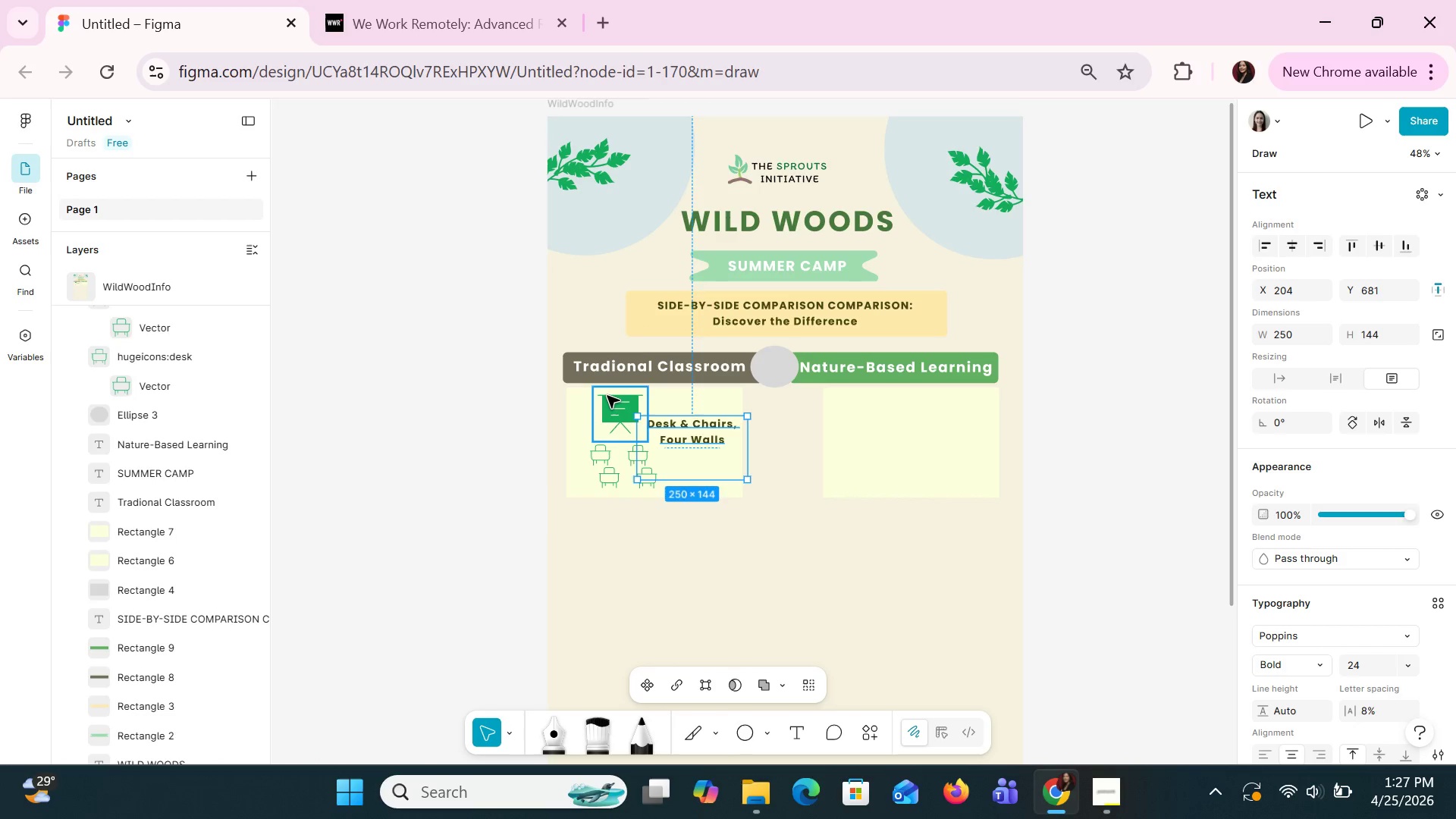 
key(ArrowLeft)
 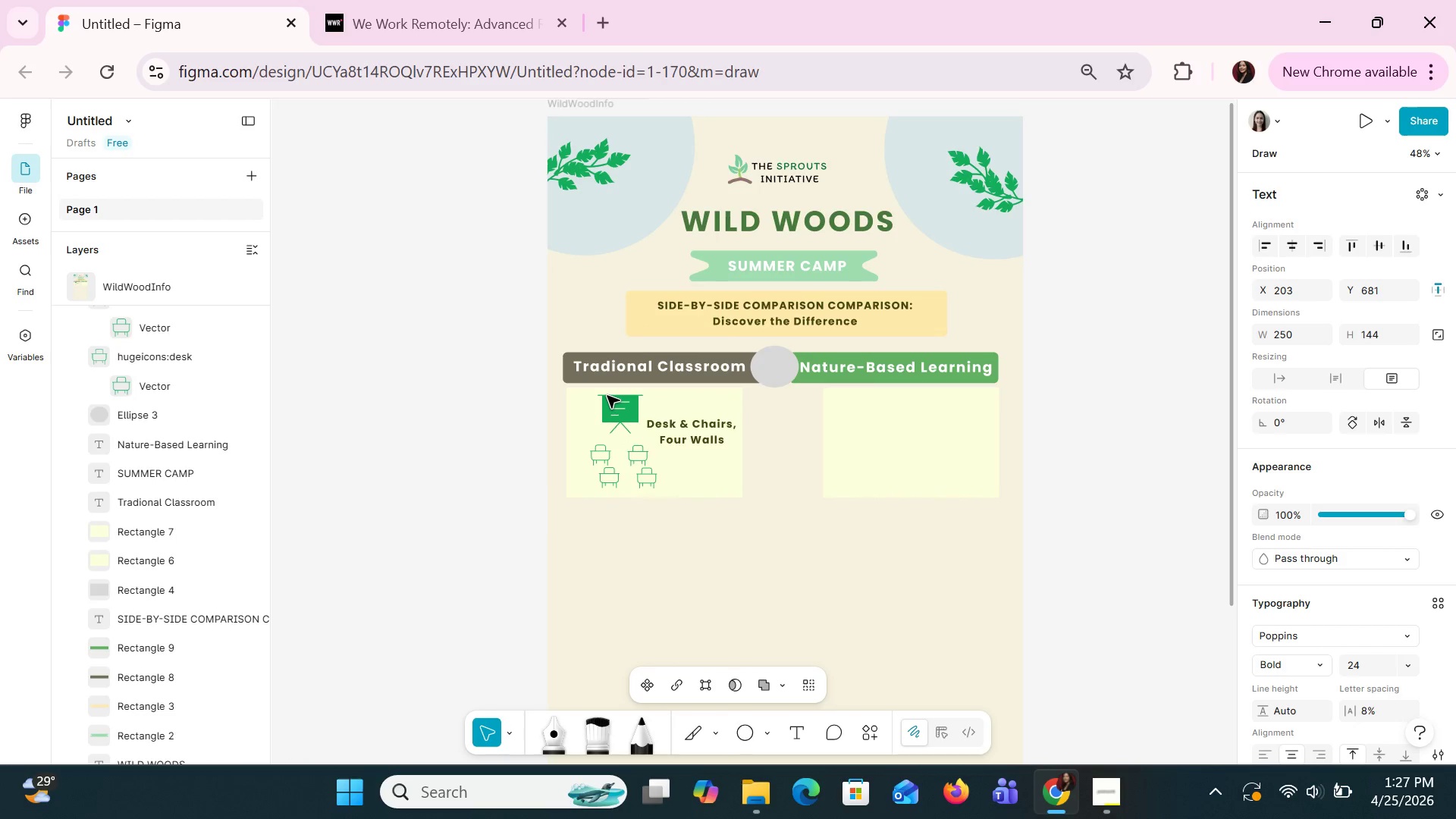 
key(ArrowDown)
 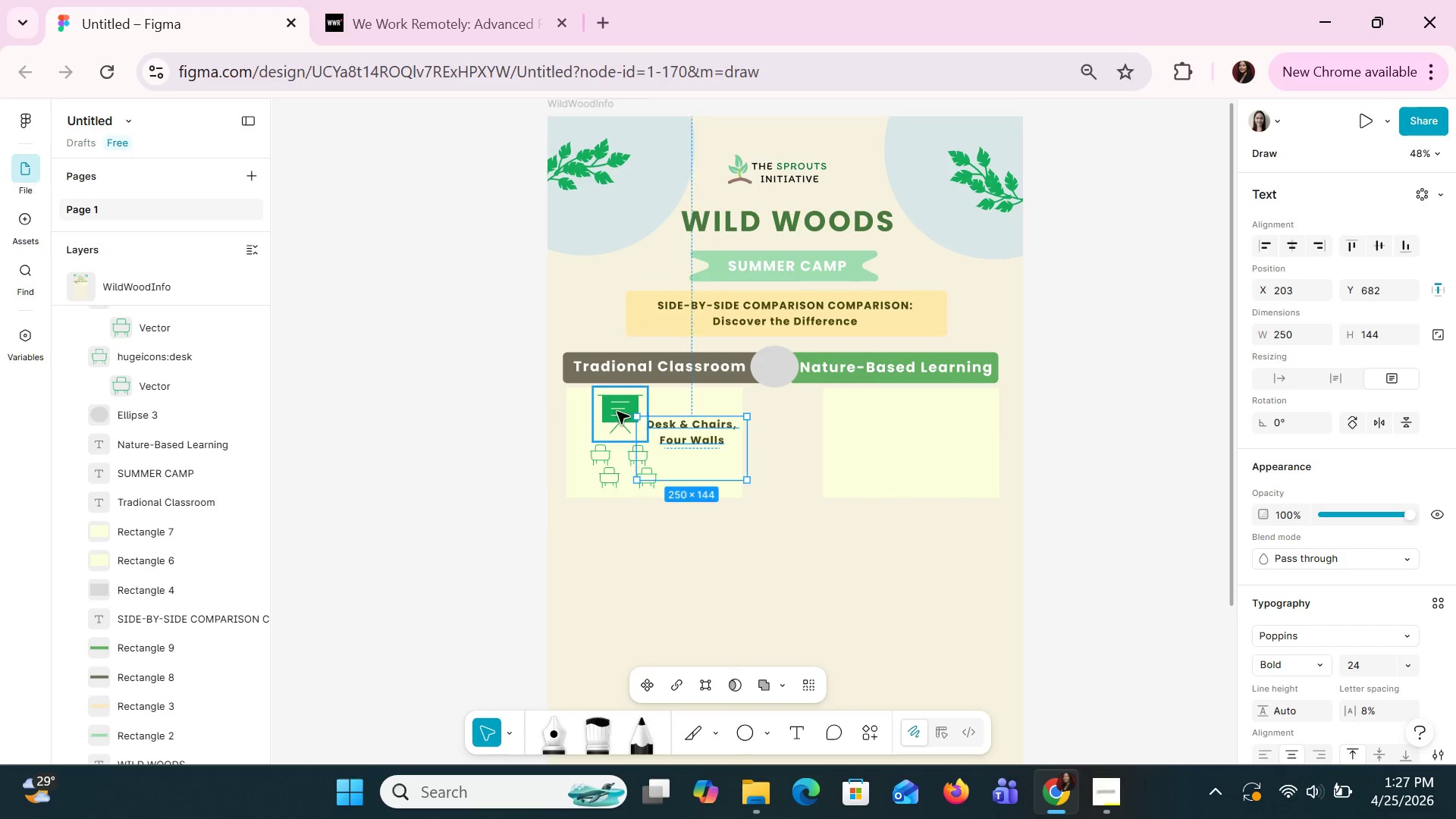 
left_click([617, 411])
 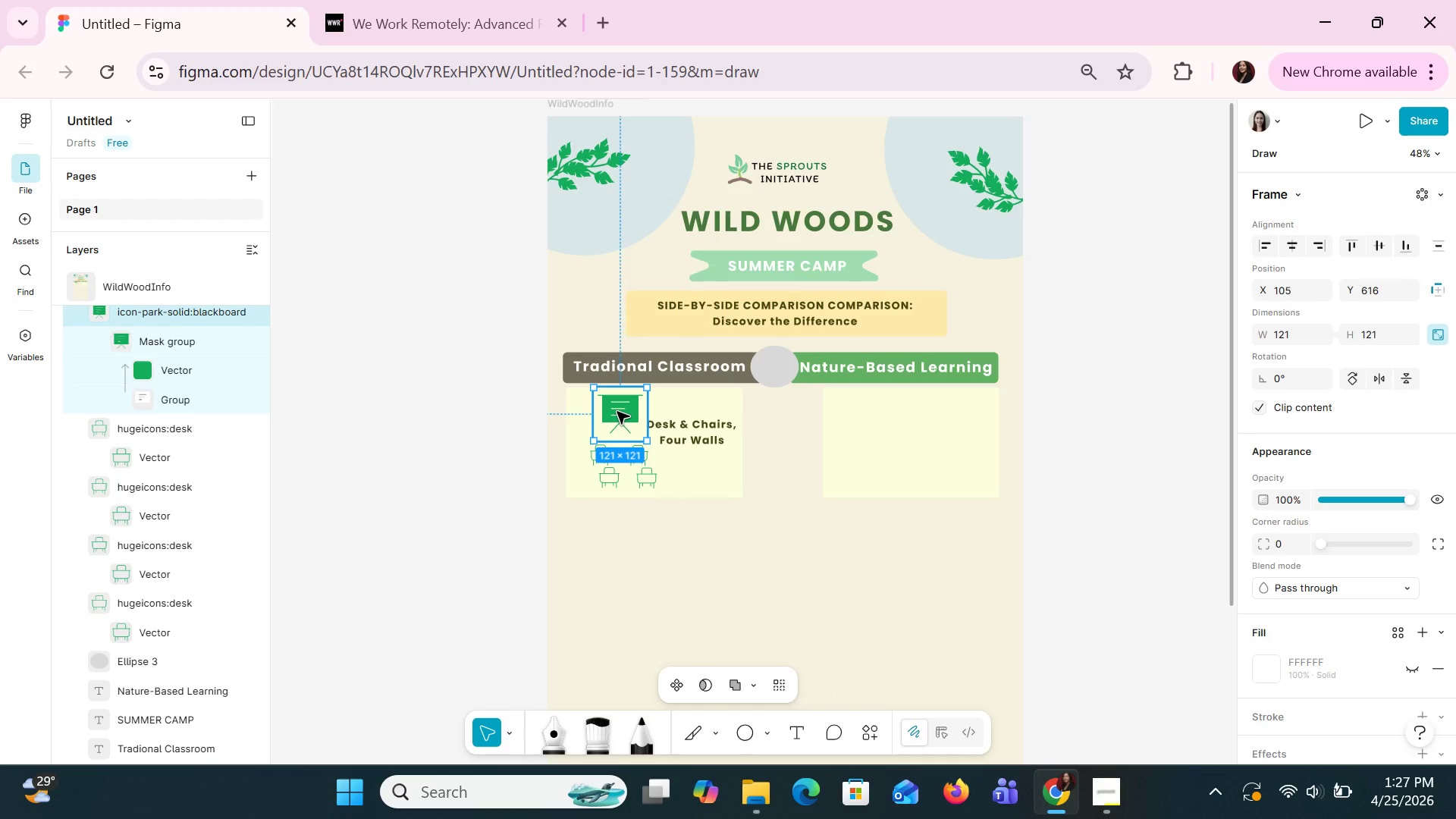 
key(ArrowDown)
 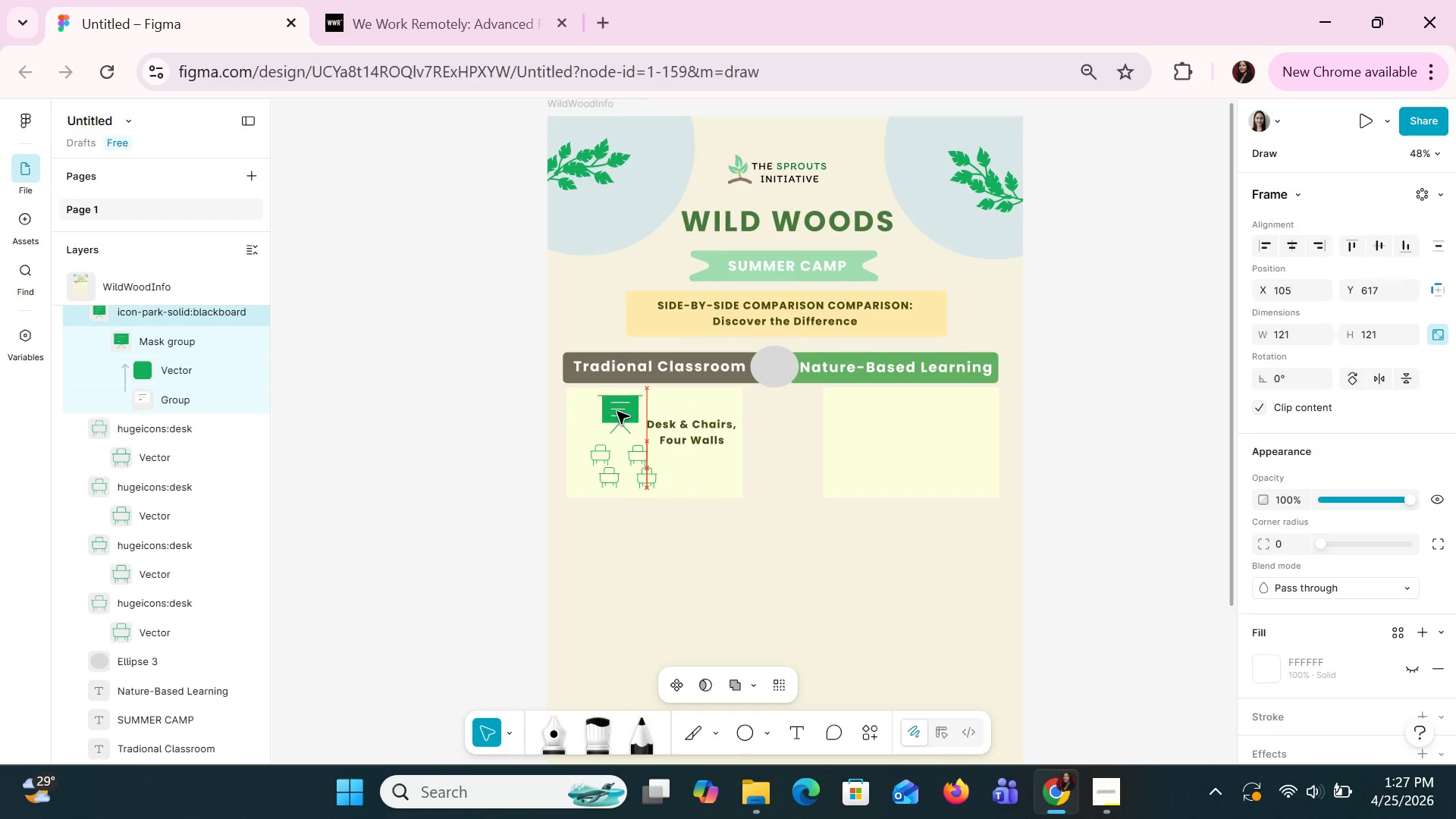 
key(ArrowDown)
 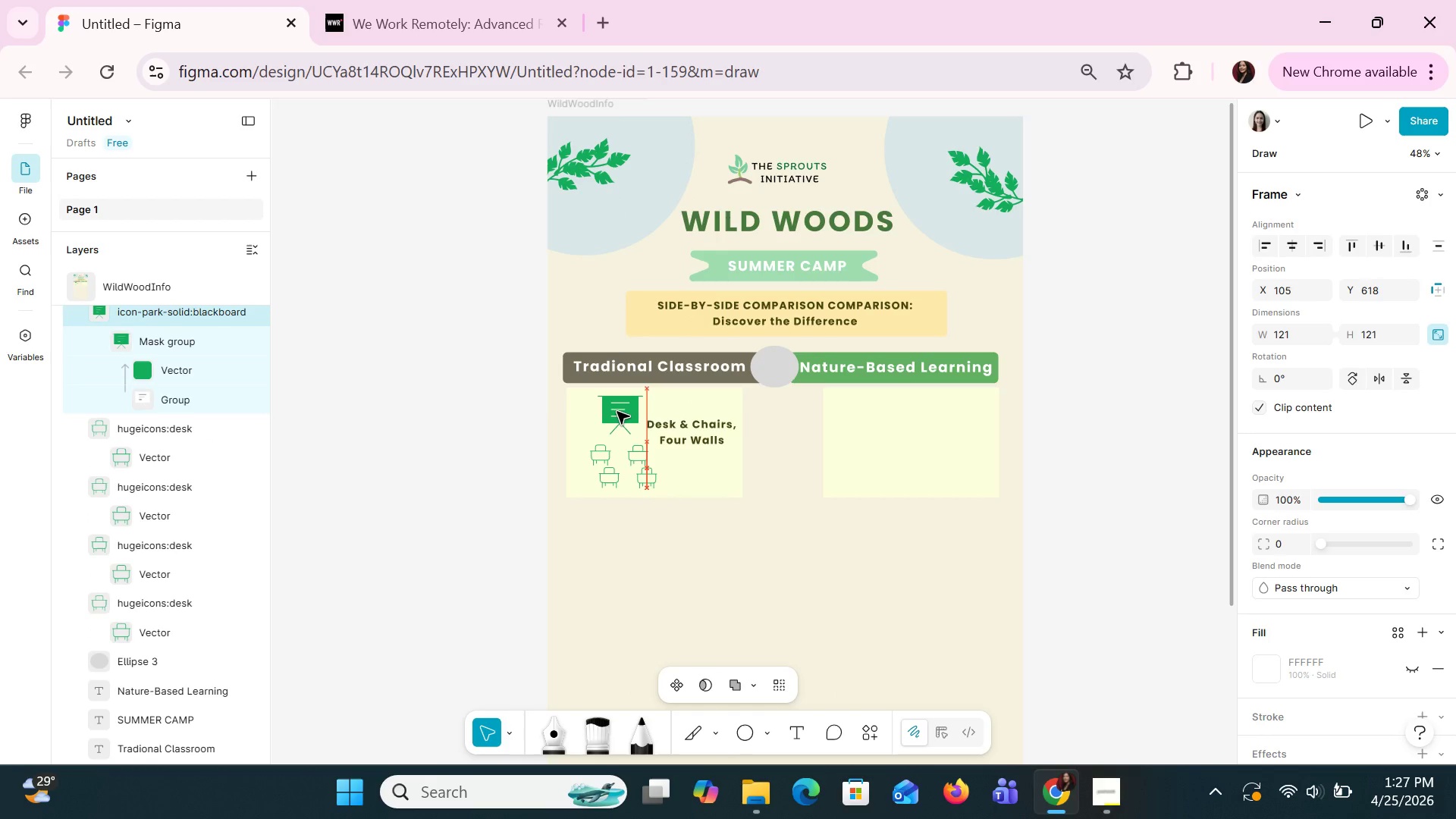 
key(ArrowDown)
 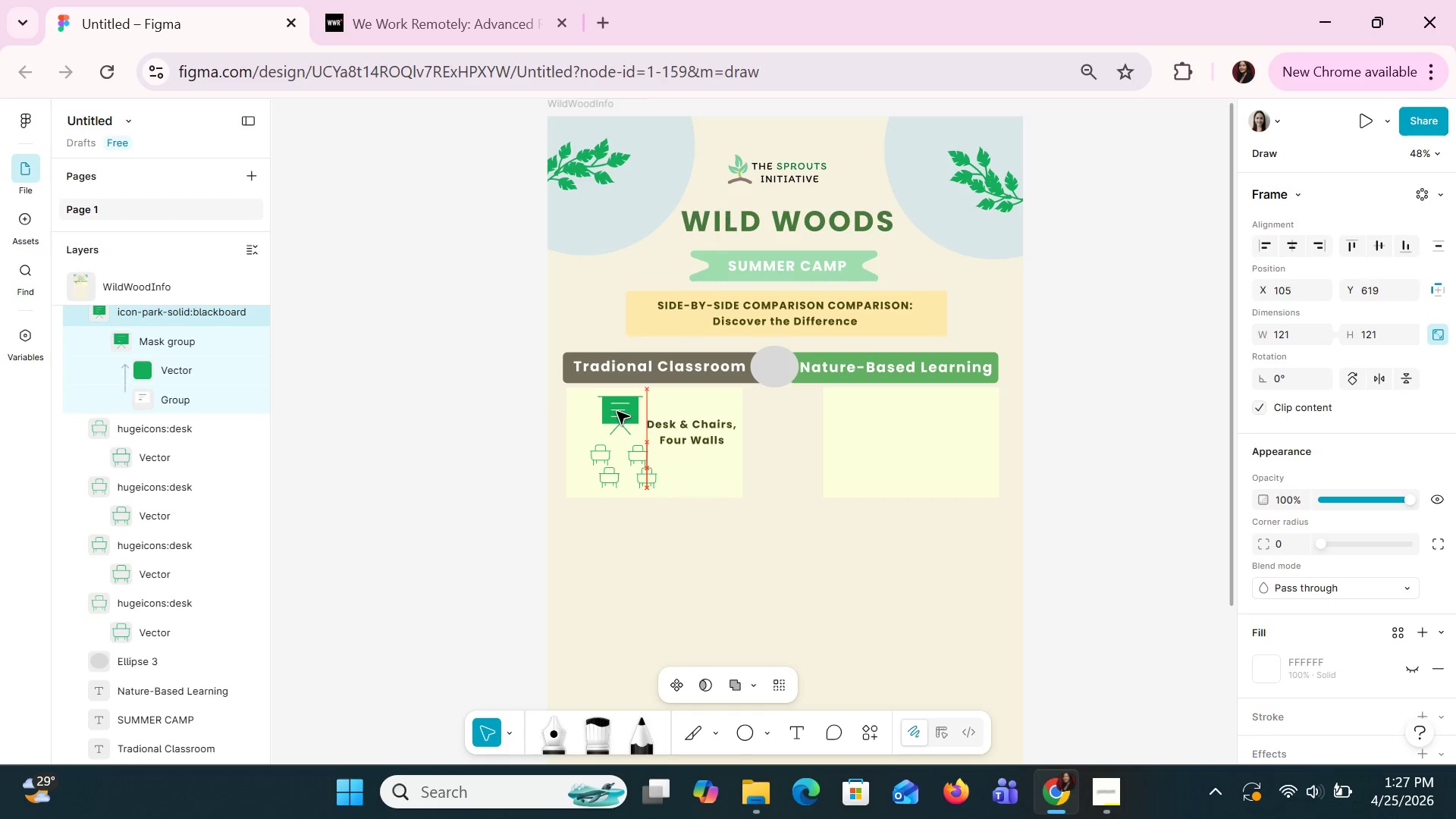 
hold_key(key=ArrowLeft, duration=0.33)
 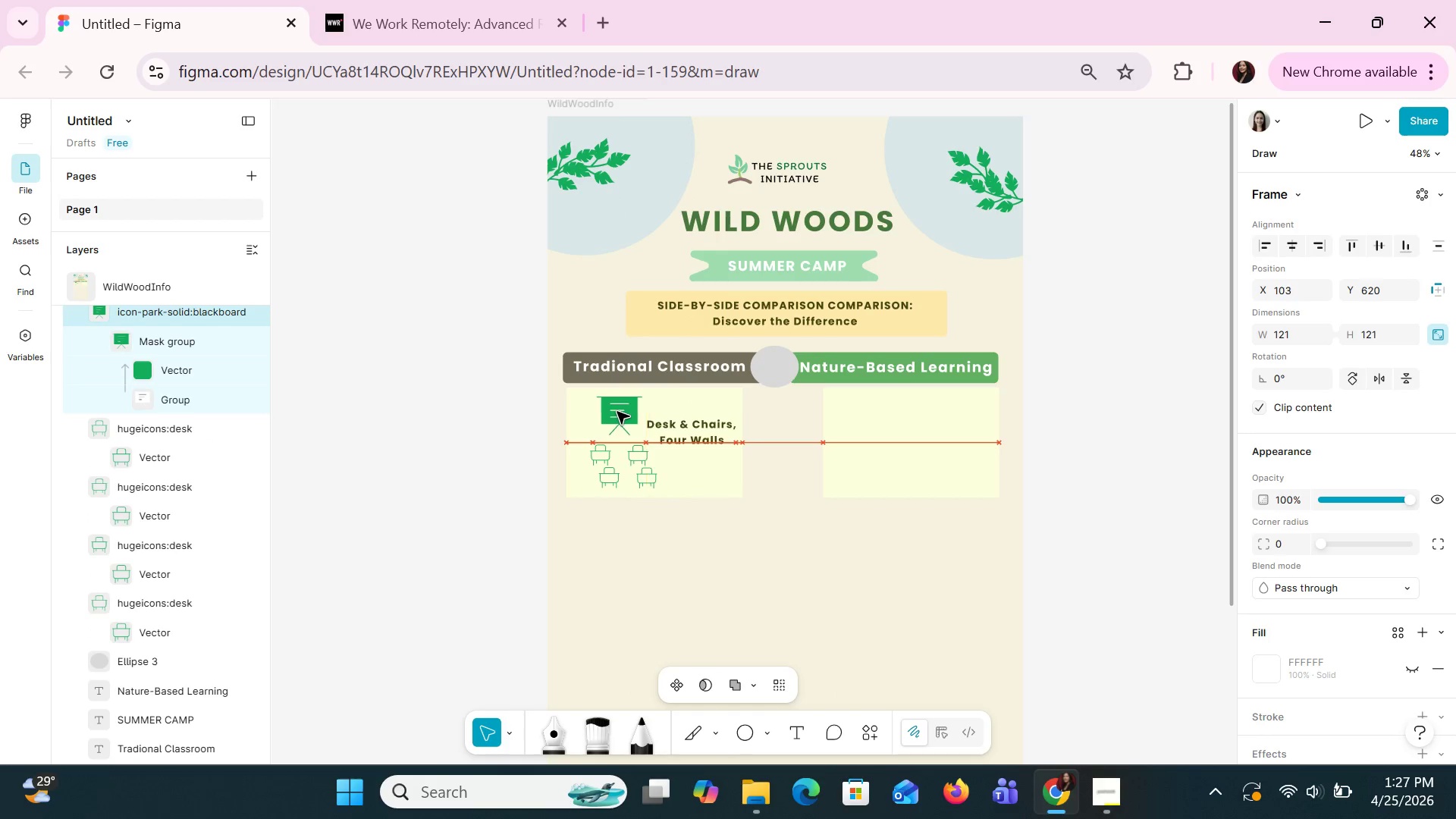 
key(ArrowDown)
 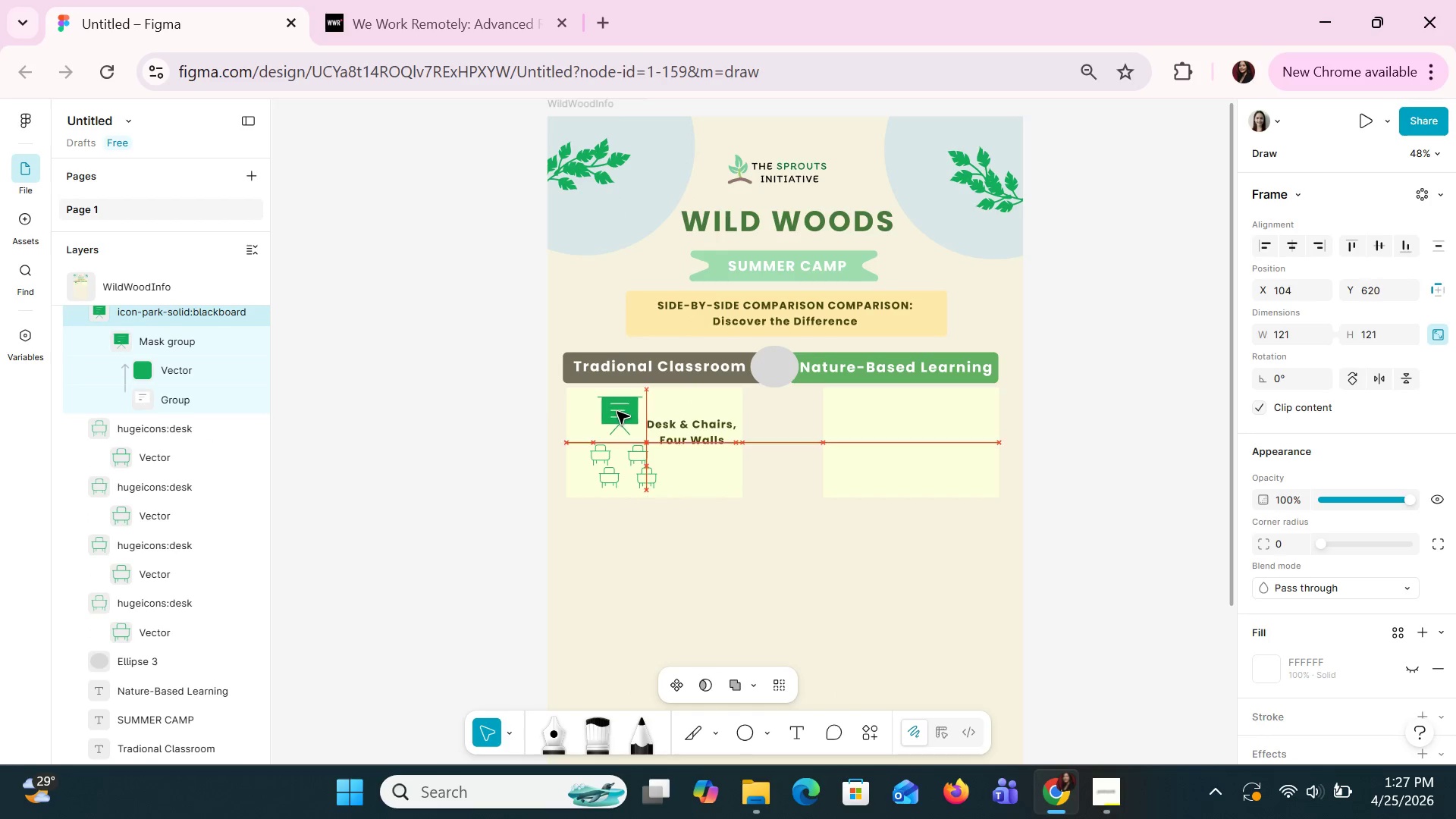 
key(ArrowLeft)
 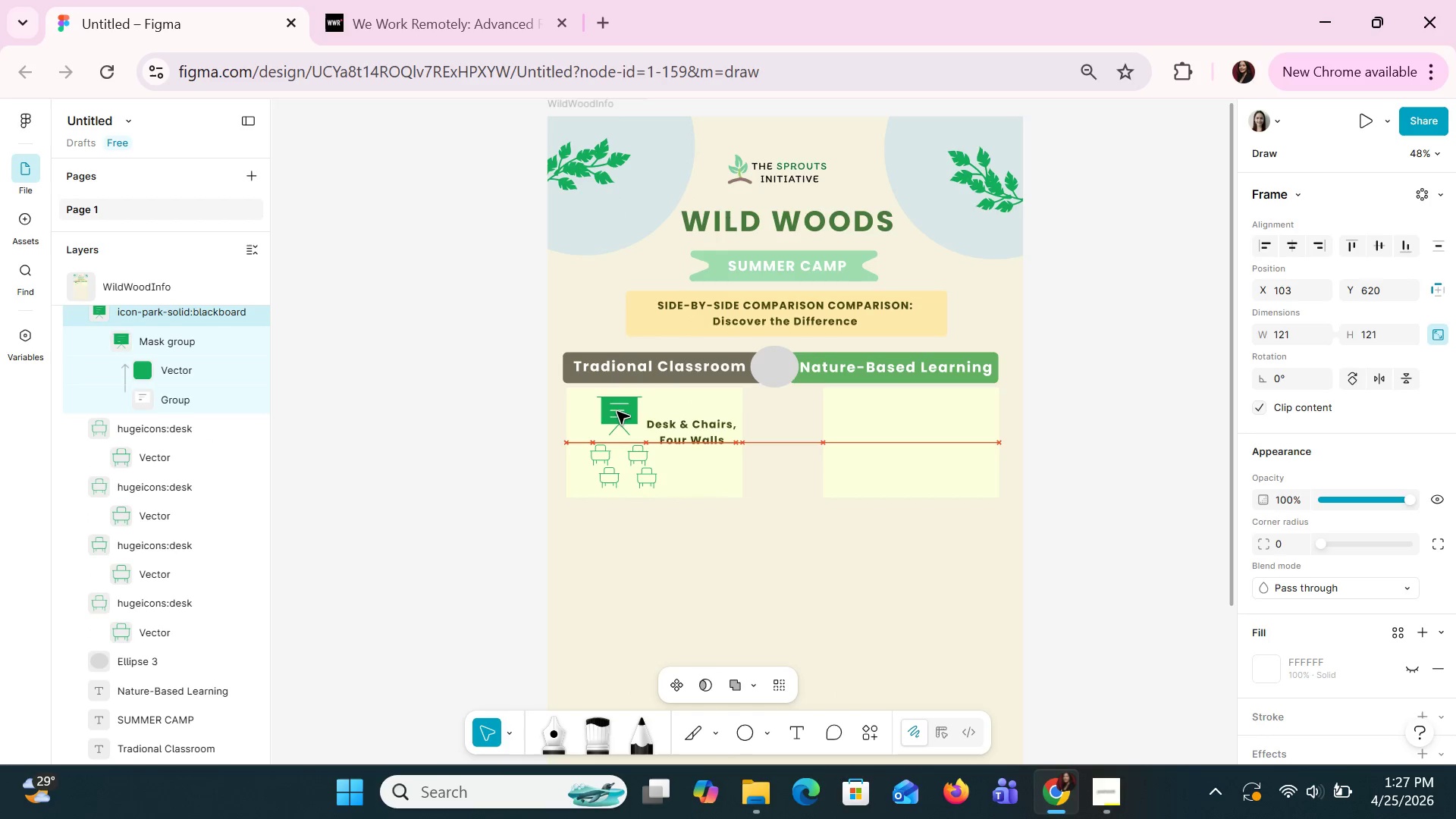 
key(ArrowLeft)
 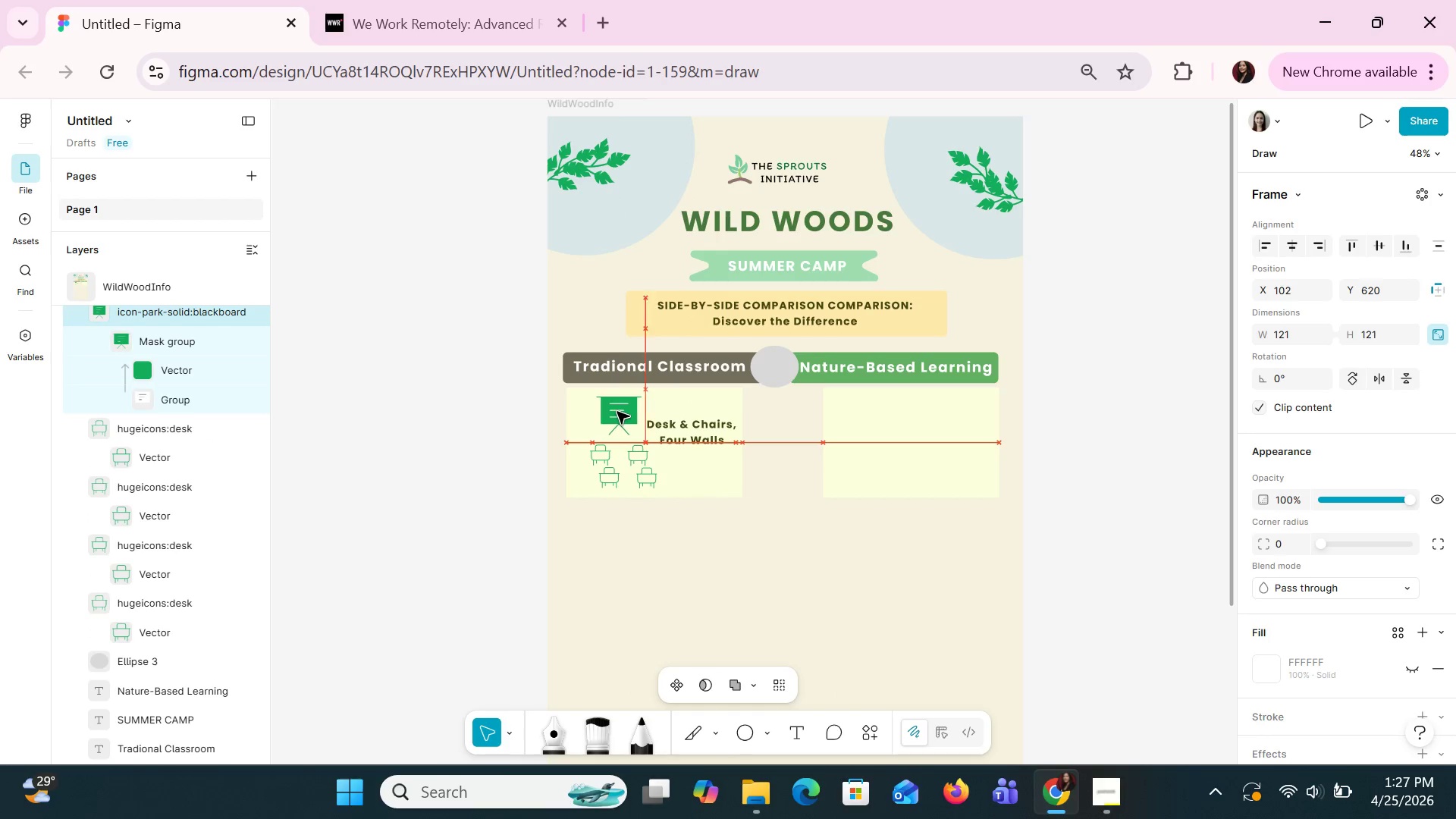 
key(ArrowLeft)
 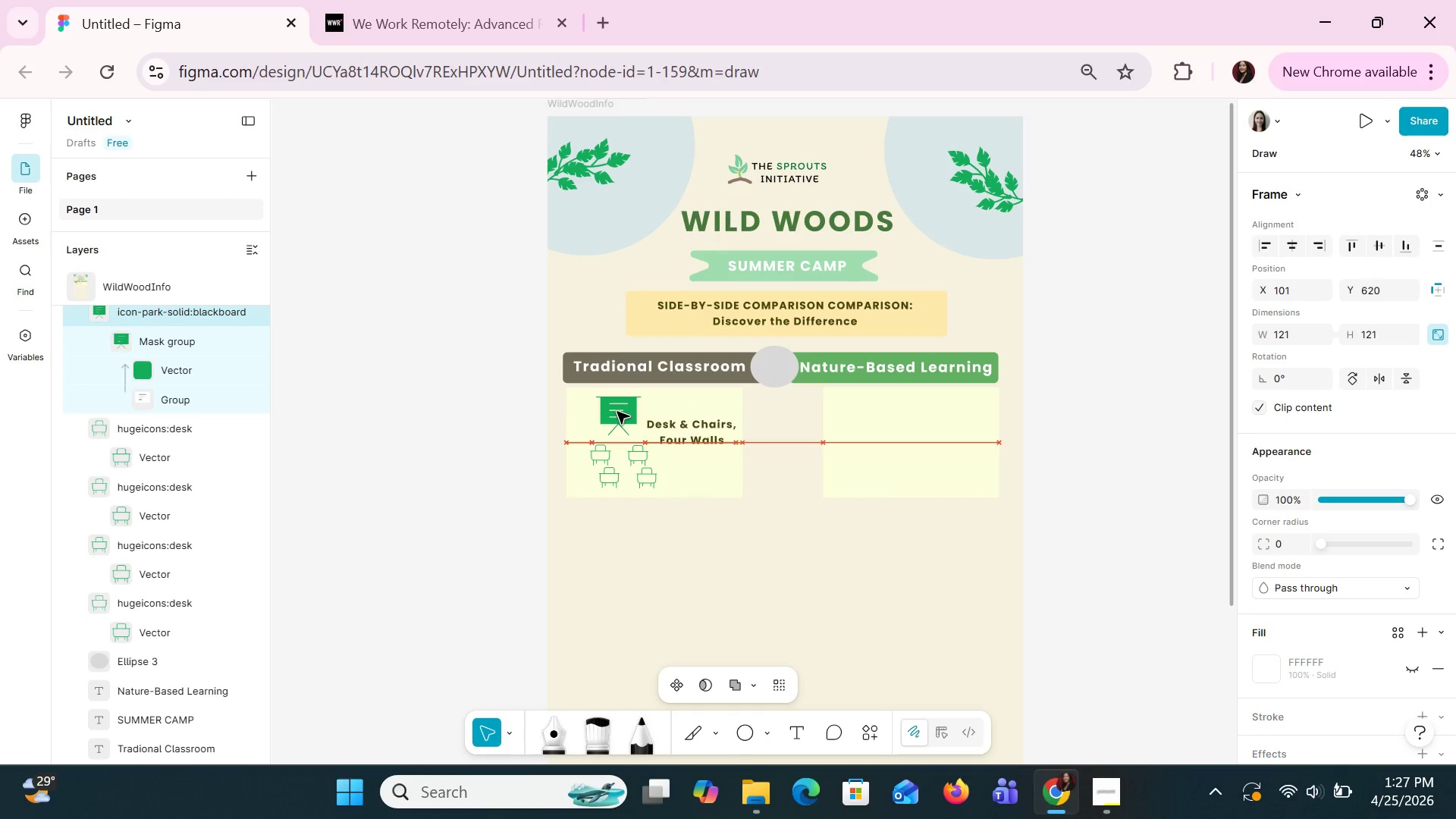 
key(ArrowDown)
 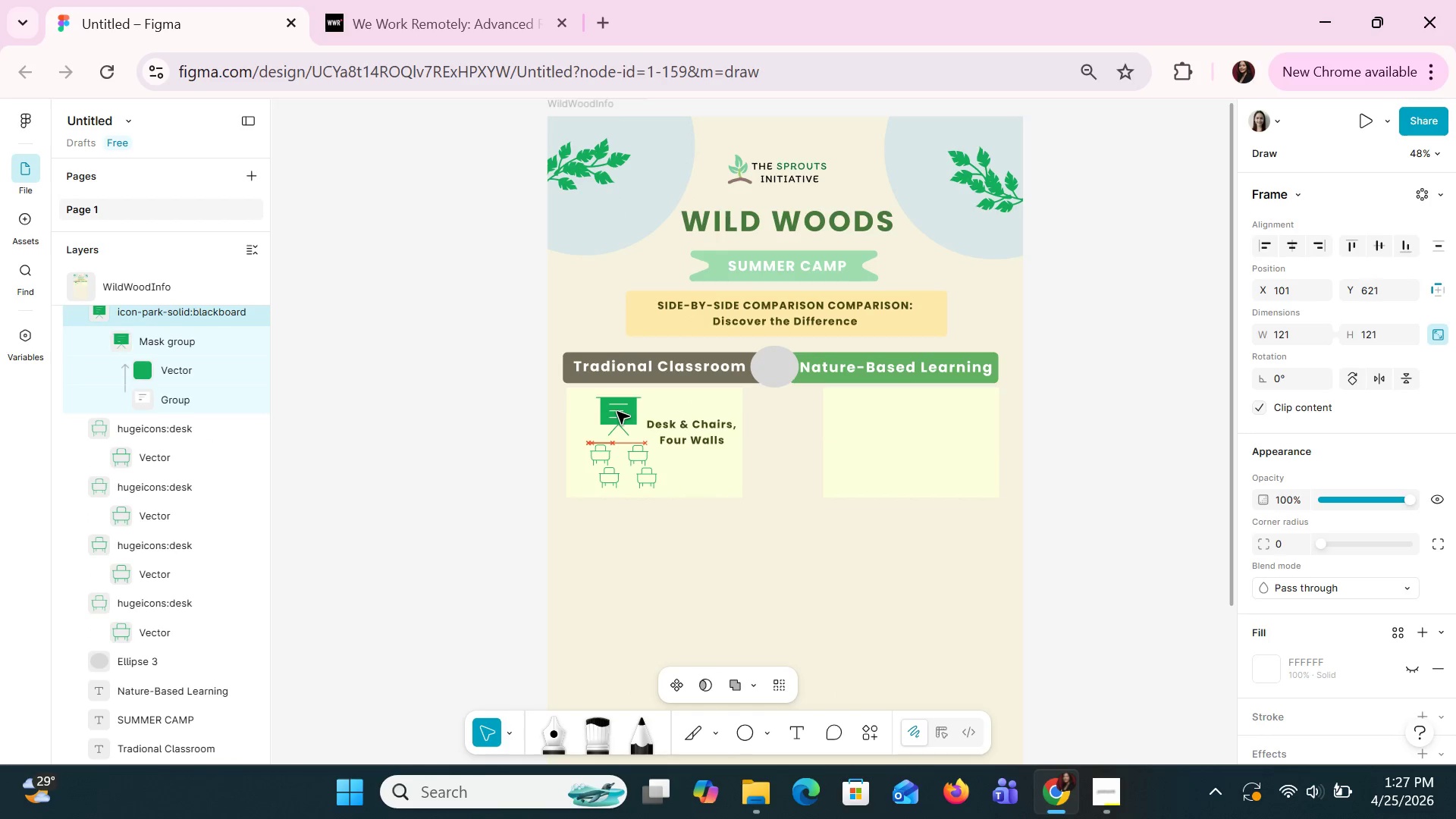 
key(ArrowDown)
 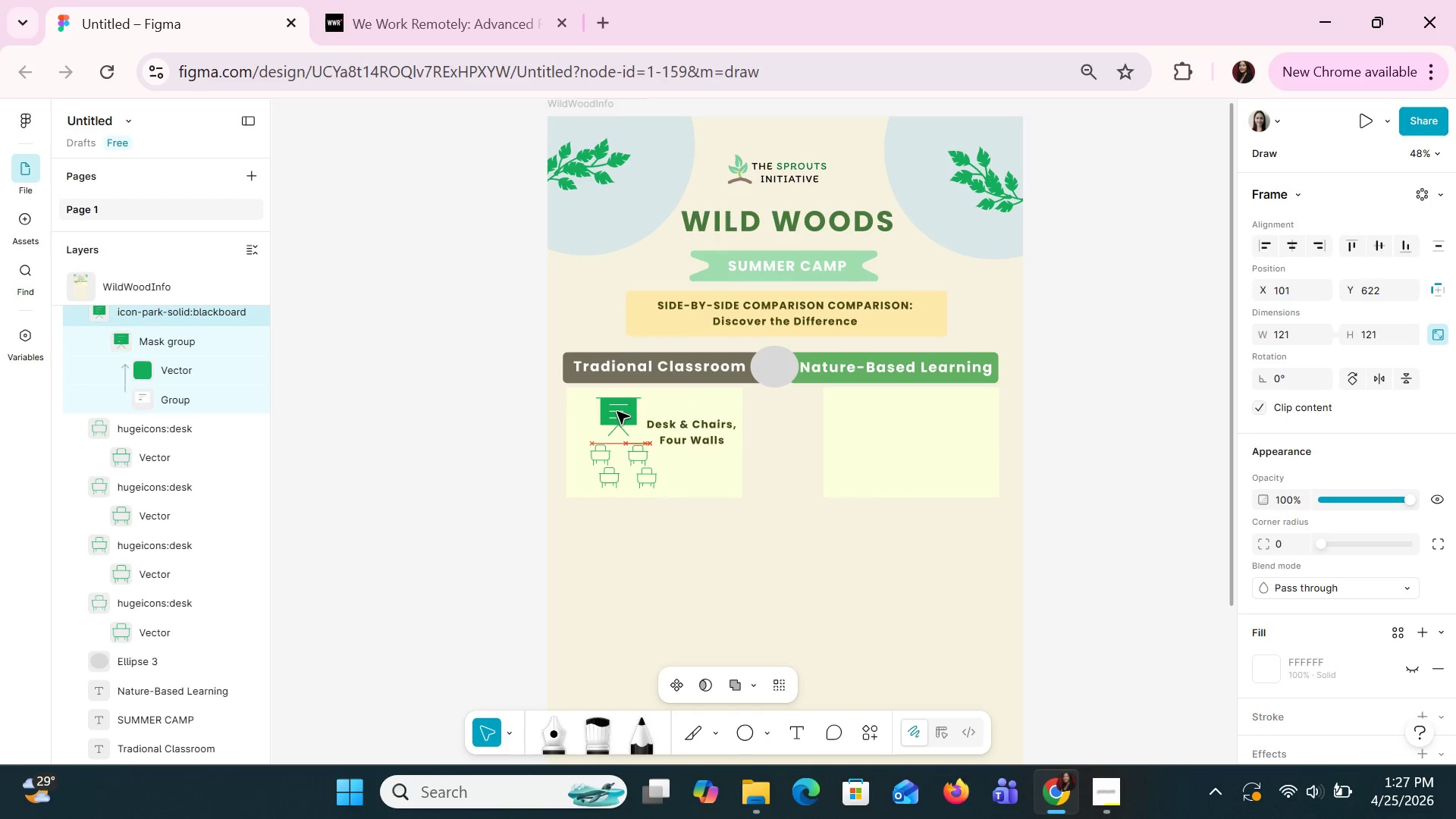 
key(ArrowDown)
 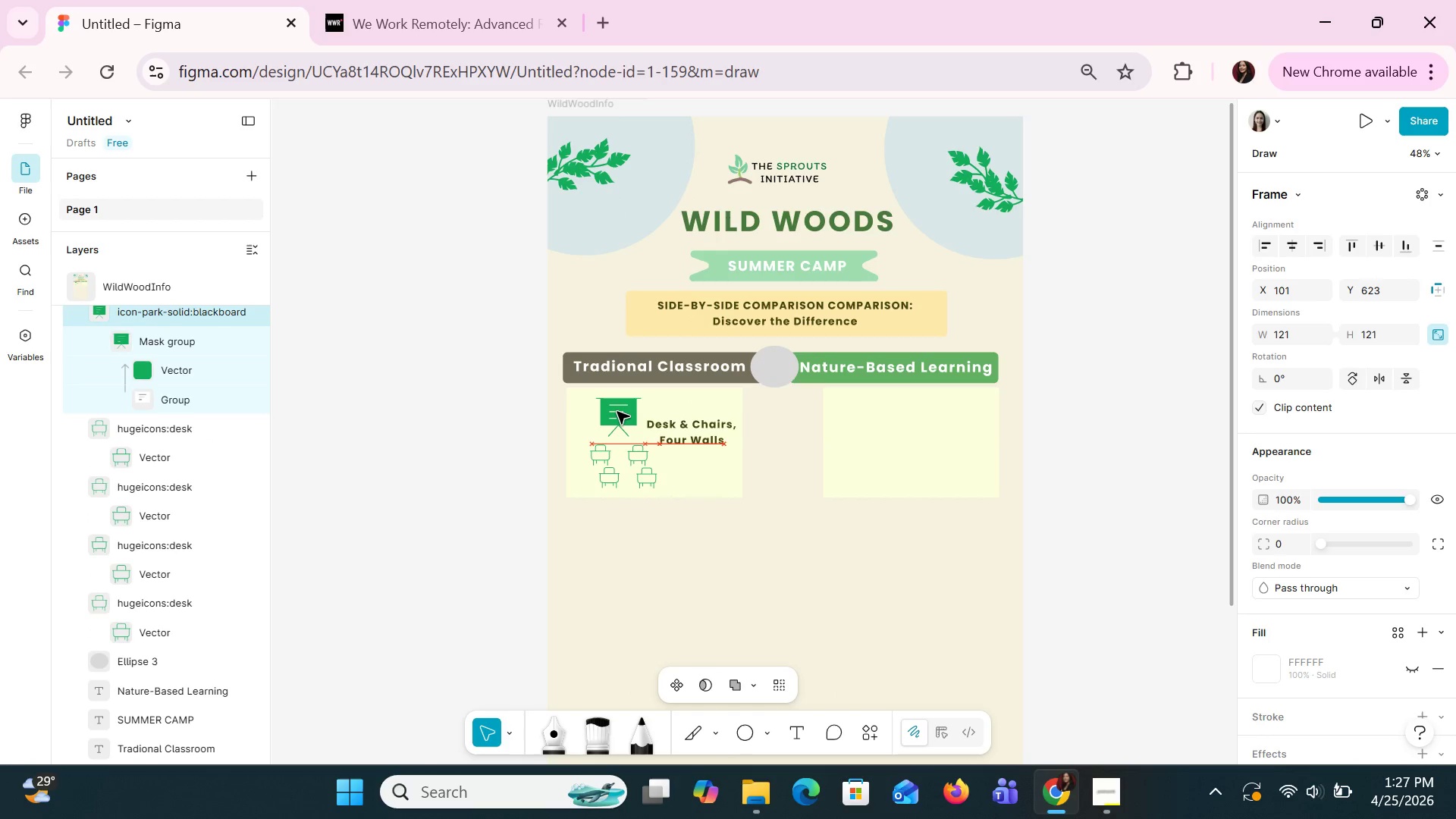 
key(ArrowDown)
 